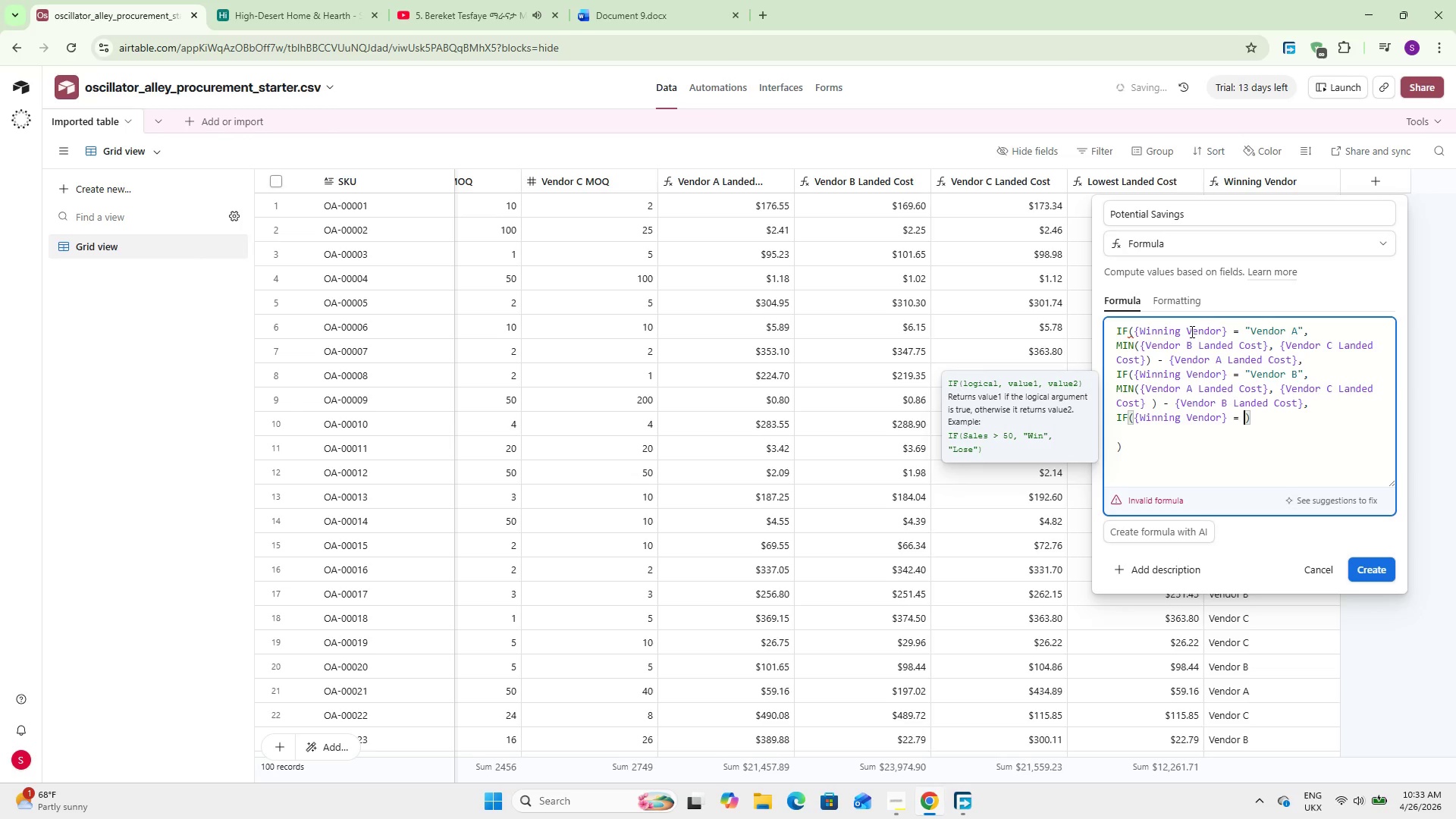 
wait(29.11)
 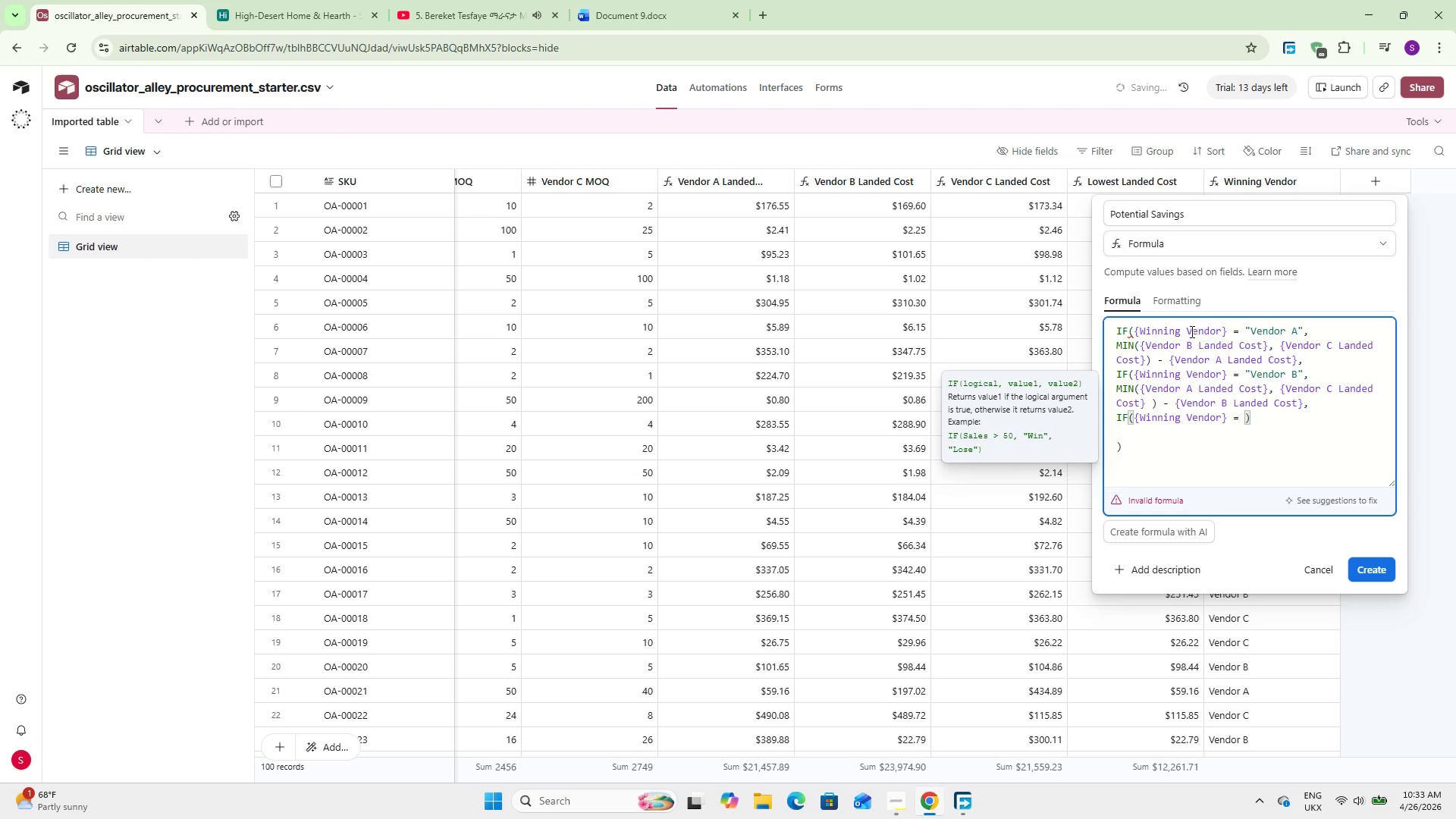 
type(@Vendor V)
key(Backspace)
type(C)
 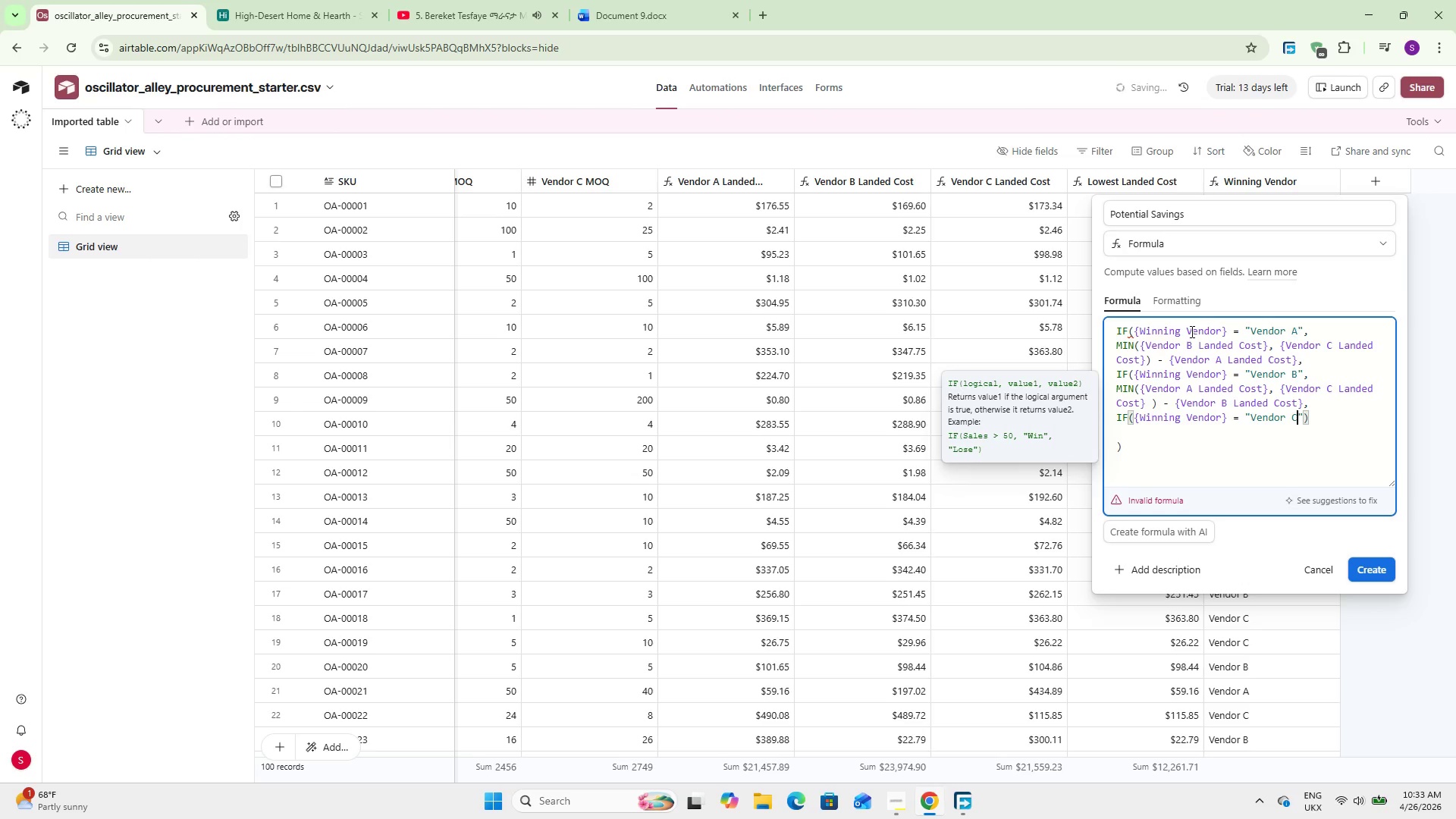 
key(ArrowRight)
 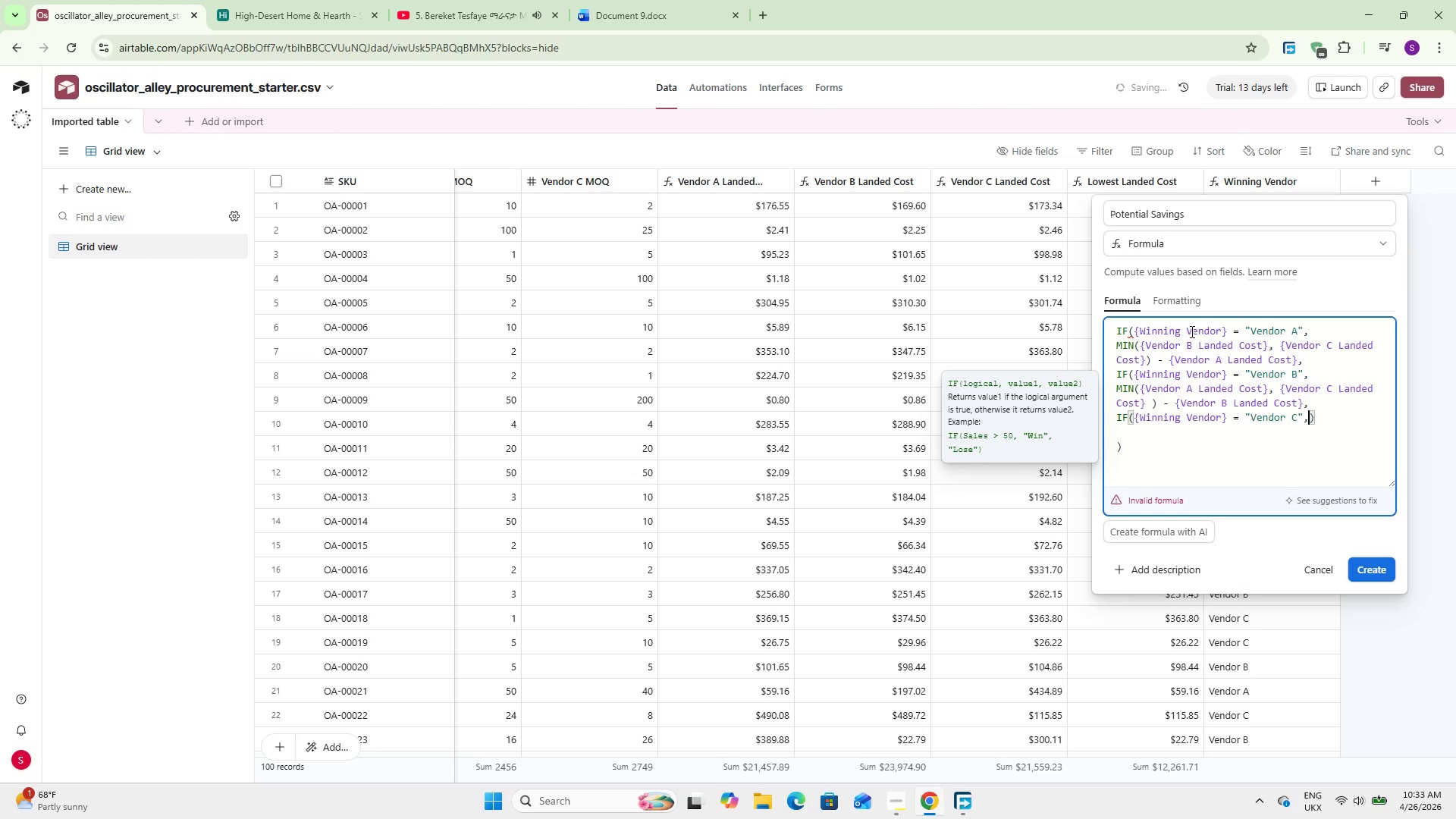 
key(Comma)
 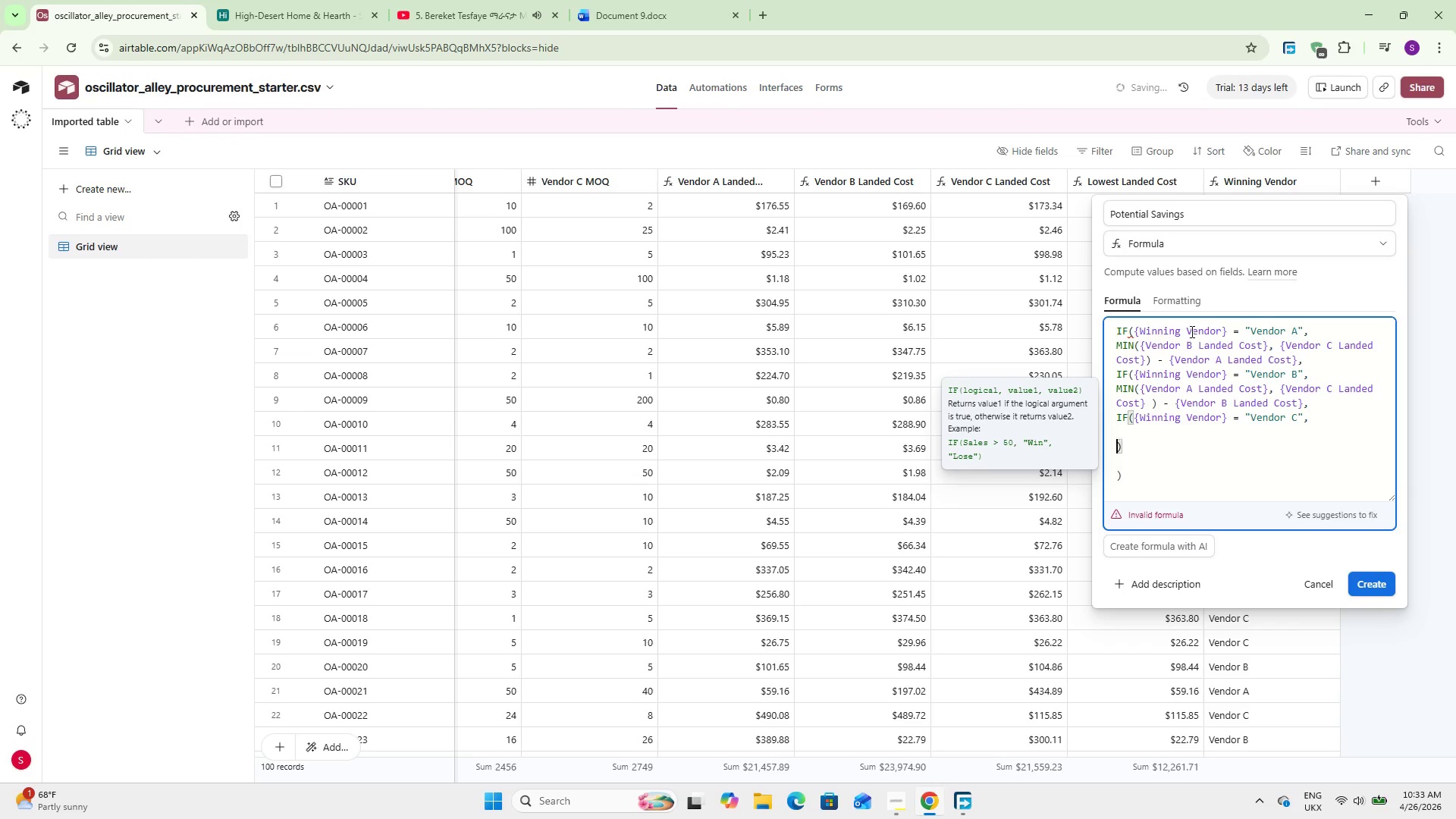 
key(Enter)
 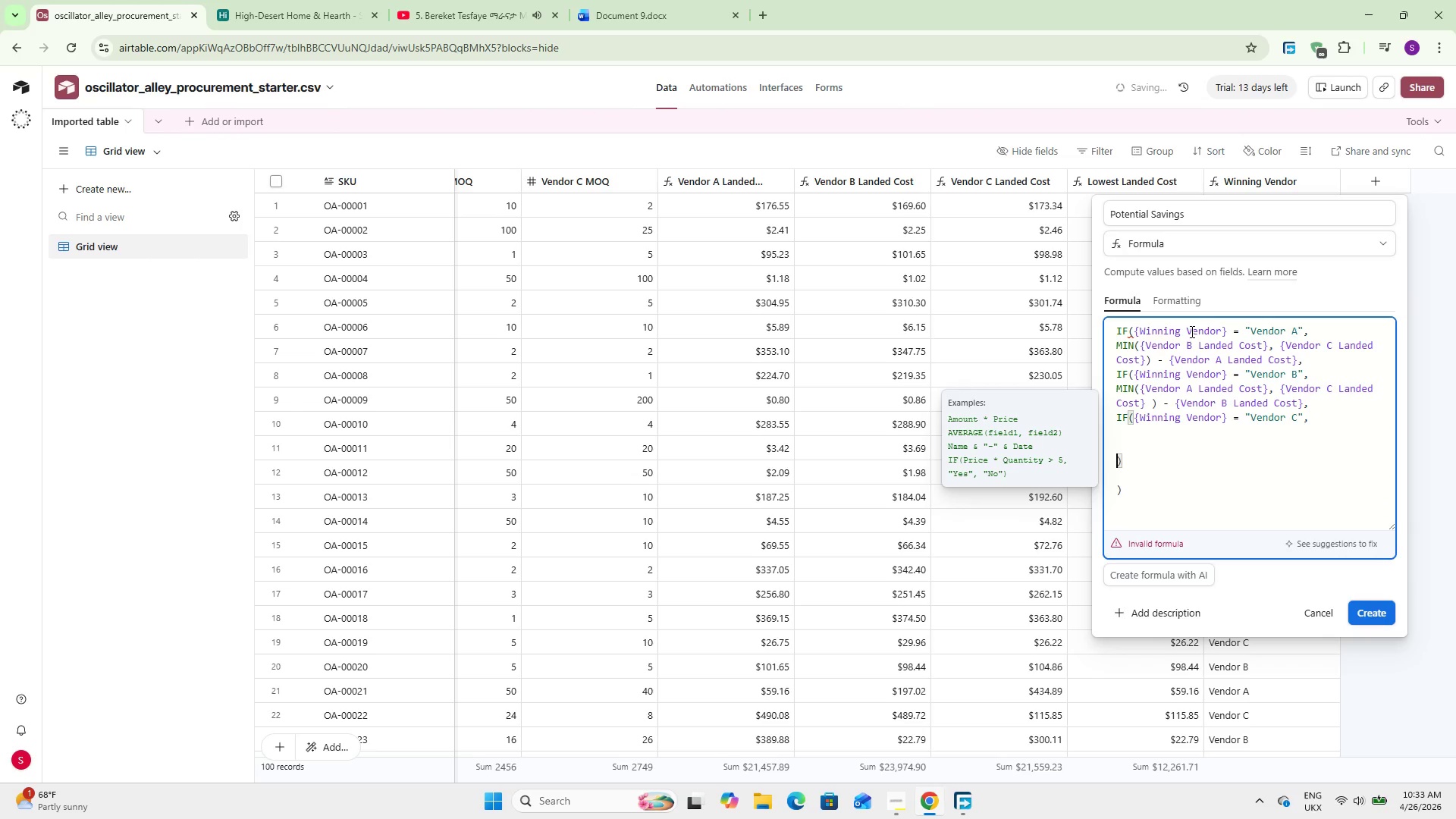 
key(Enter)
 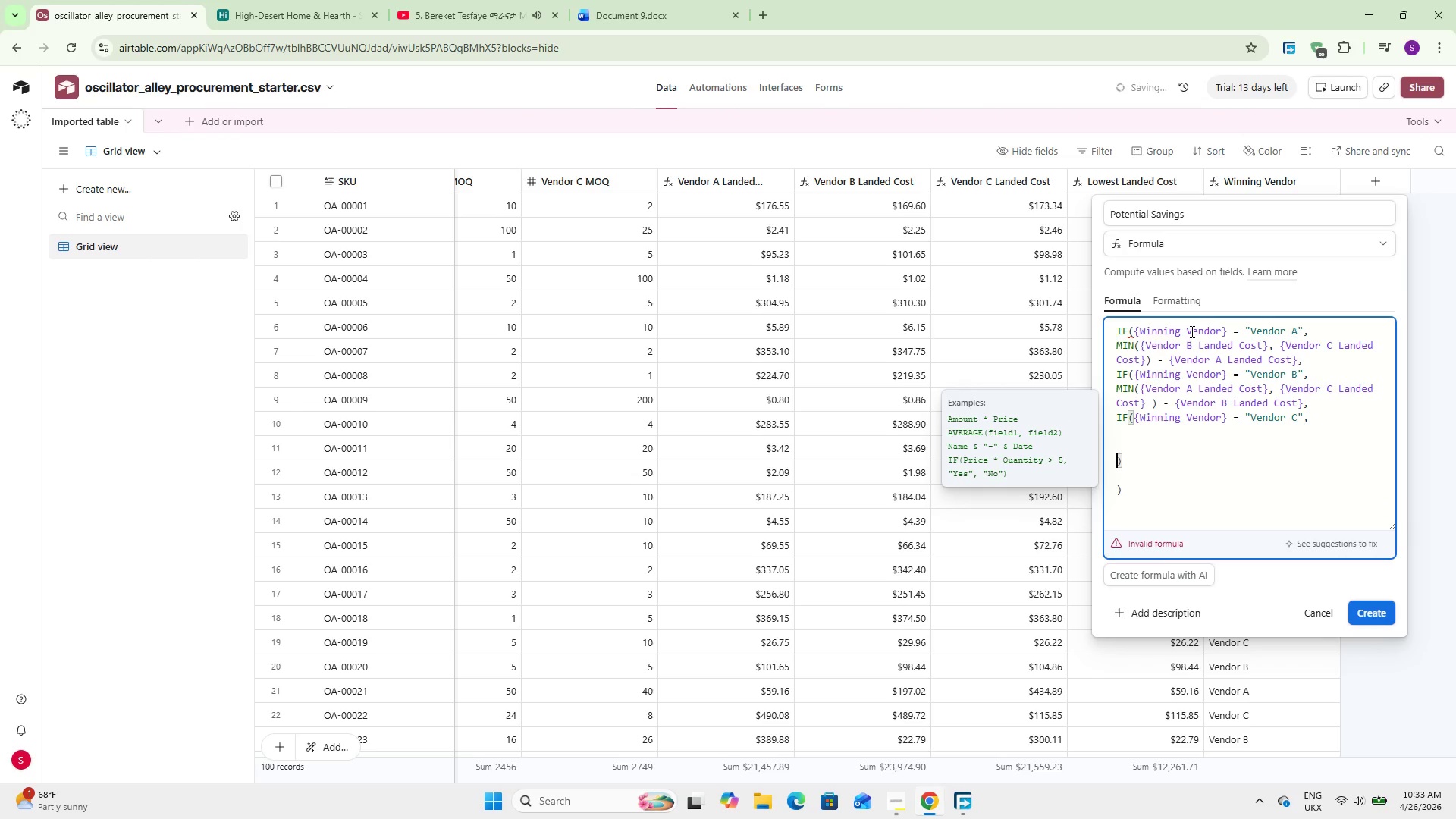 
key(Enter)
 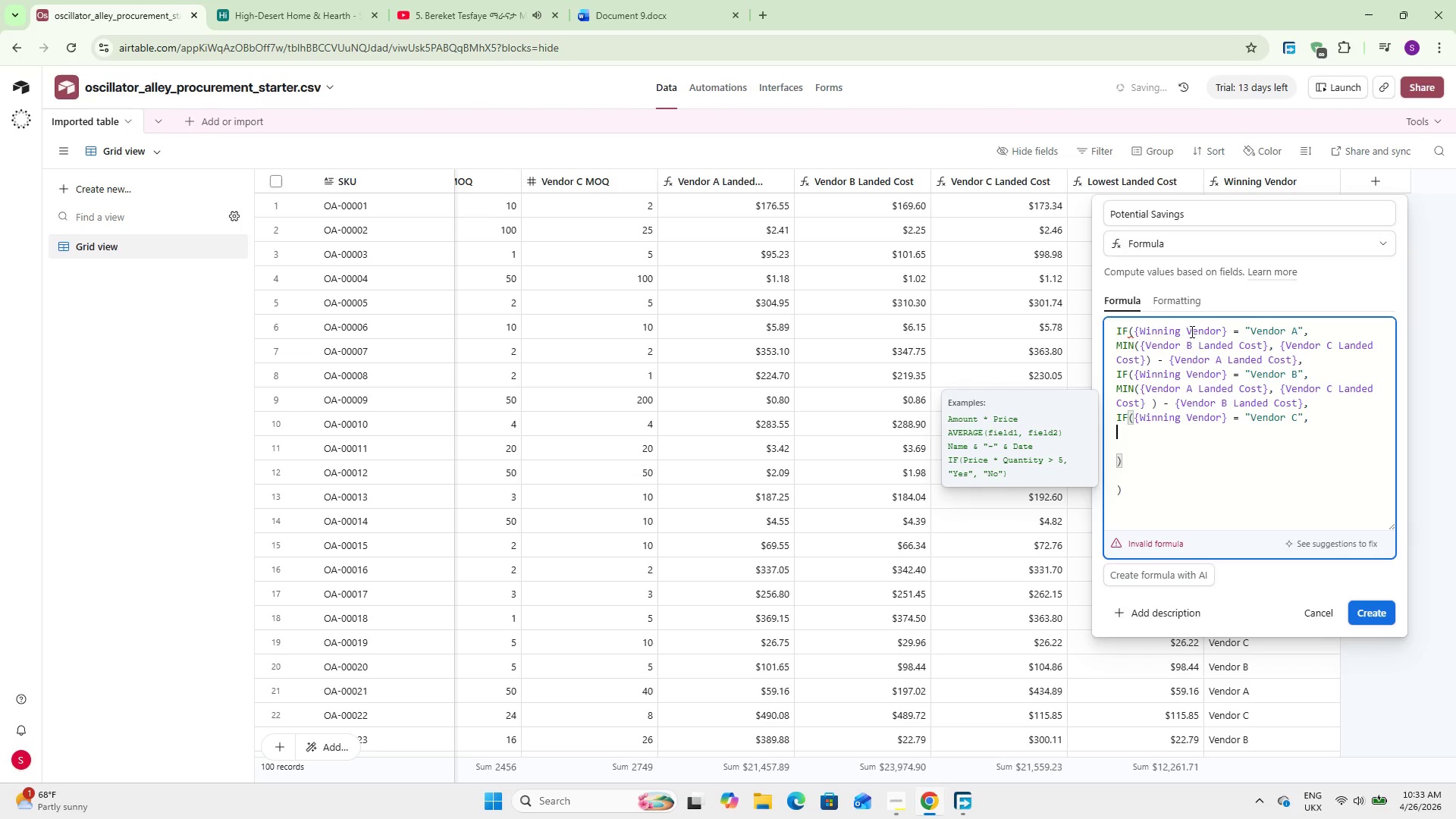 
key(ArrowUp)
 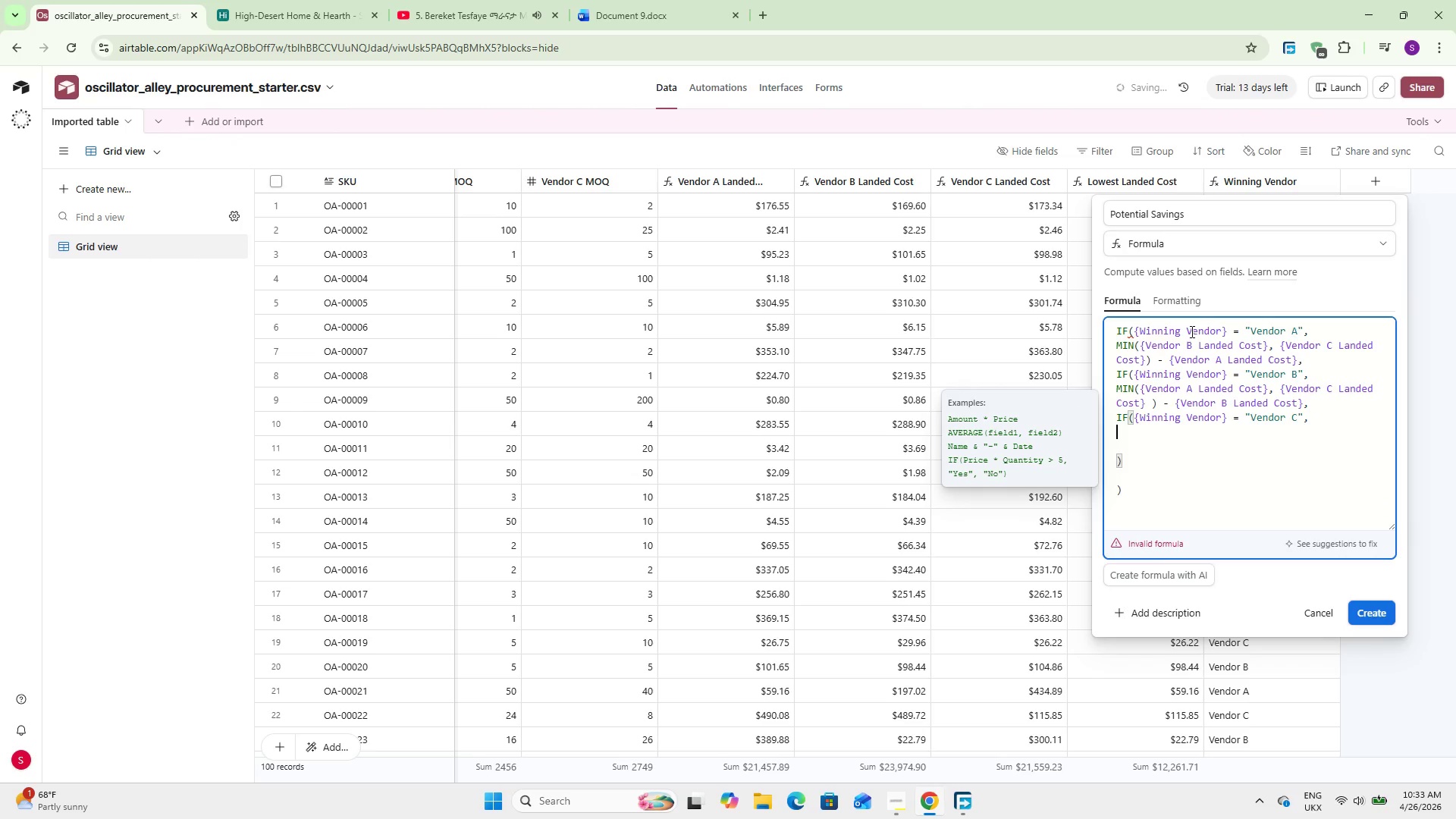 
key(ArrowUp)
 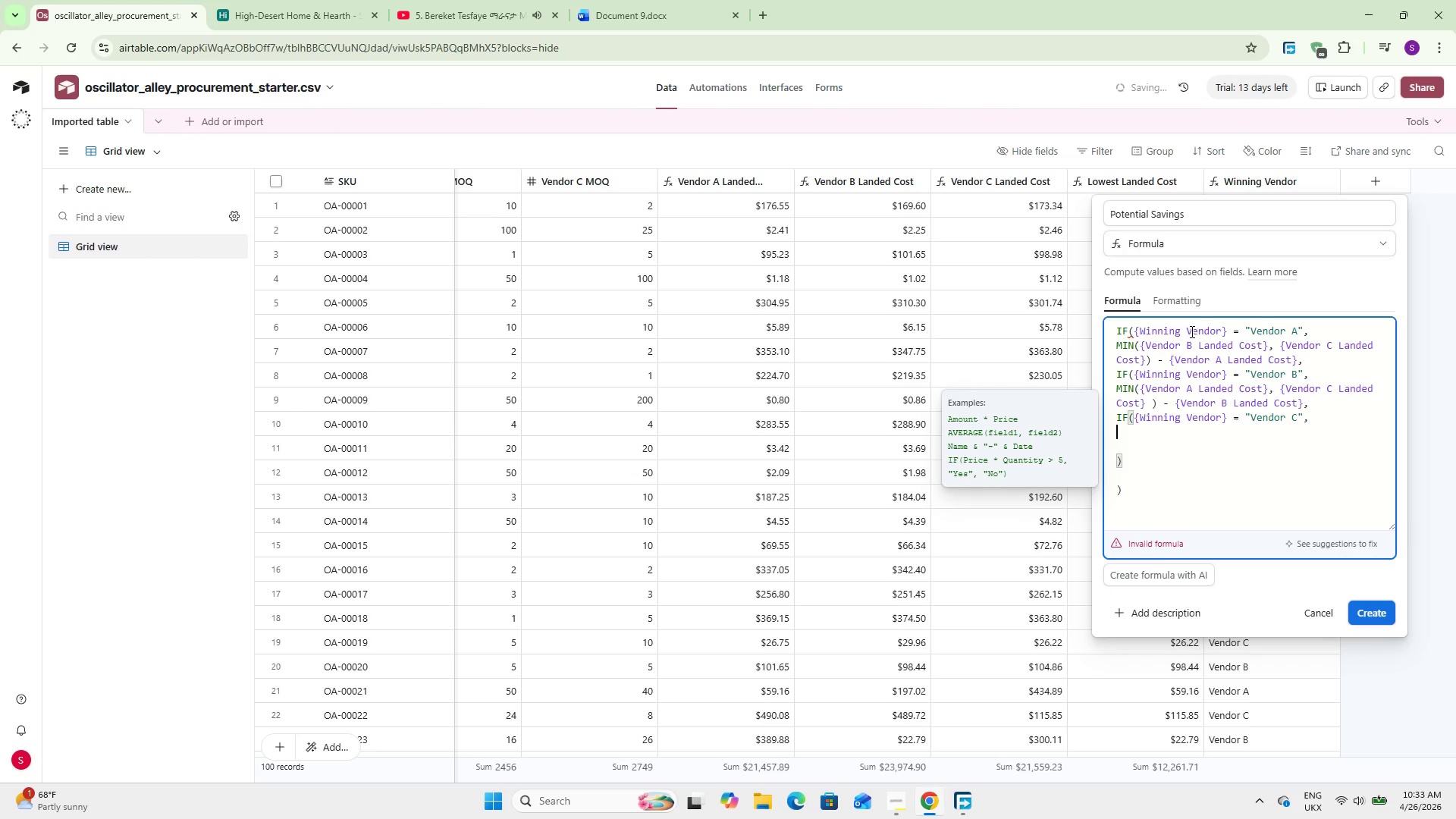 
type(MIN()
 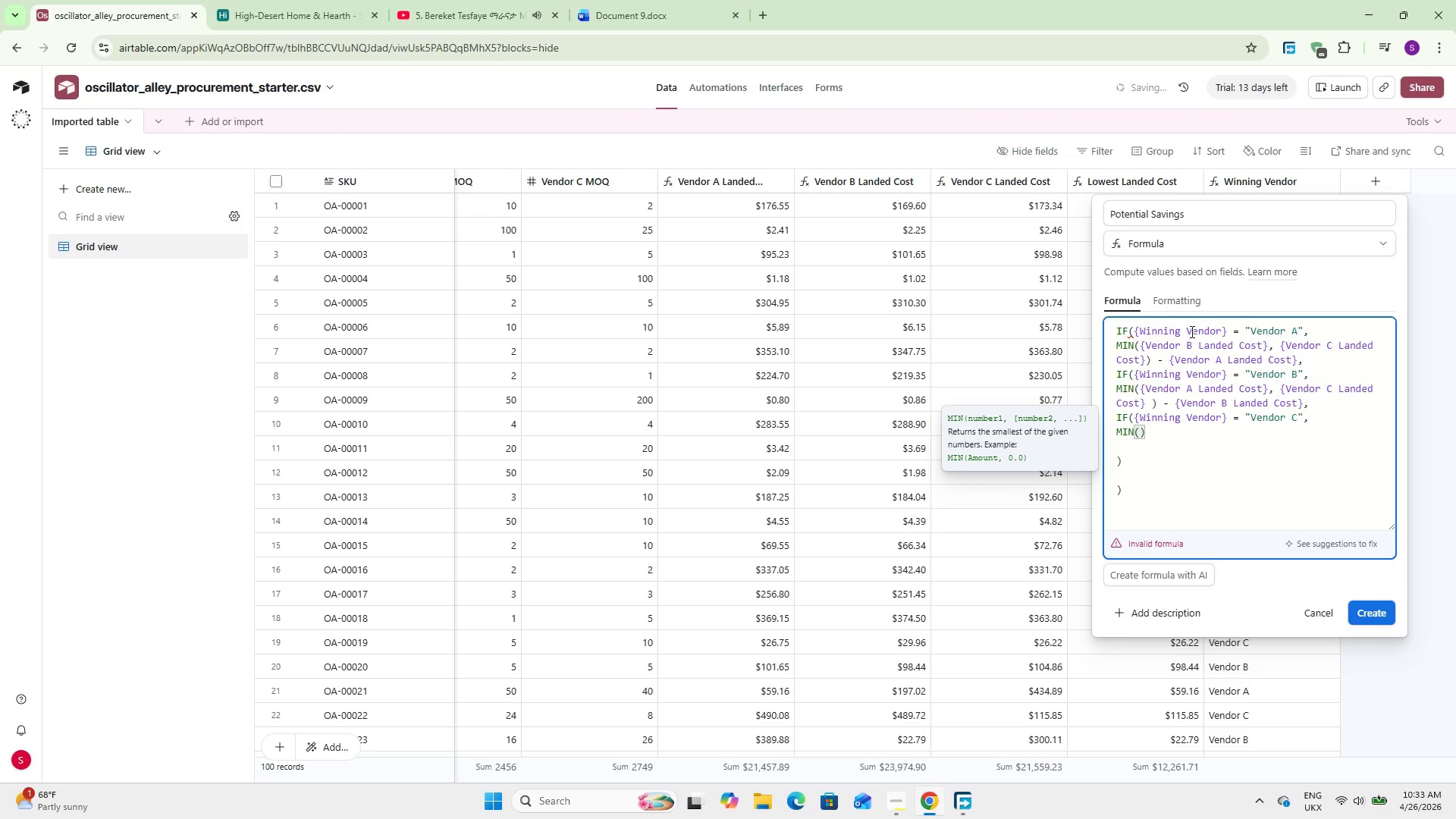 
wait(6.97)
 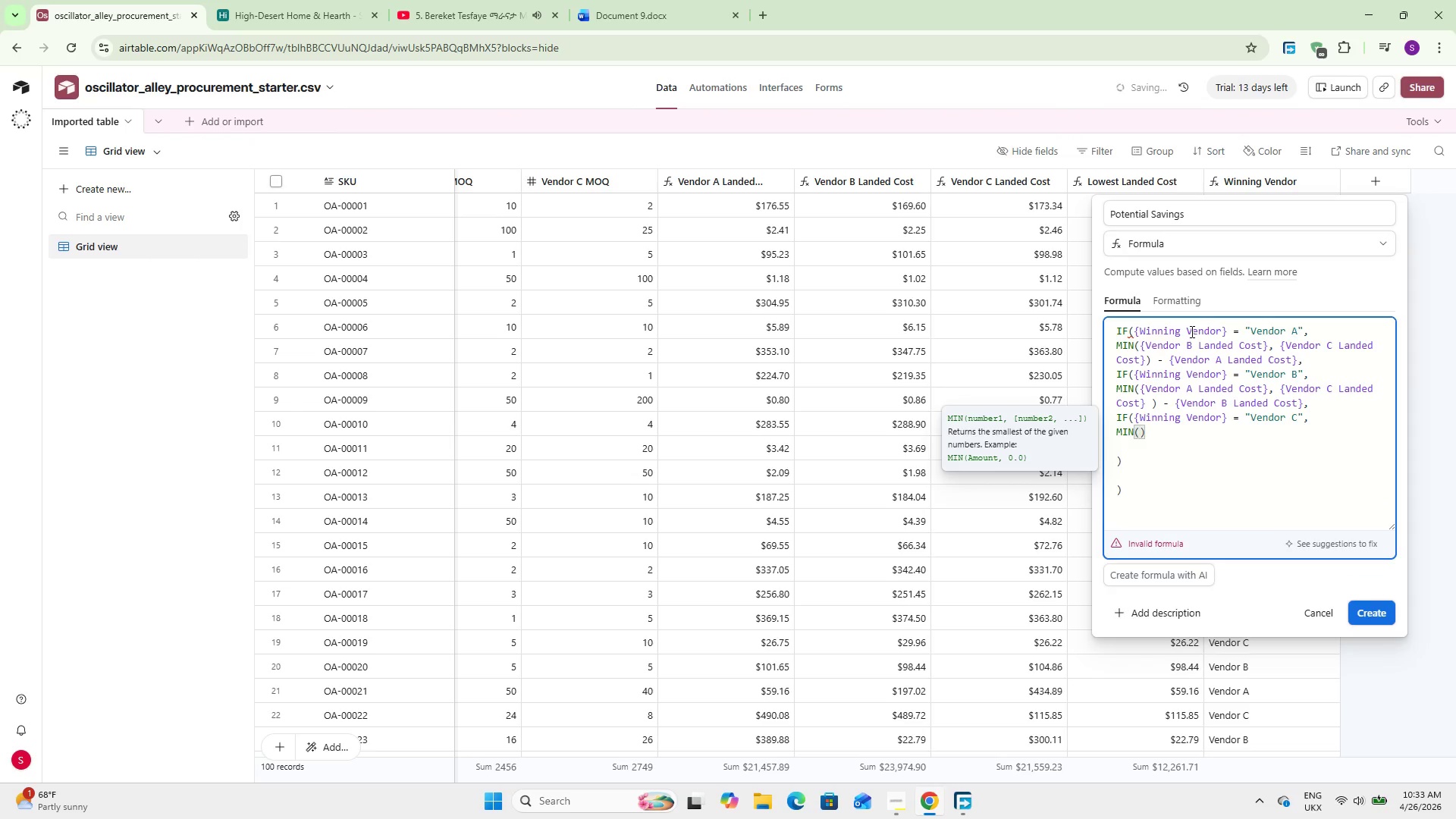 
type(Ven)
 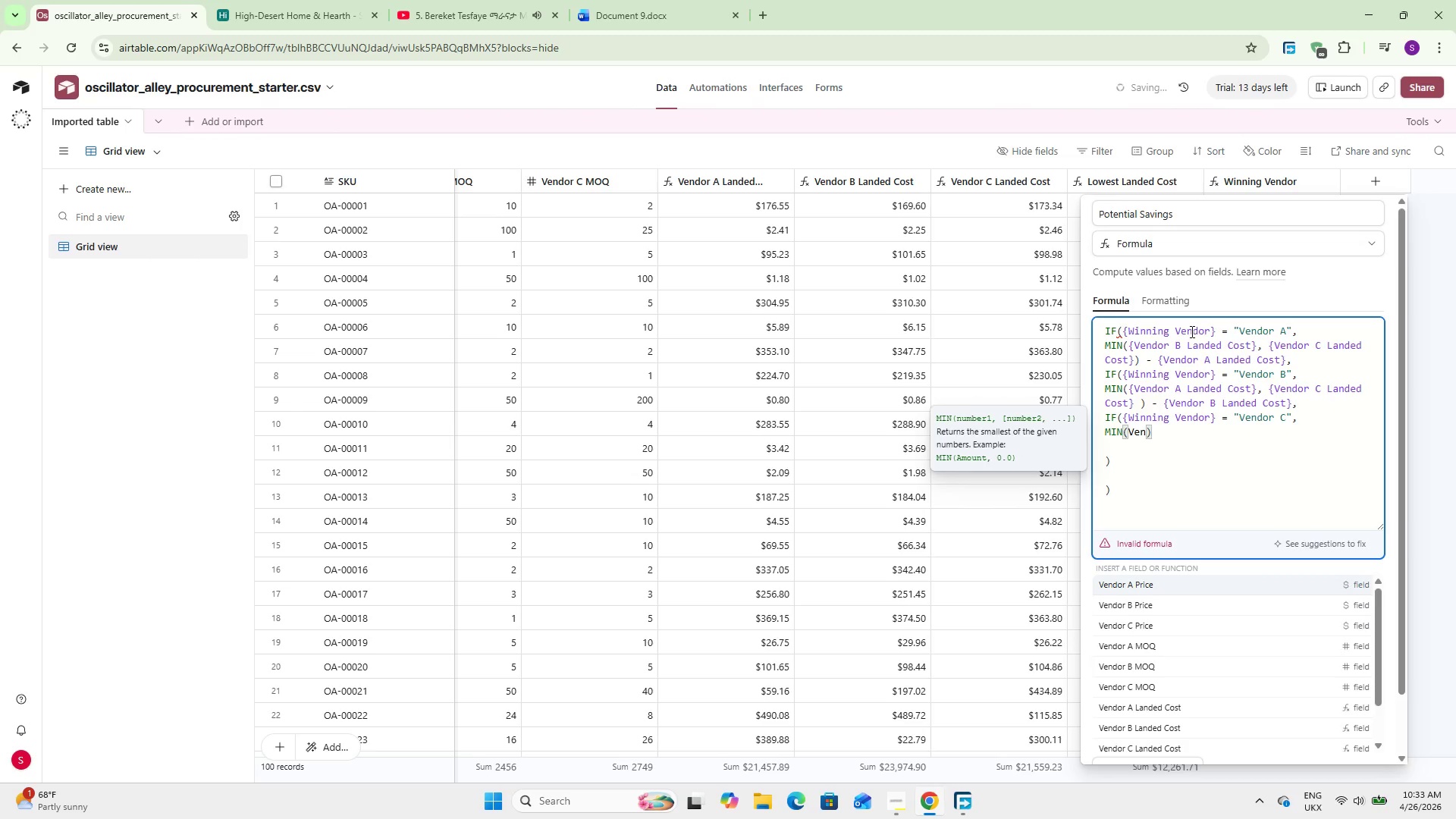 
hold_key(key=ArrowDown, duration=0.61)
 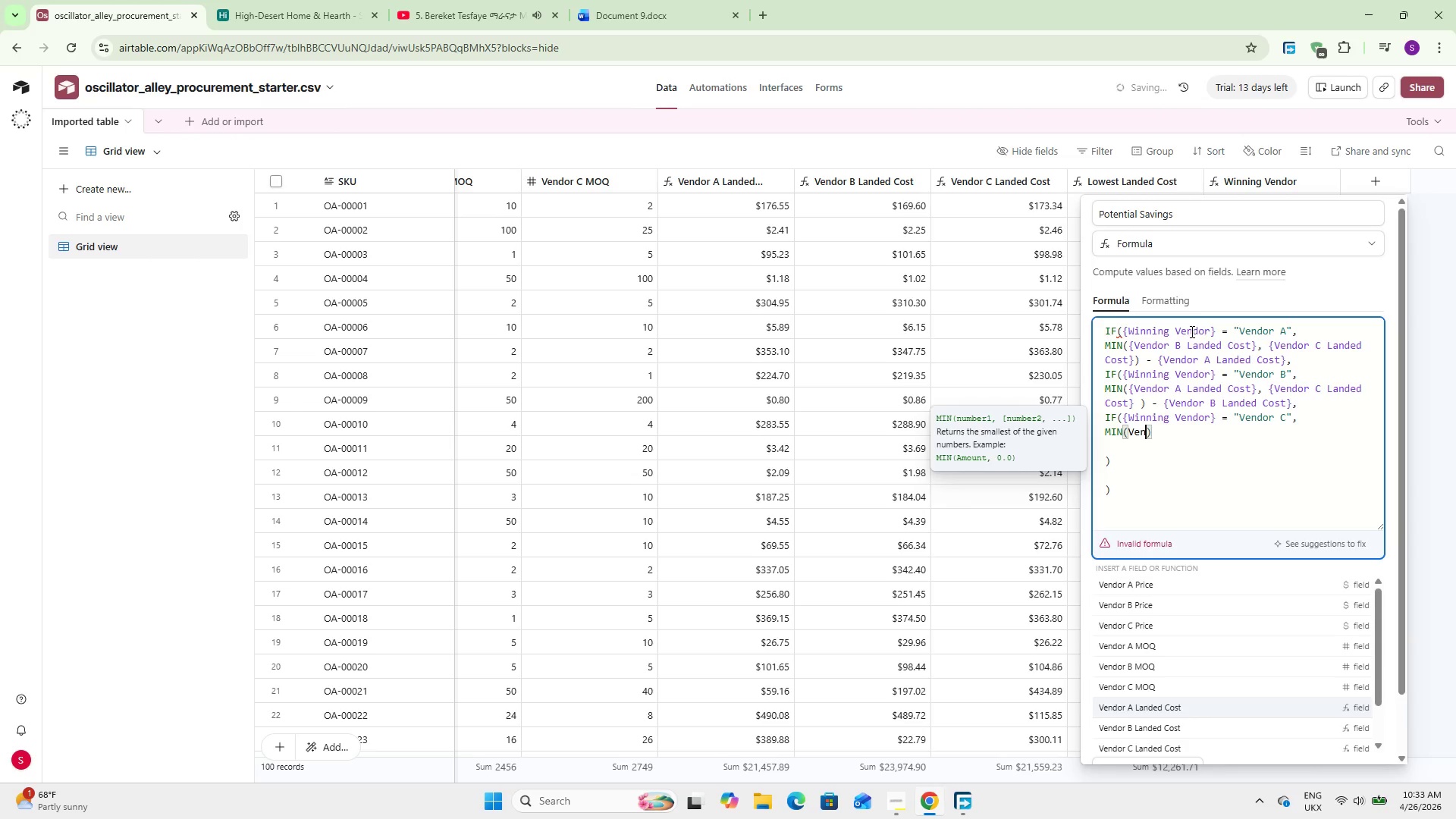 
key(ArrowDown)
 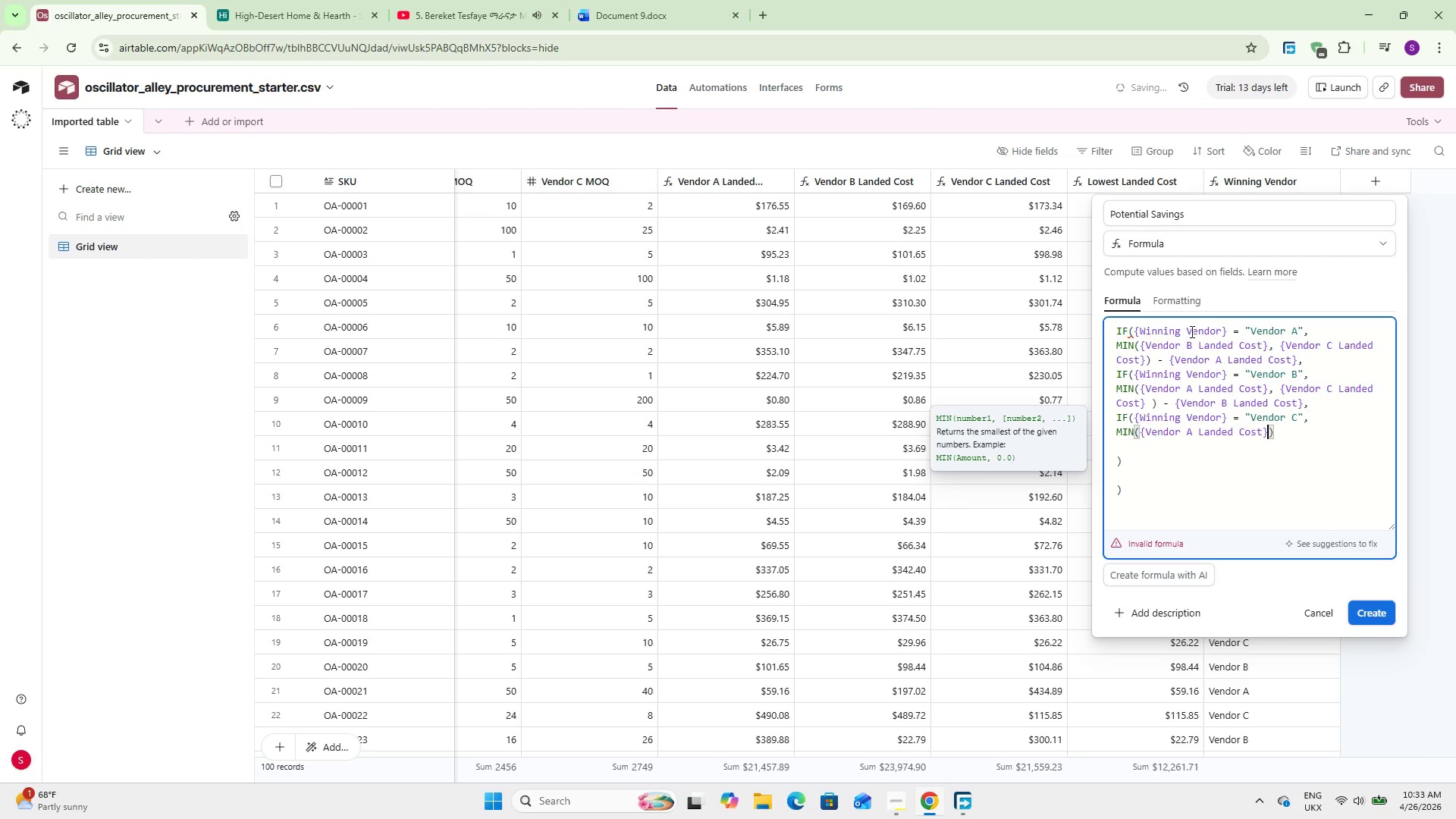 
key(Enter)
 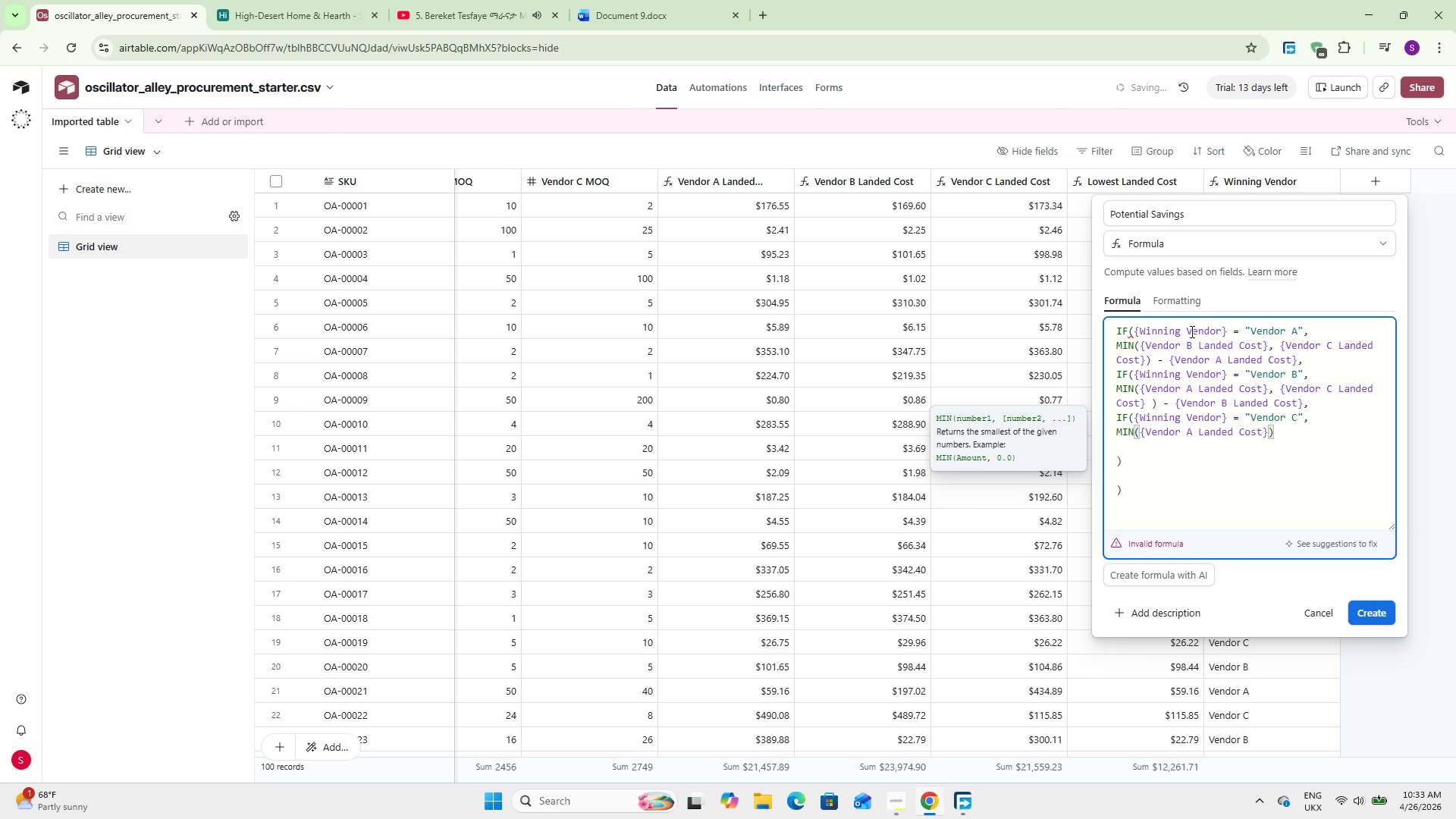 
wait(14.3)
 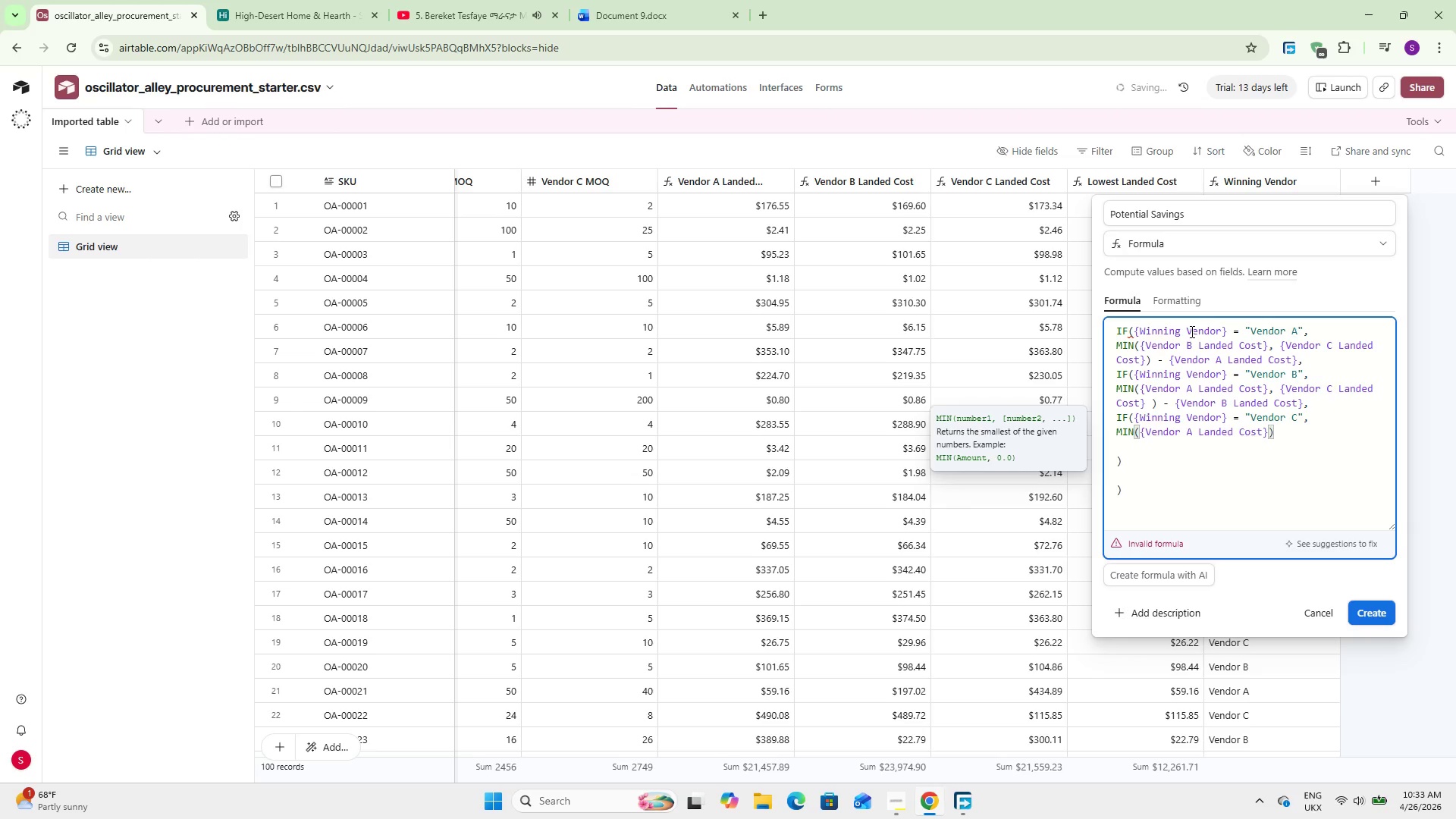 
key(Comma)
 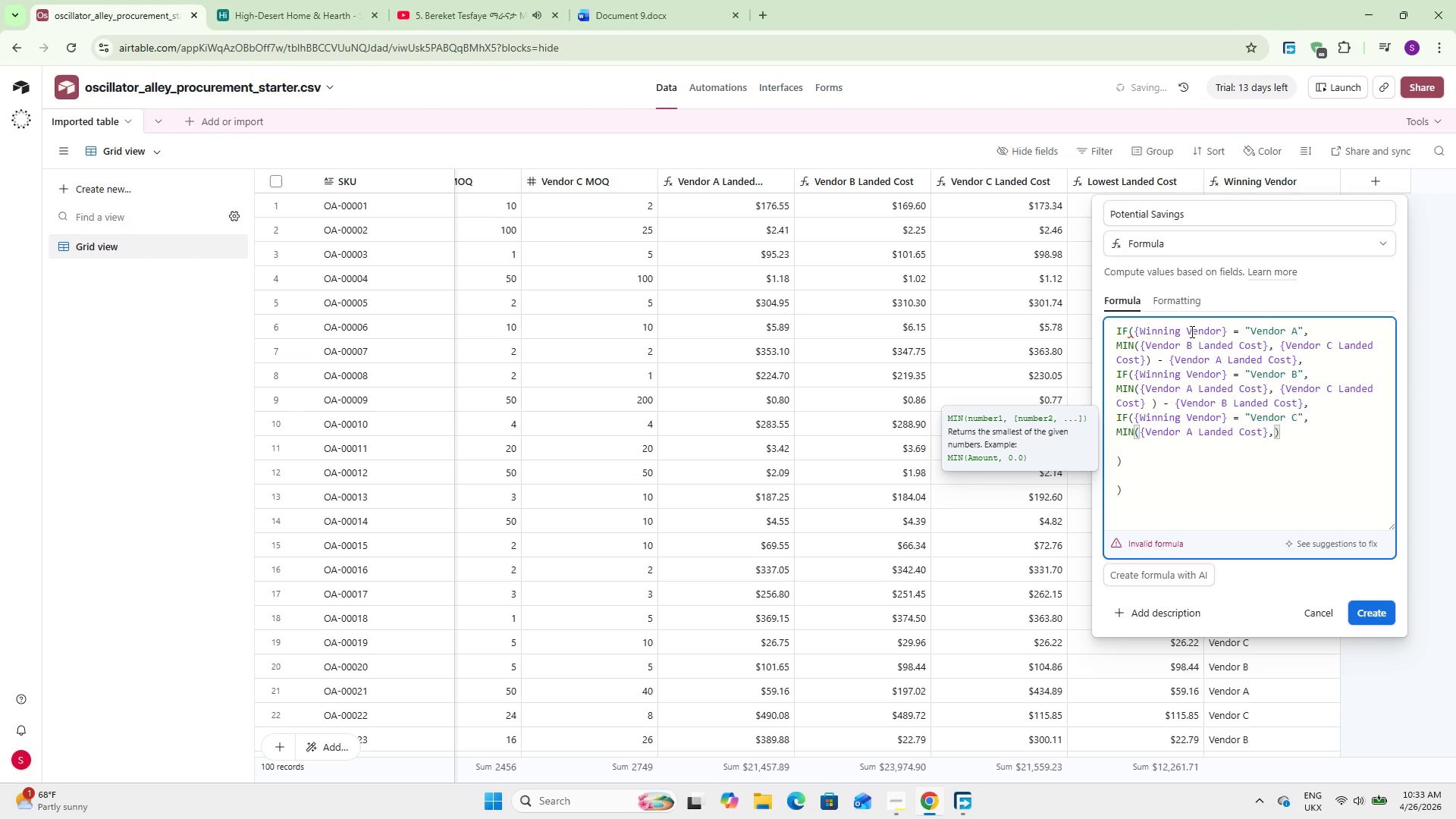 
wait(11.22)
 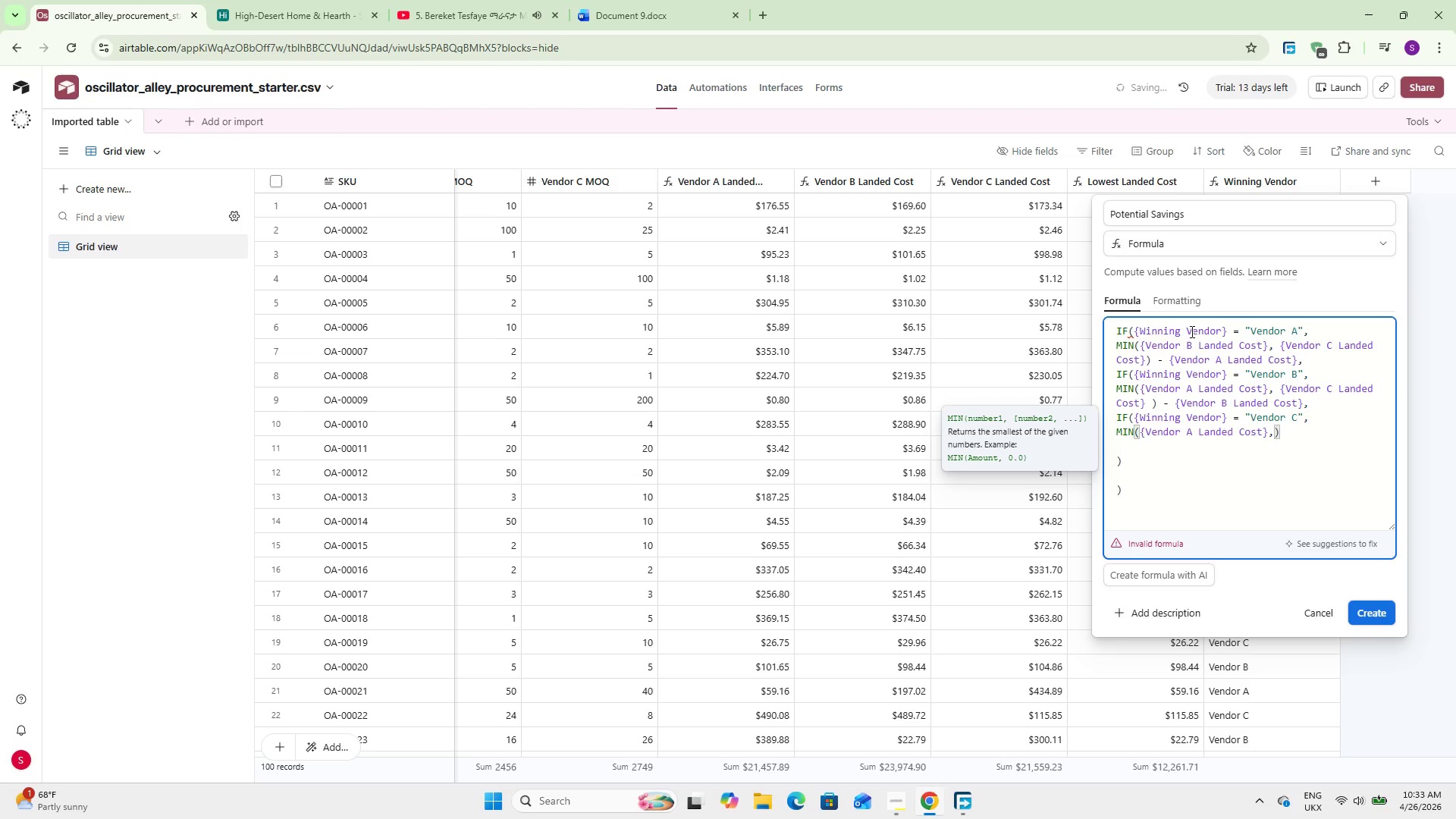 
type( {Vendor)
 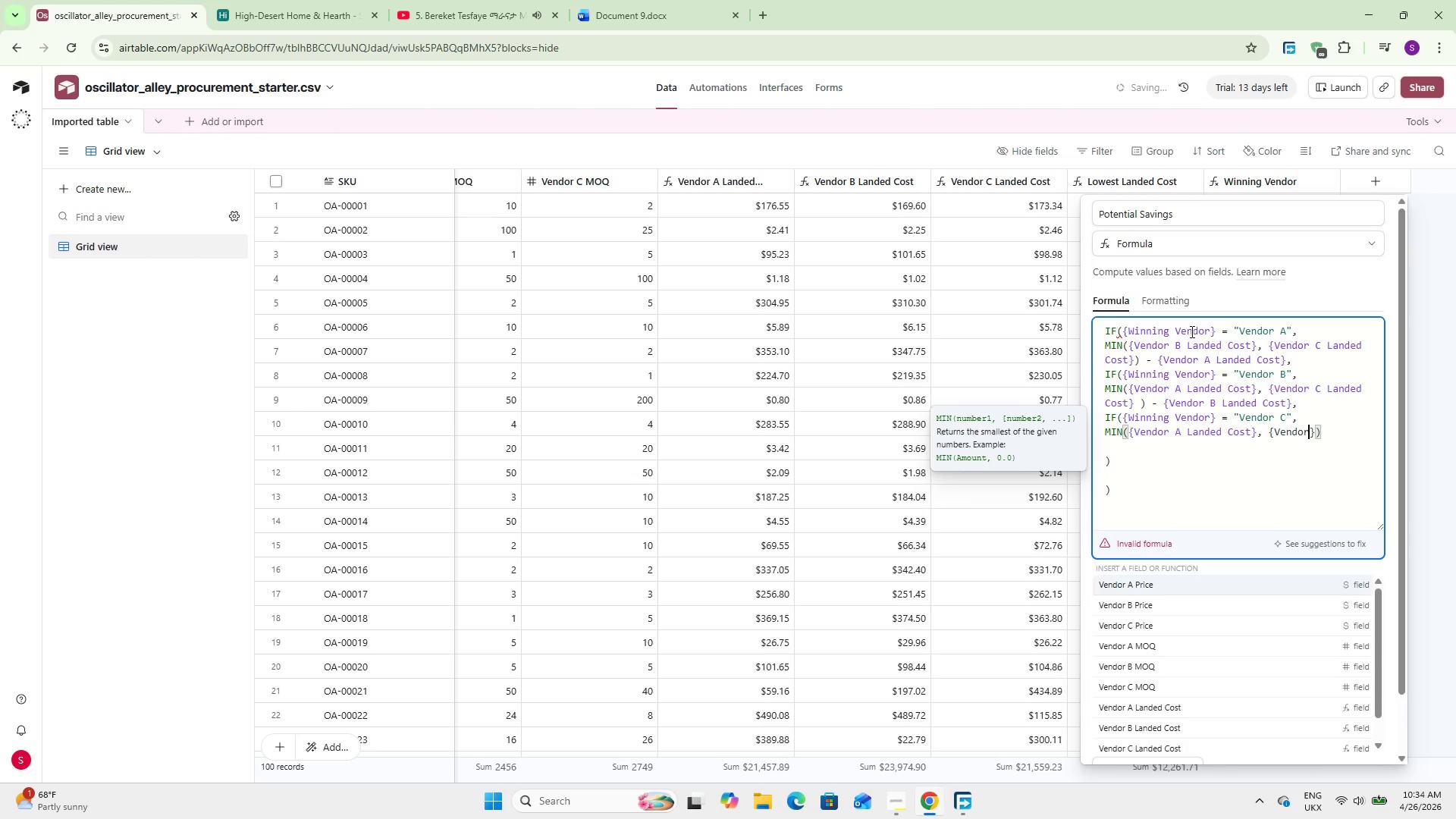 
hold_key(key=ArrowDown, duration=0.64)
 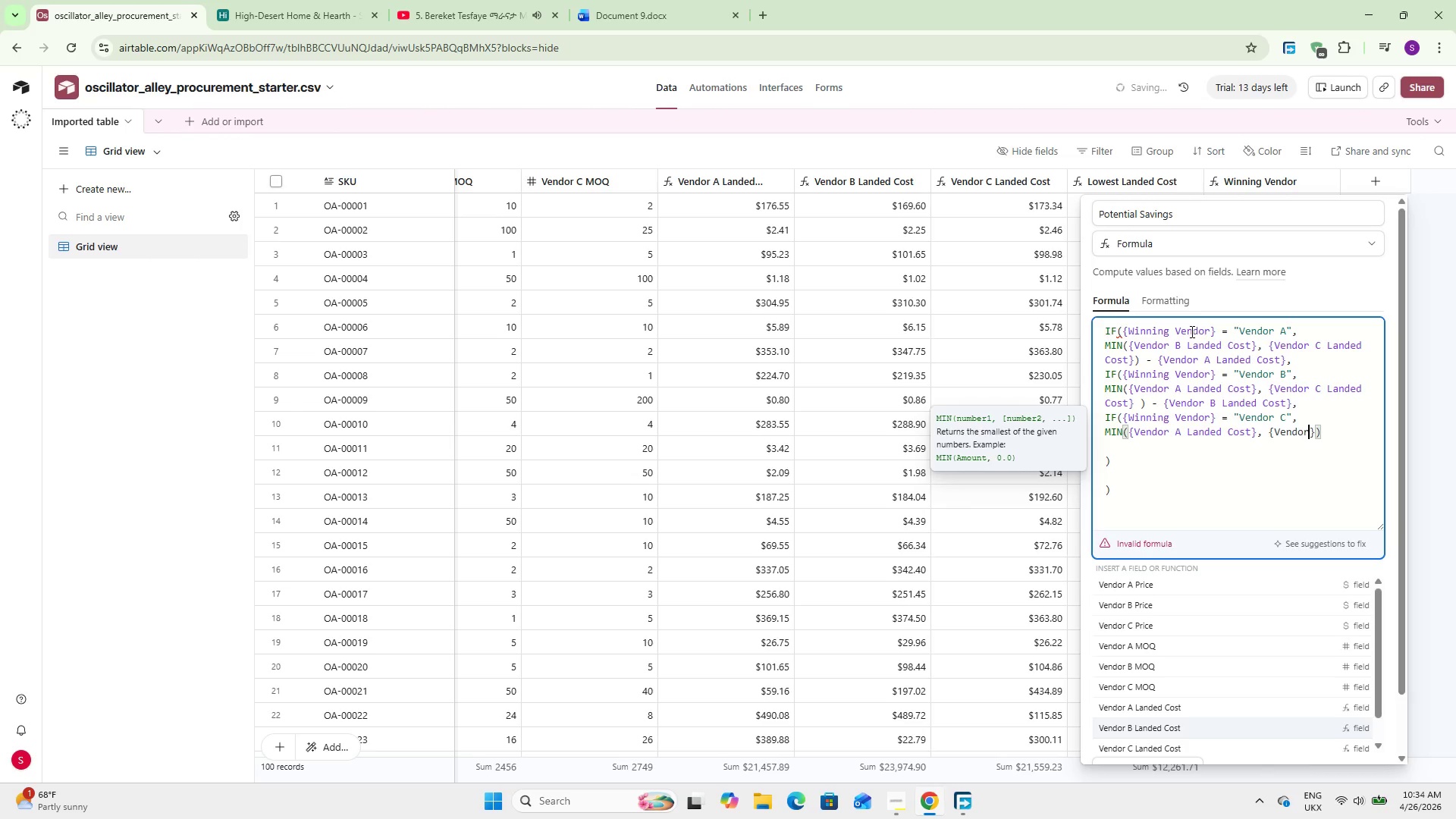 
key(ArrowDown)
 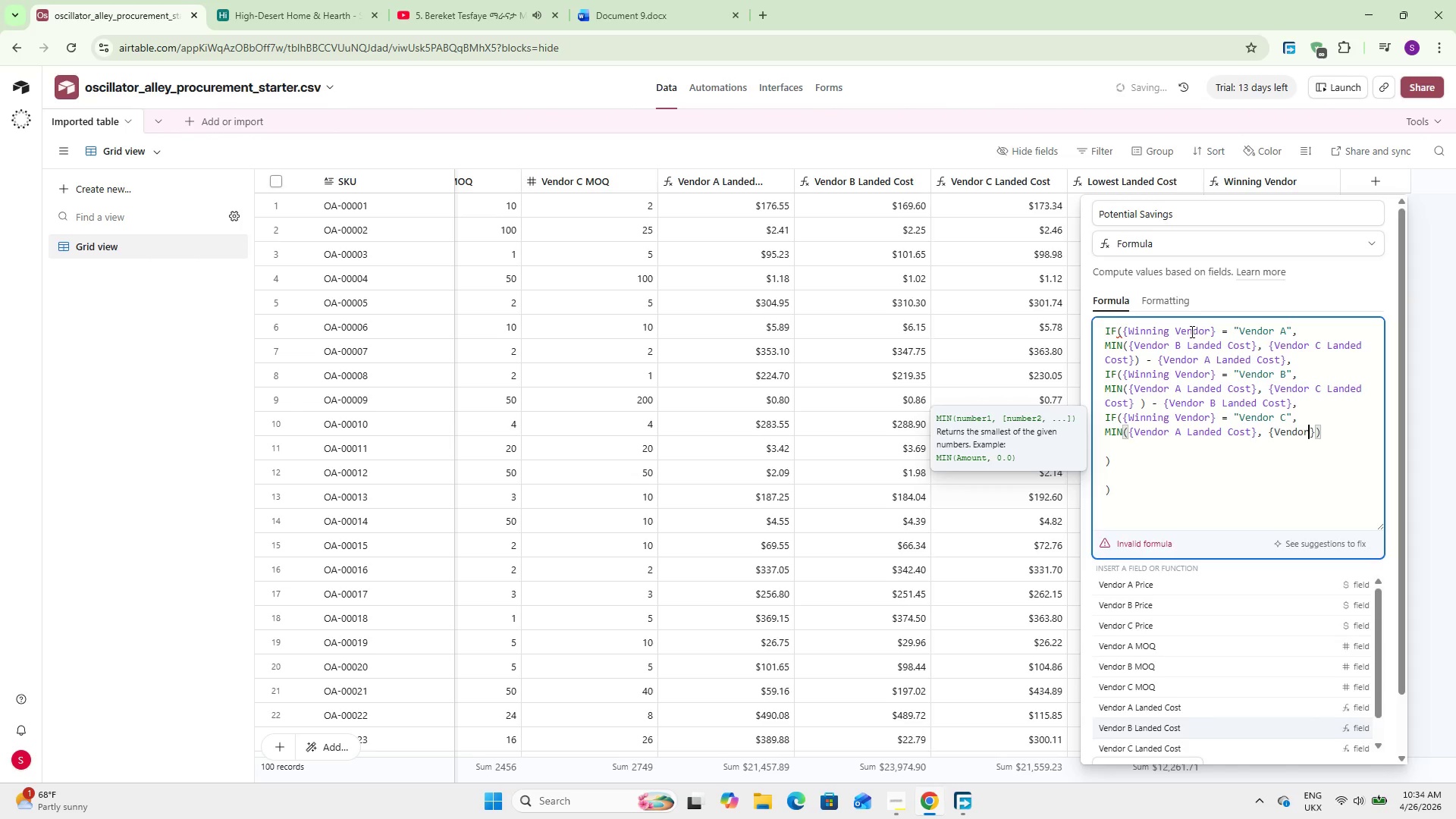 
key(Enter)
 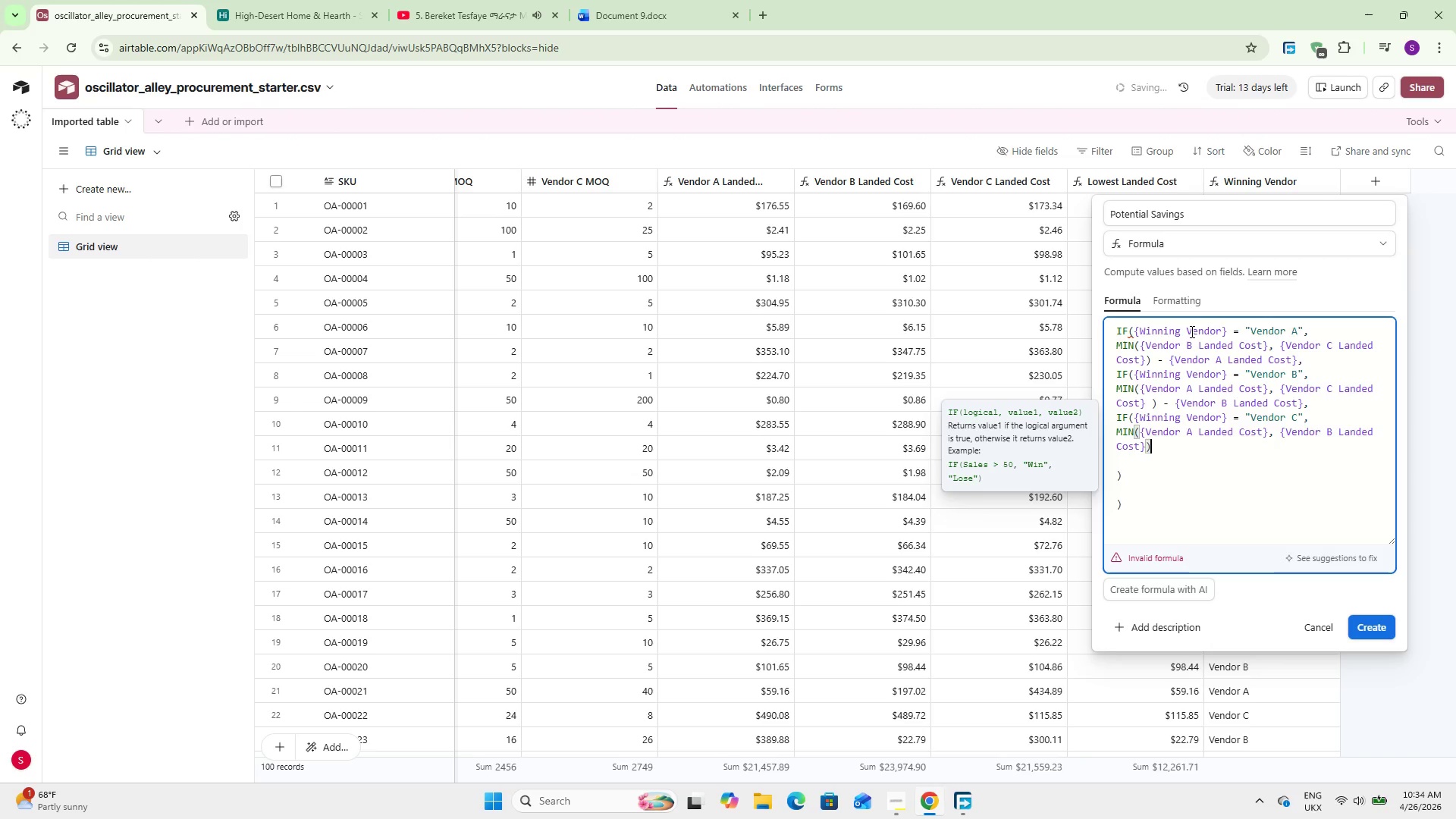 
key(ArrowRight)
 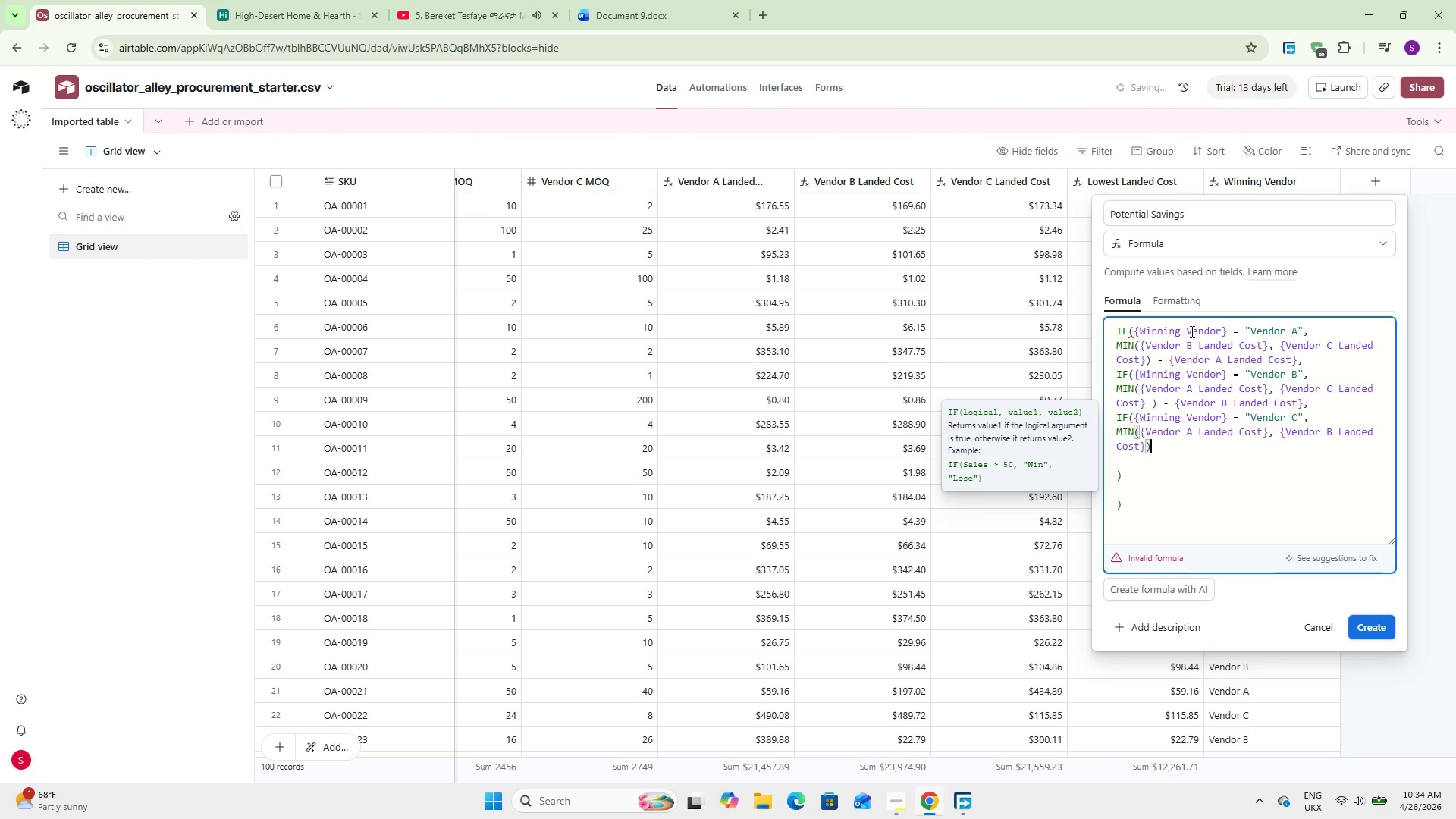 
type( - Ven)
 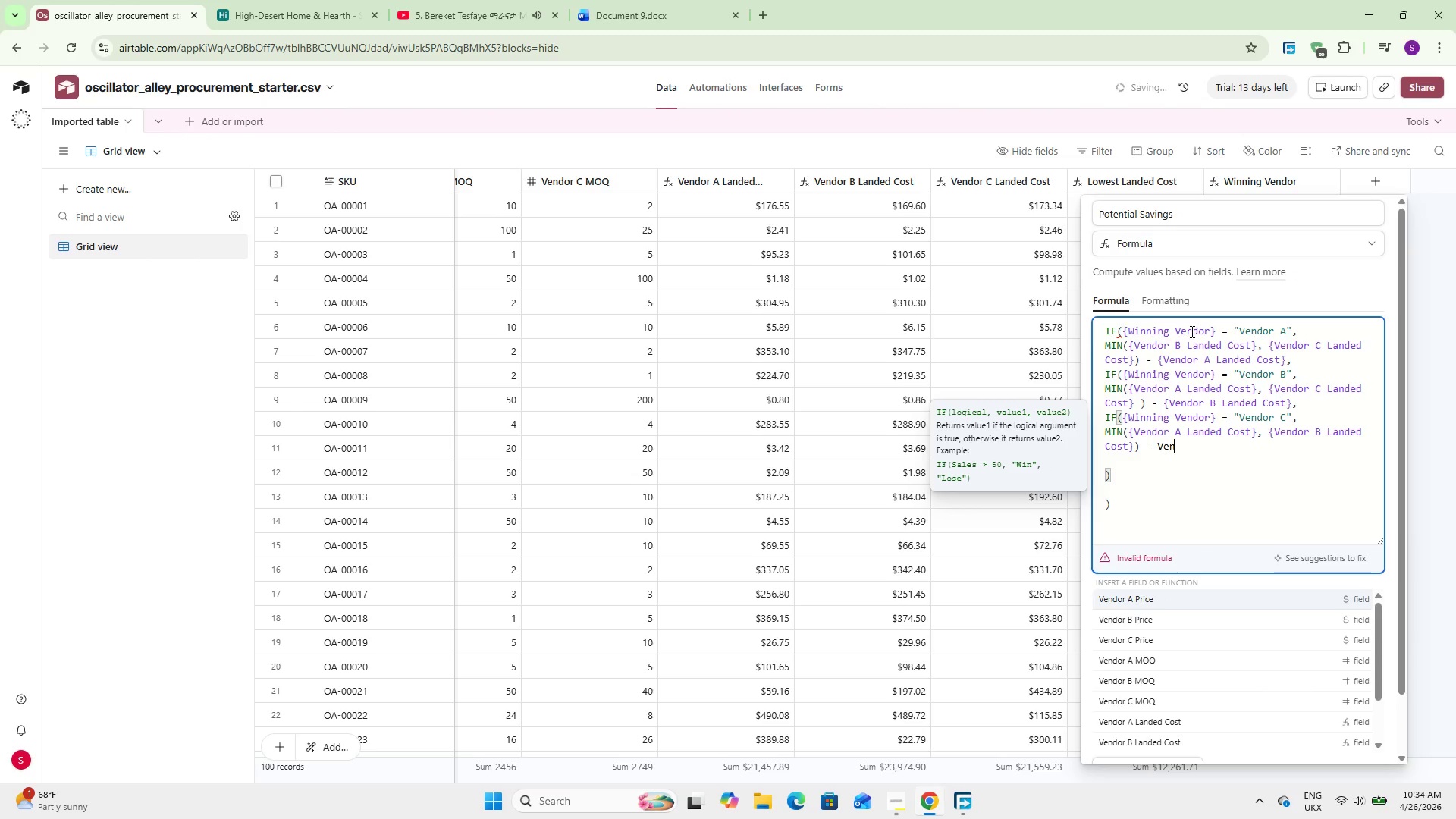 
hold_key(key=ArrowDown, duration=0.55)
 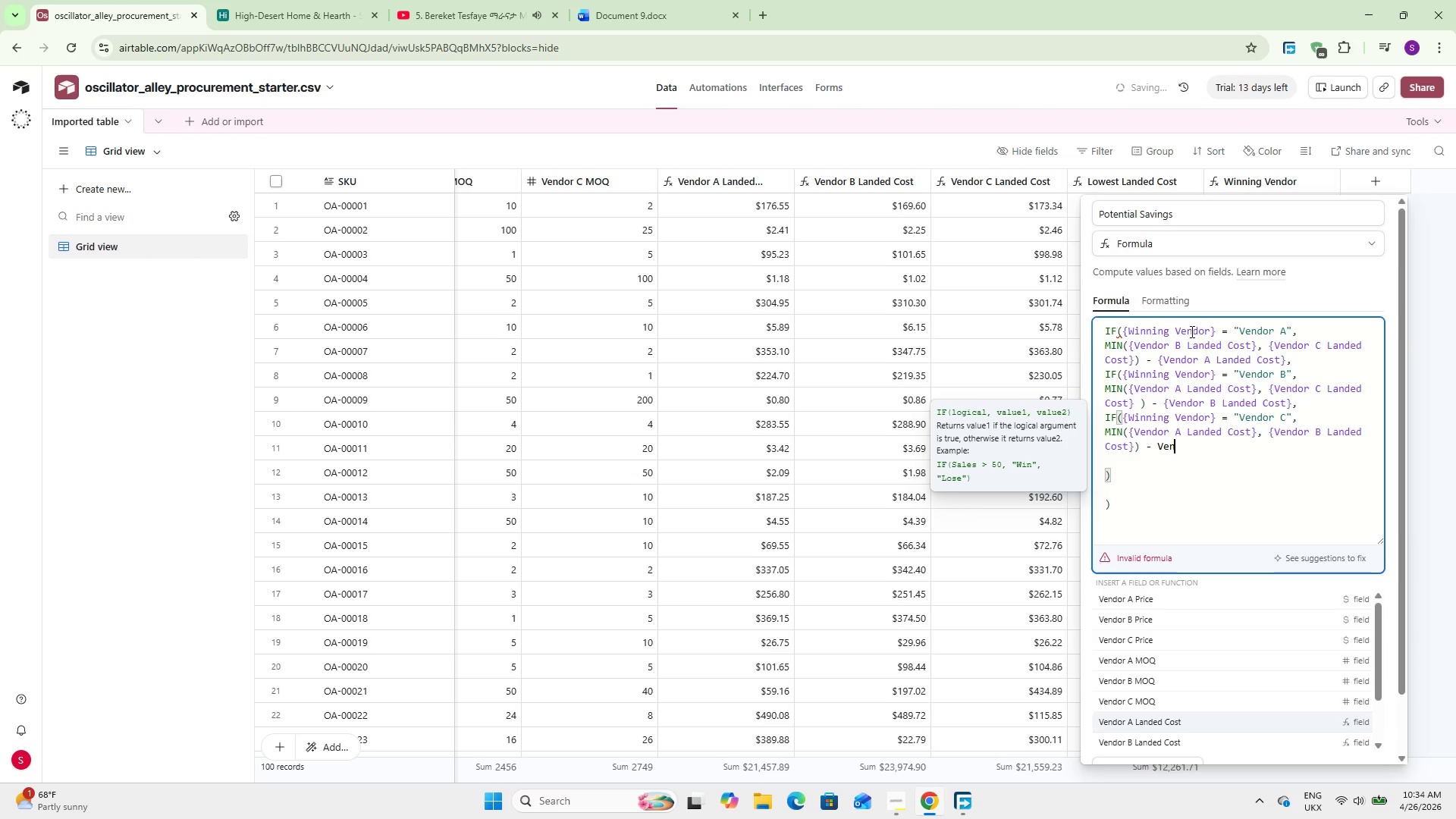 
hold_key(key=ArrowDown, duration=0.62)
 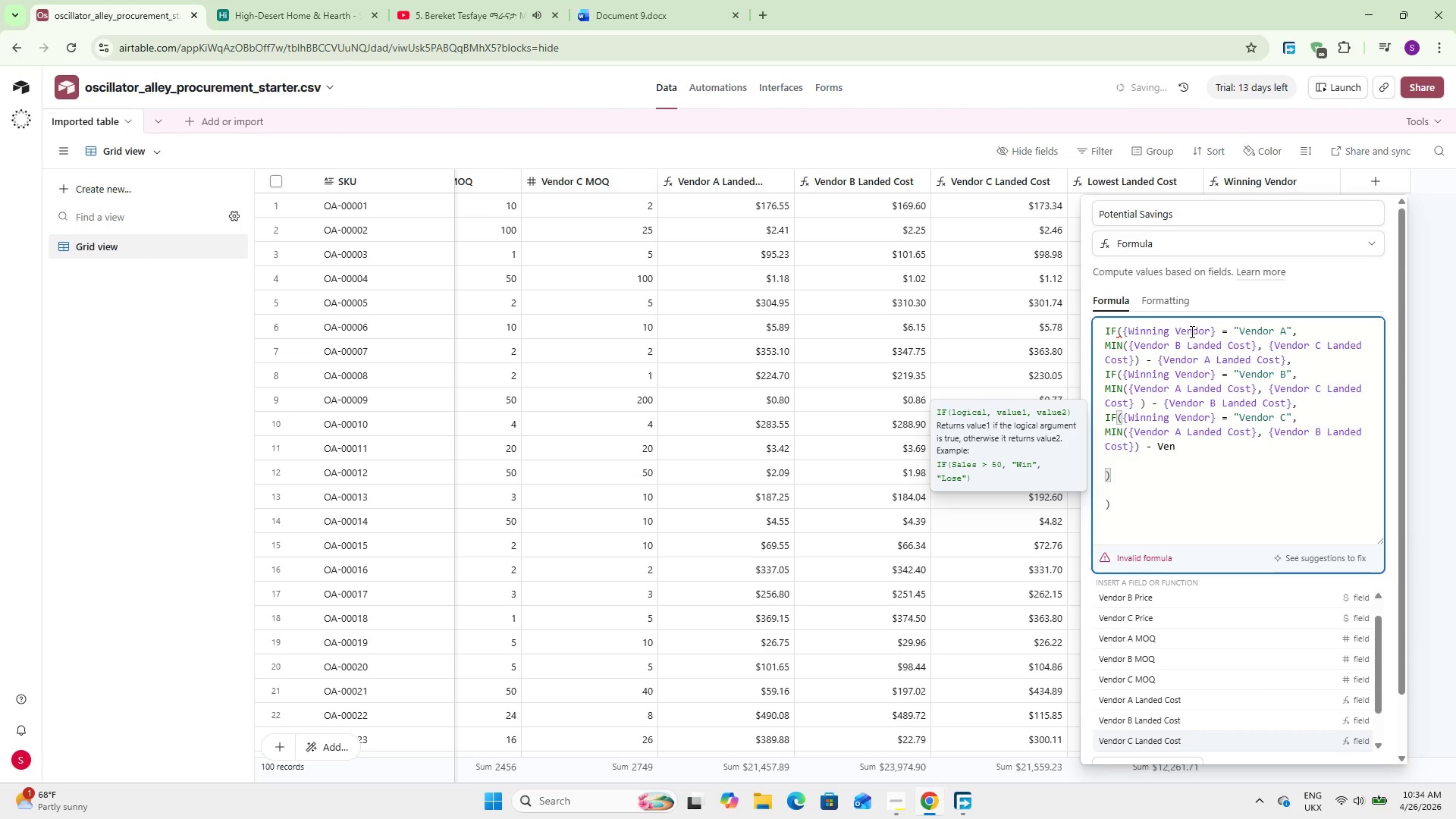 
key(ArrowDown)
 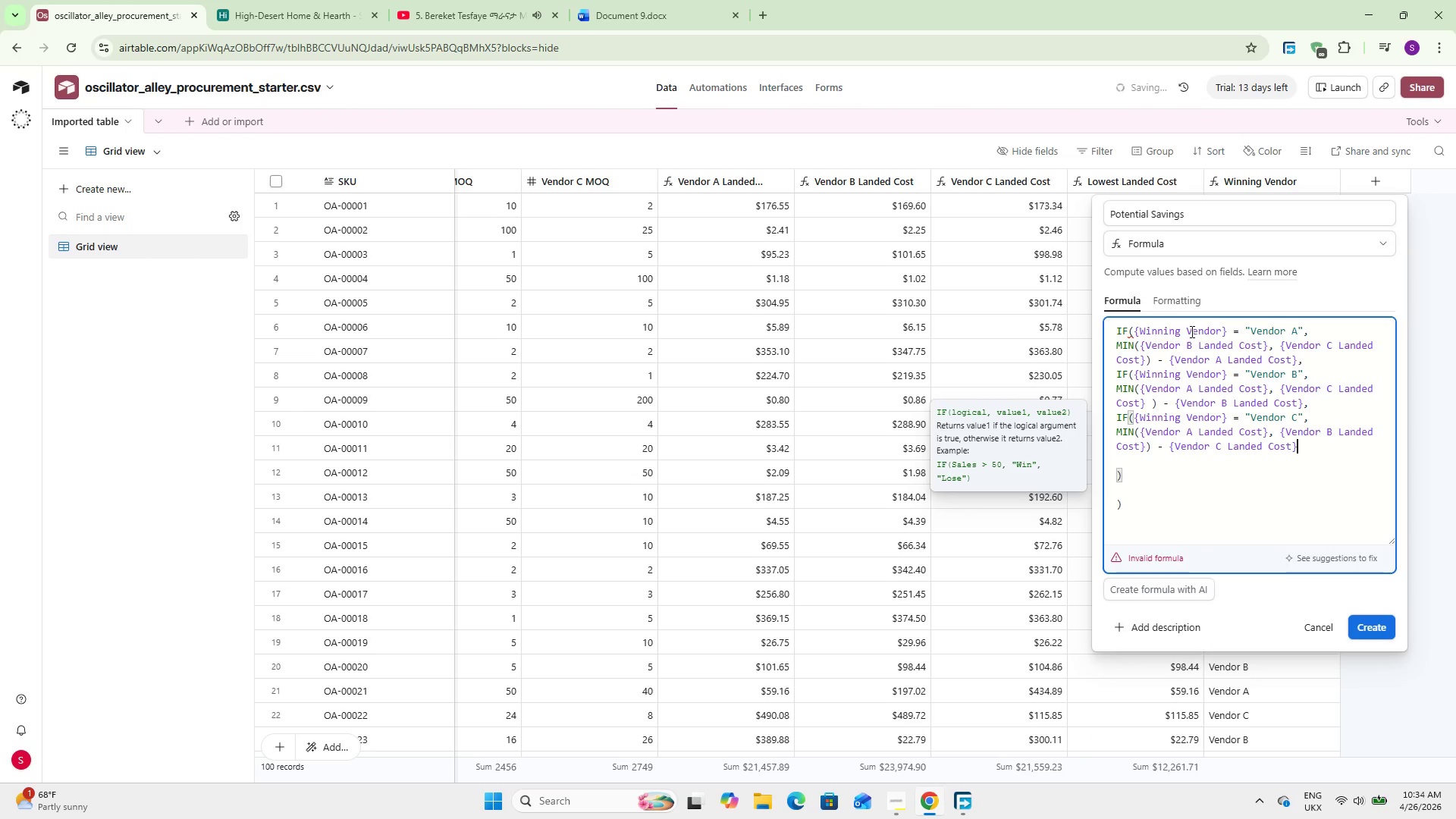 
key(Enter)
 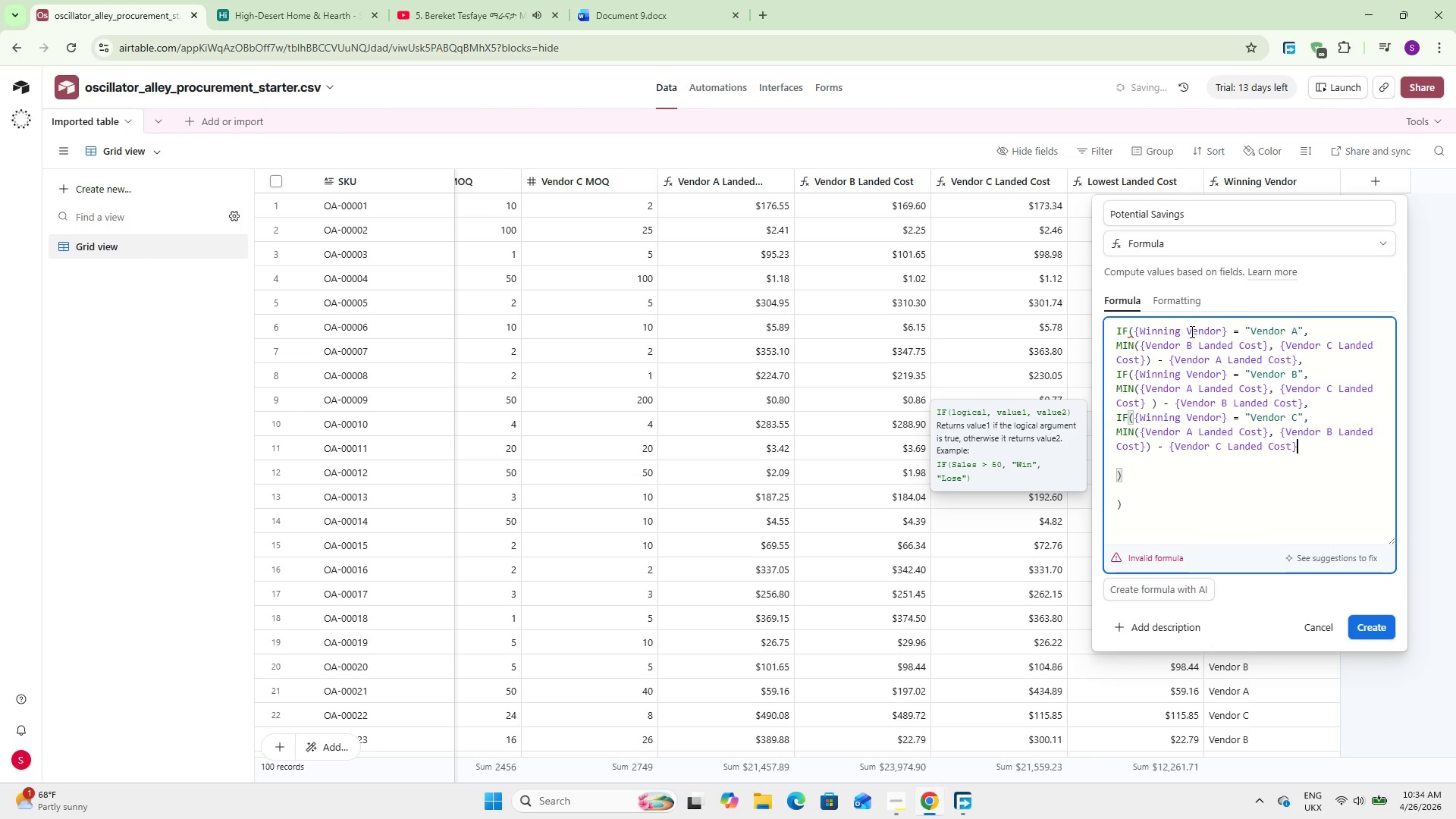 
key(Comma)
 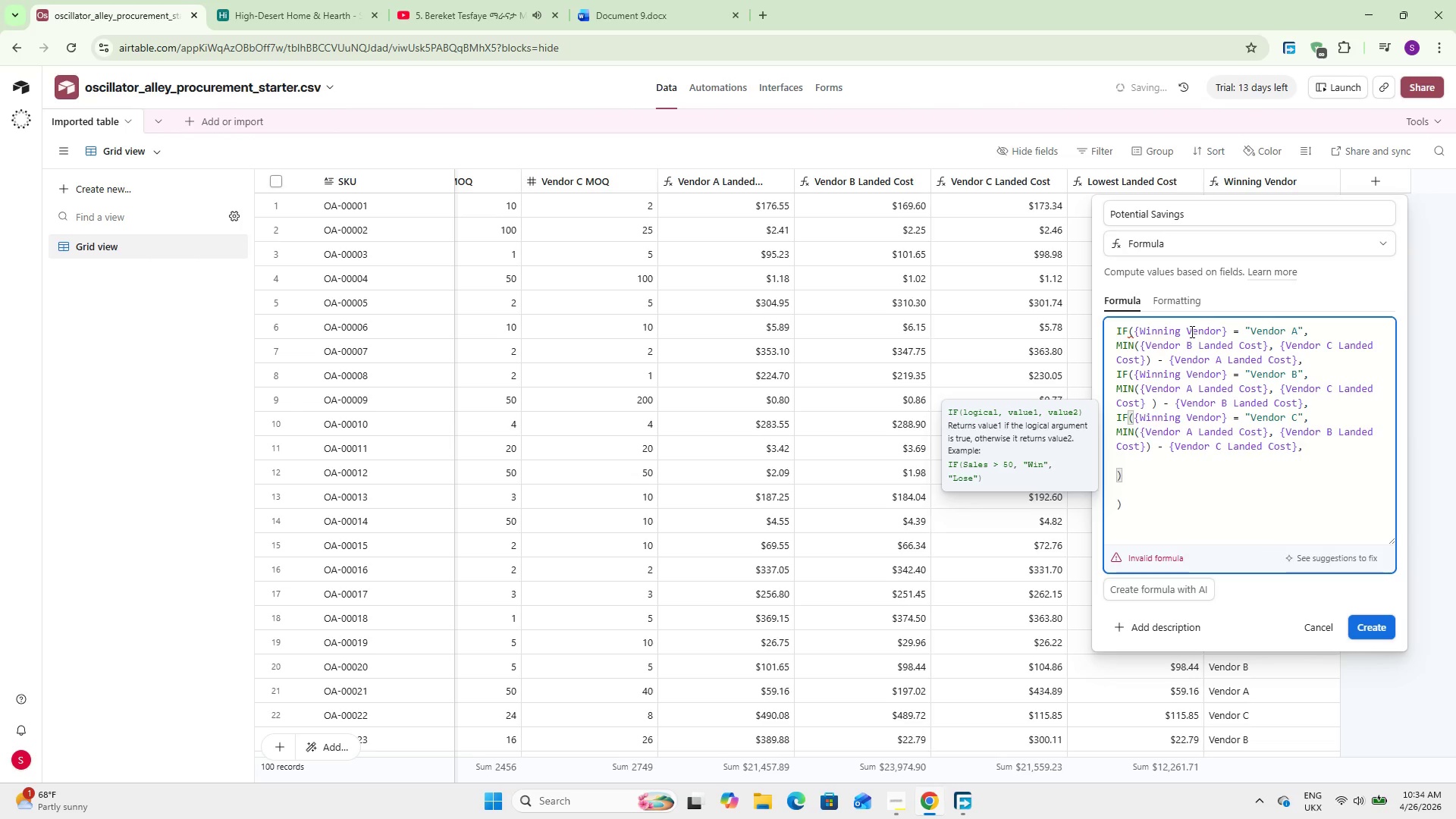 
key(Space)
 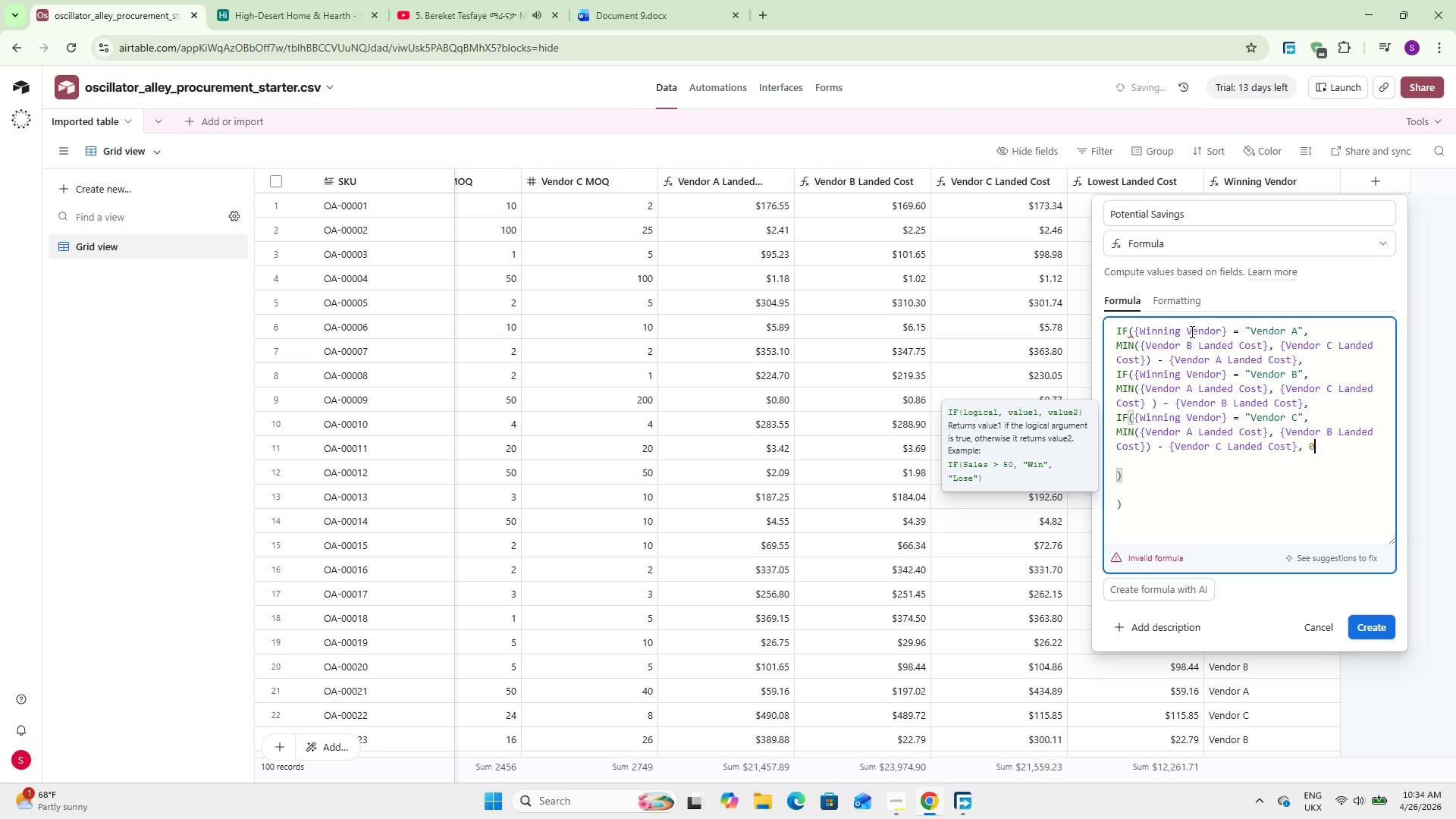 
key(0)
 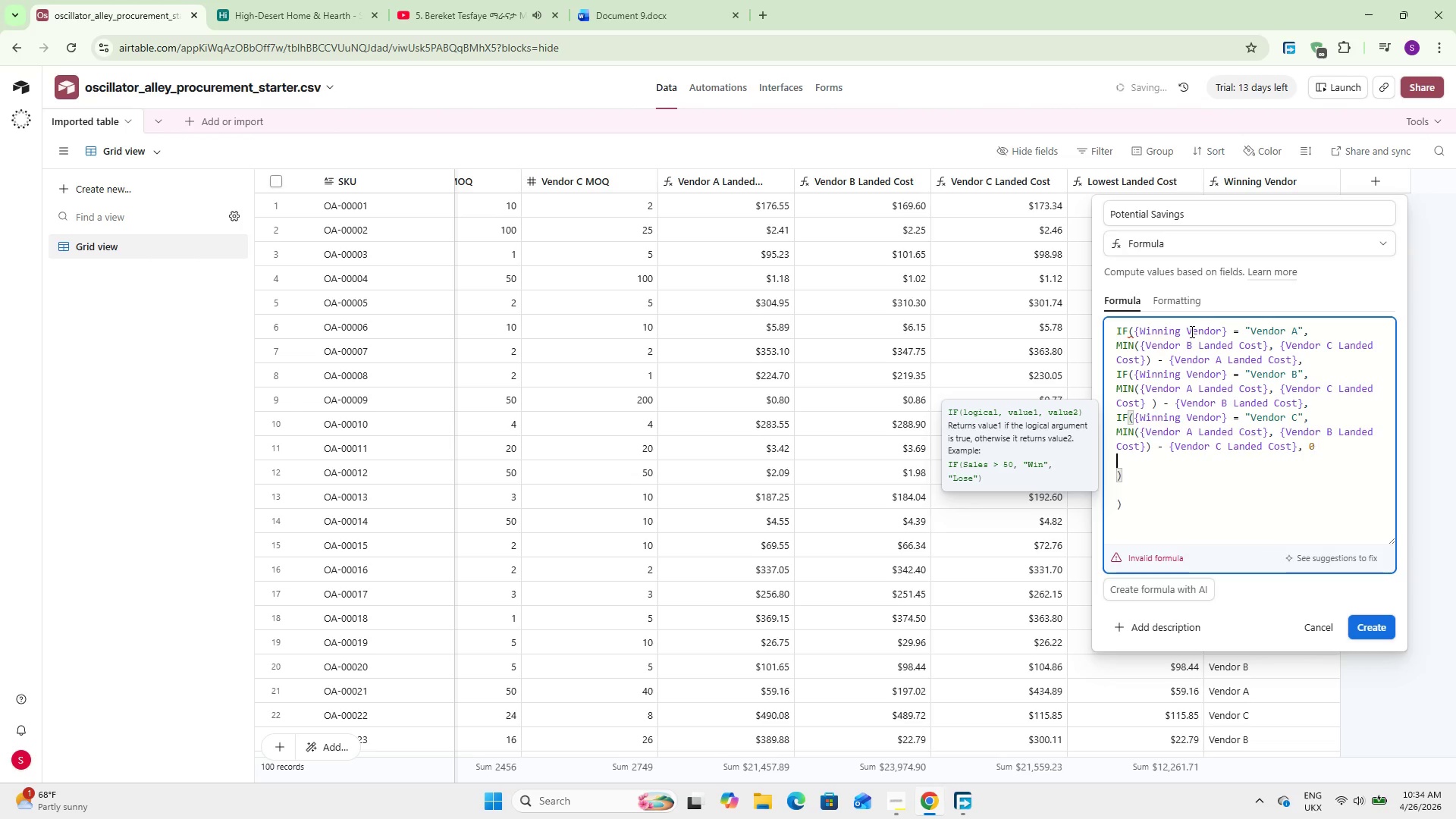 
key(ArrowDown)
 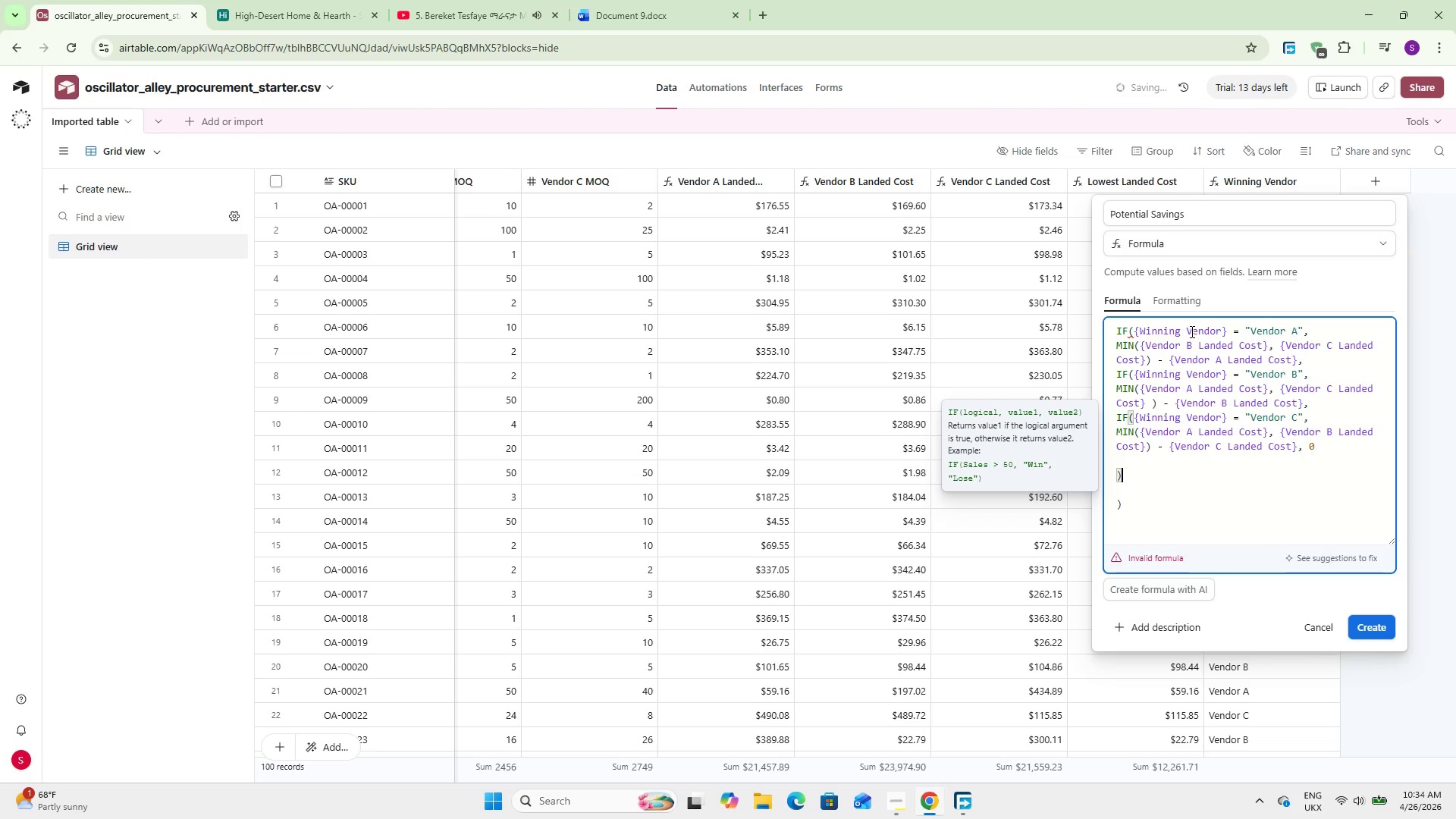 
key(ArrowDown)
 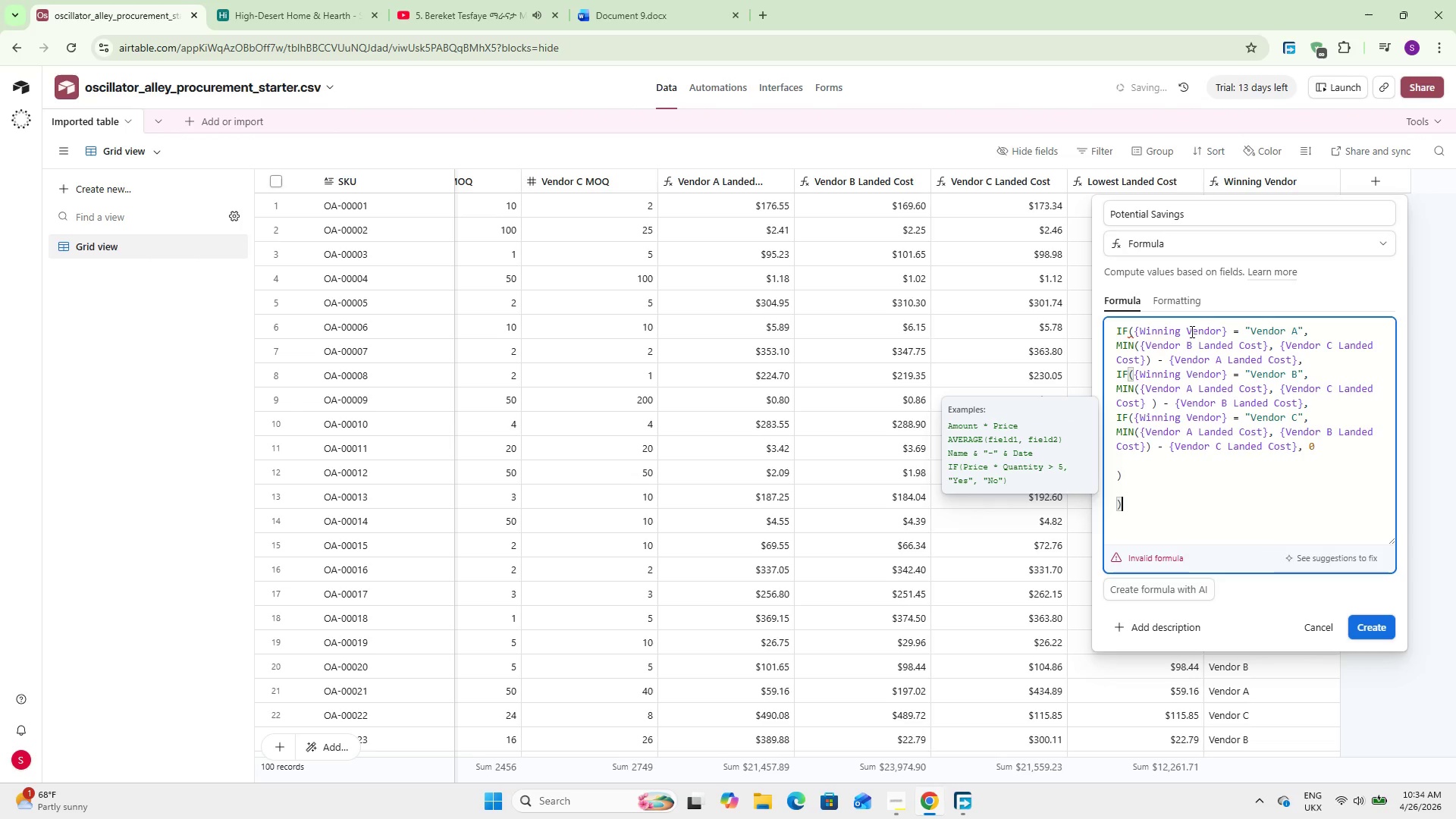 
key(ArrowDown)
 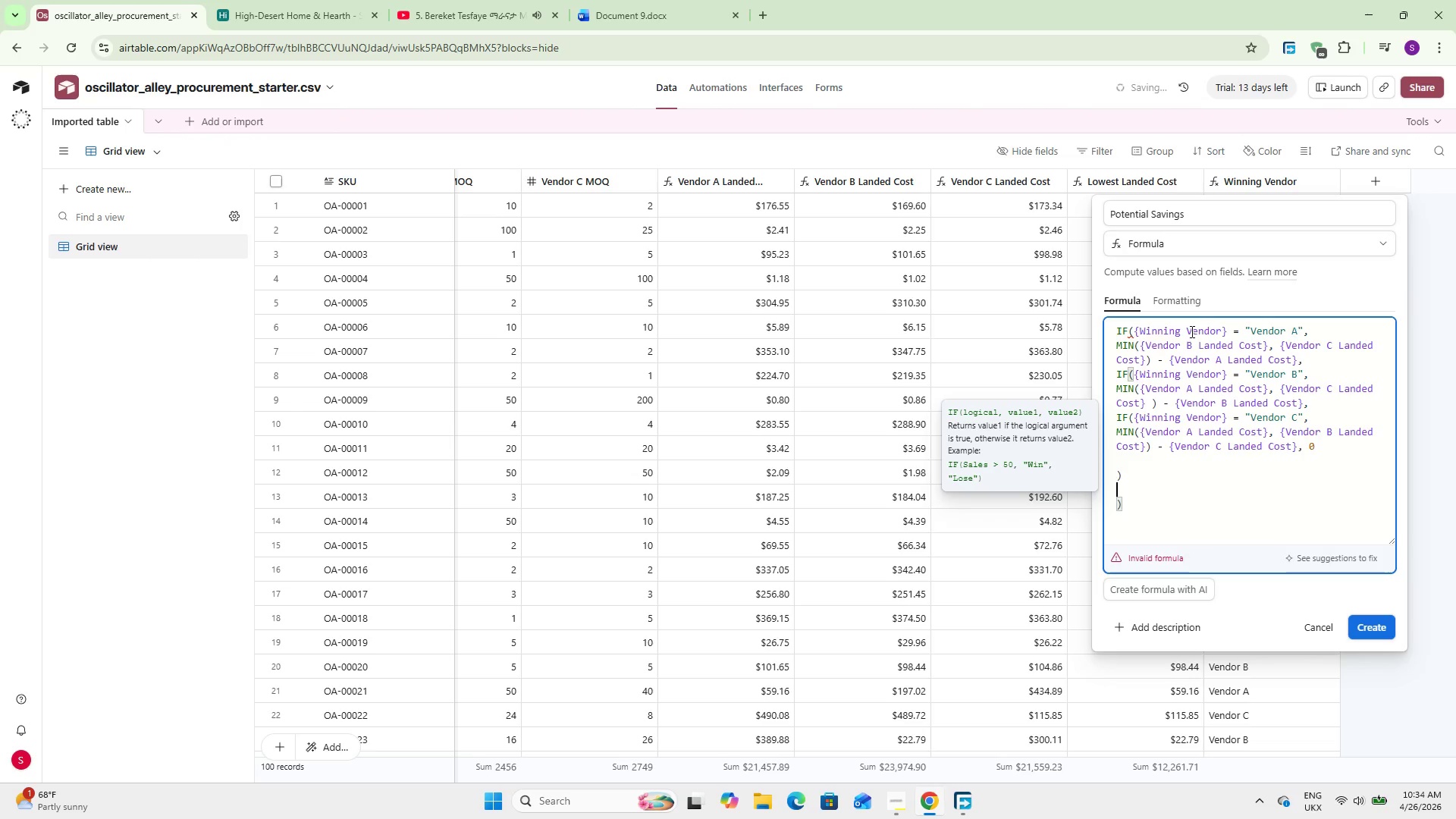 
key(ArrowDown)
 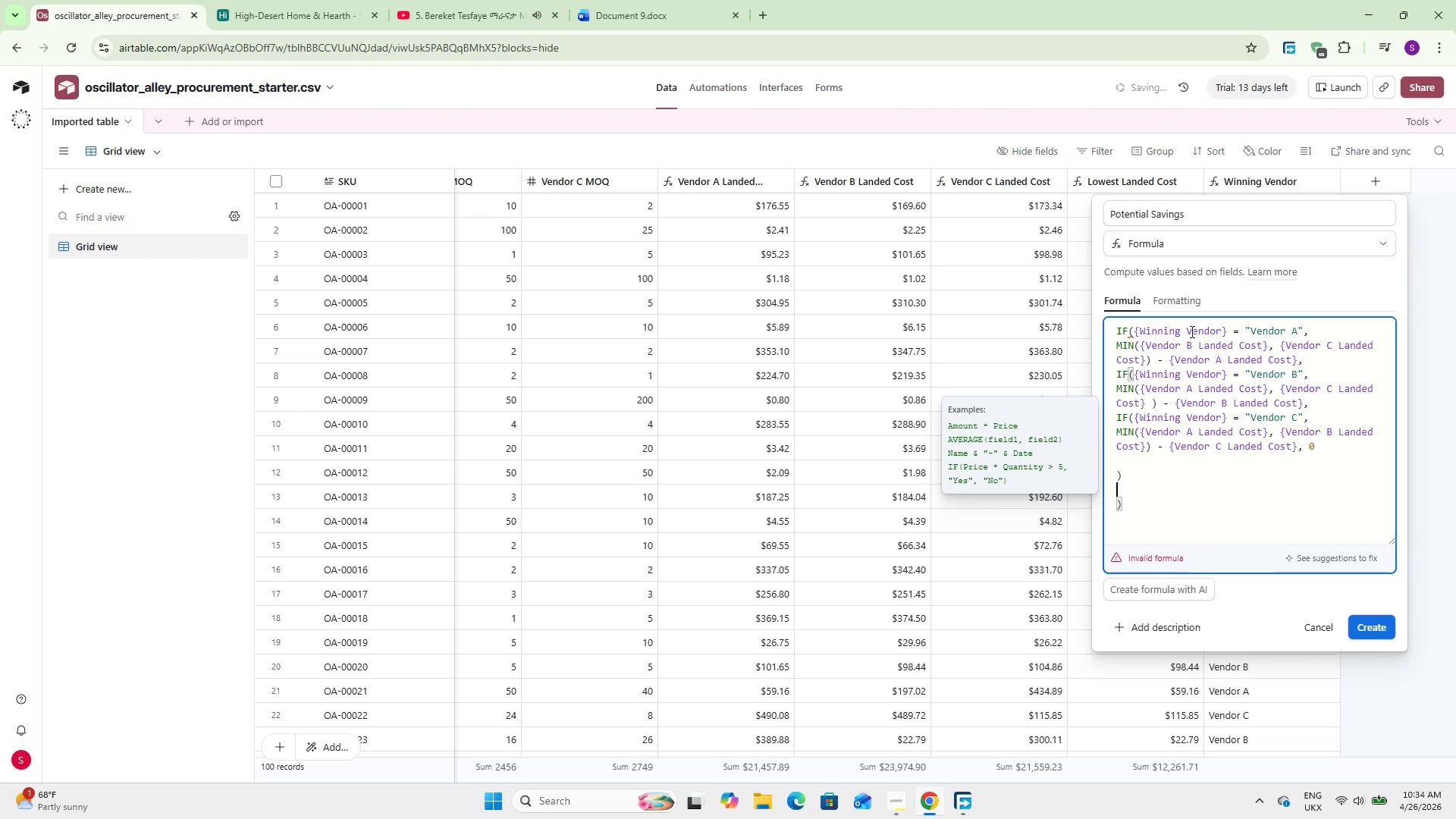 
key(ArrowUp)
 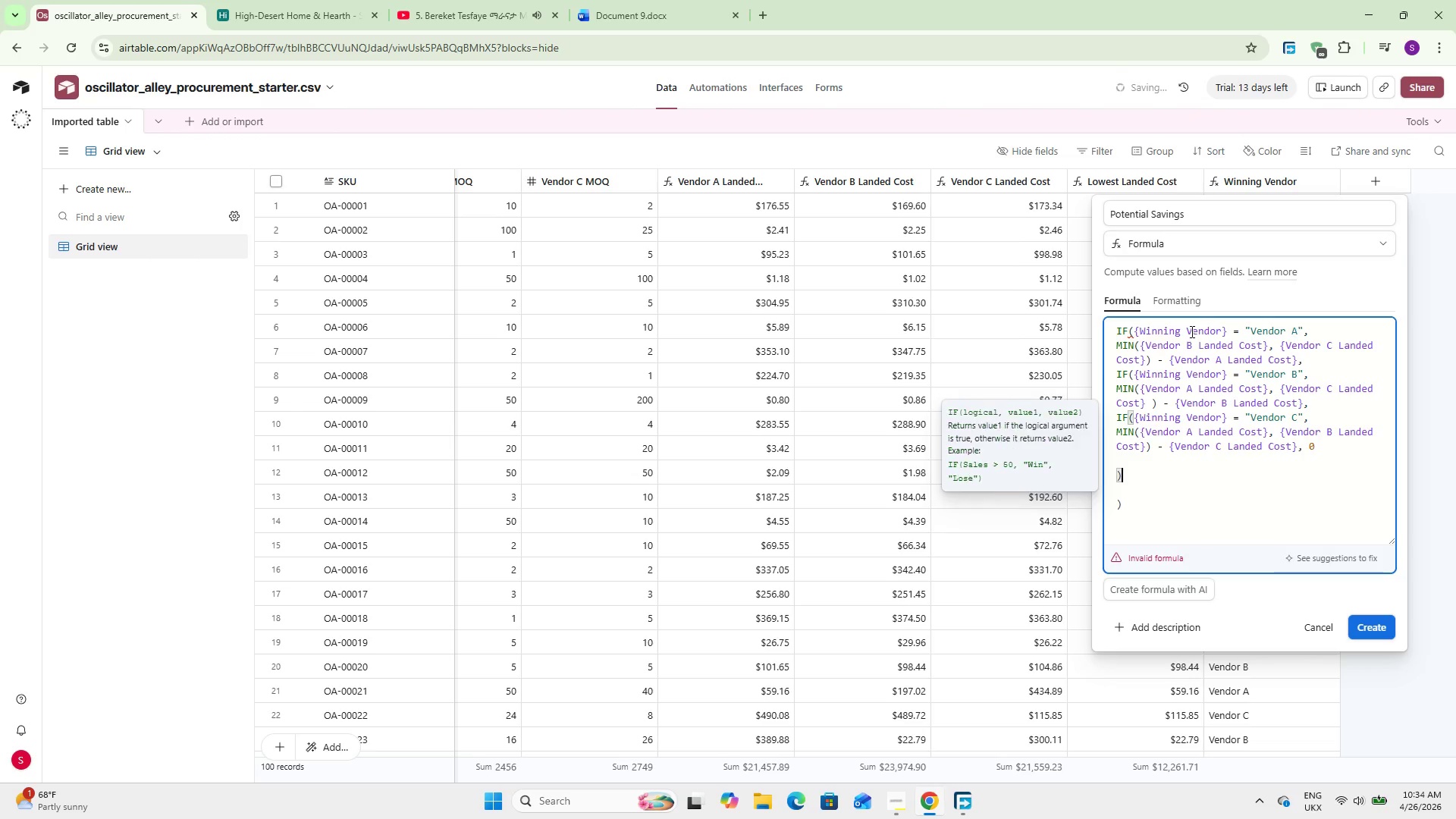 
key(ArrowUp)
 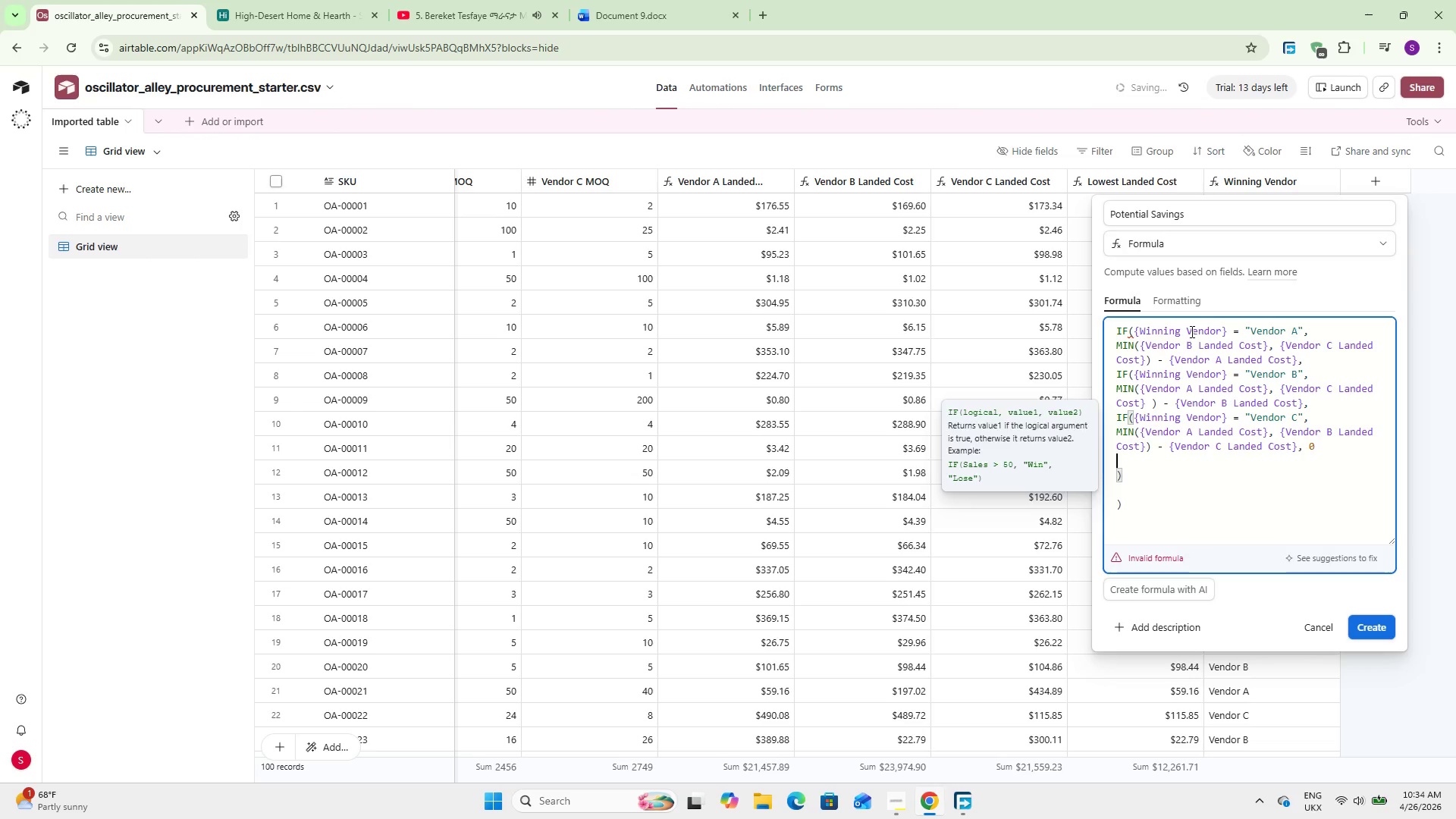 
key(ArrowUp)
 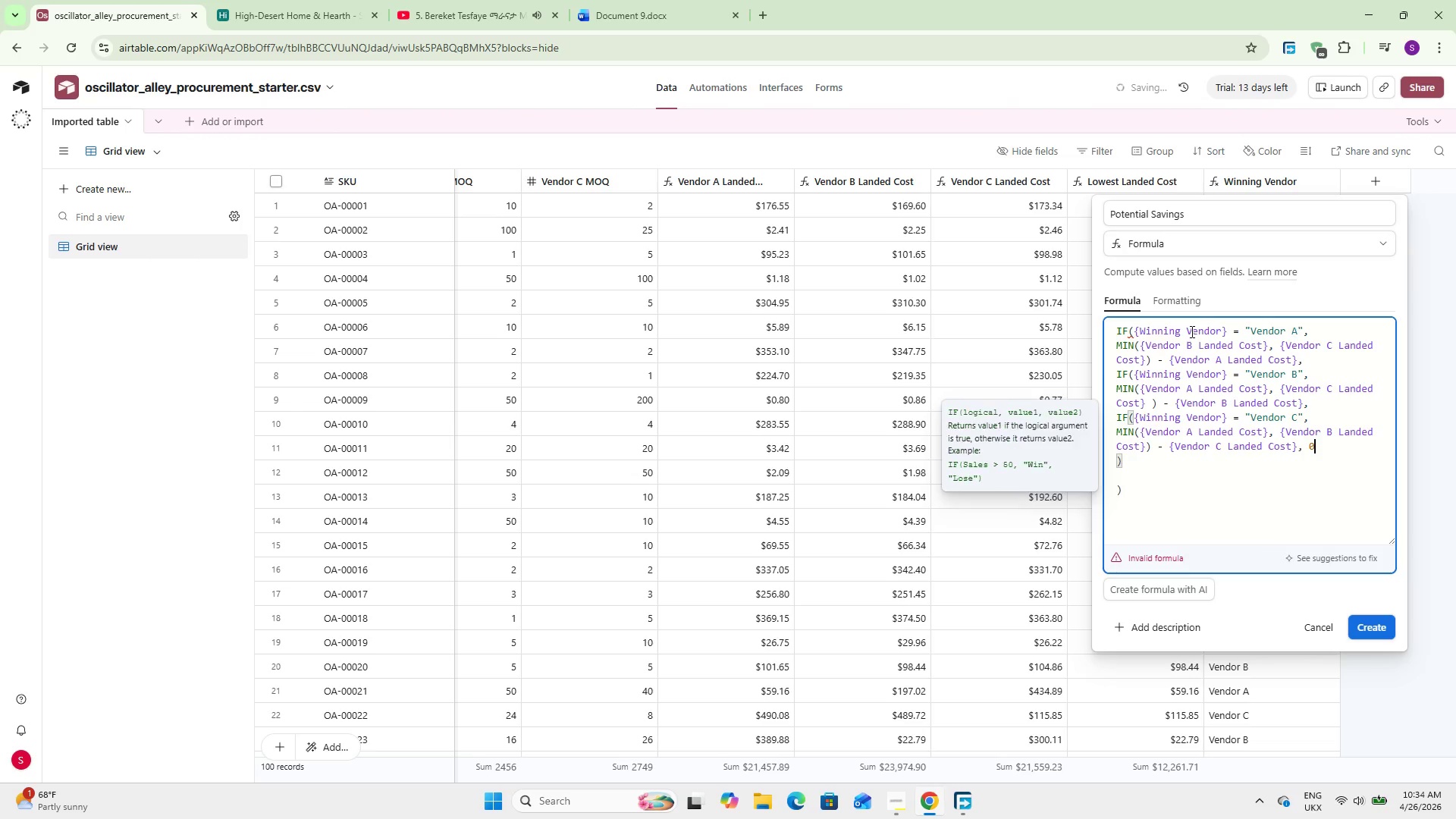 
key(Backspace)
 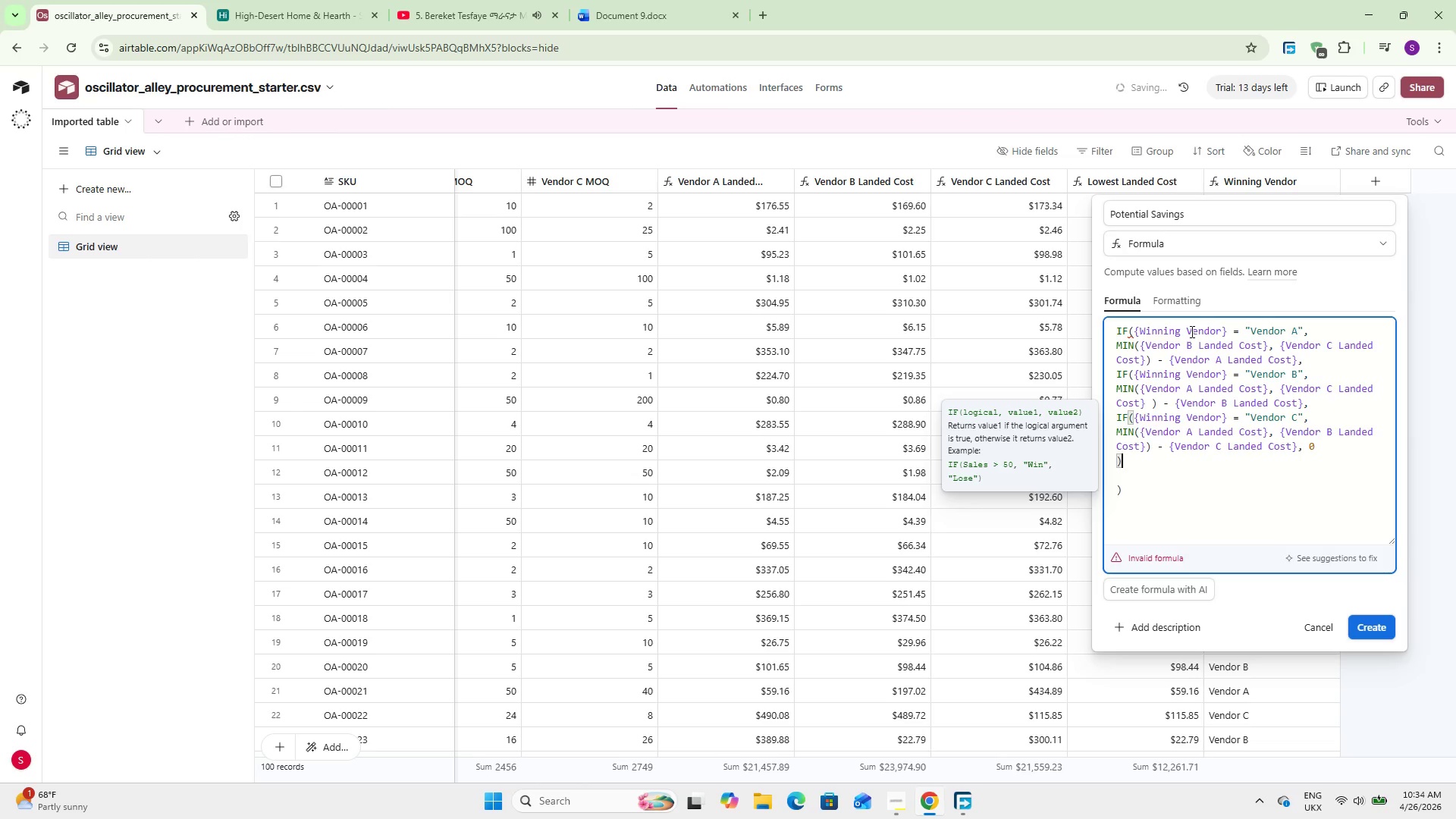 
key(ArrowDown)
 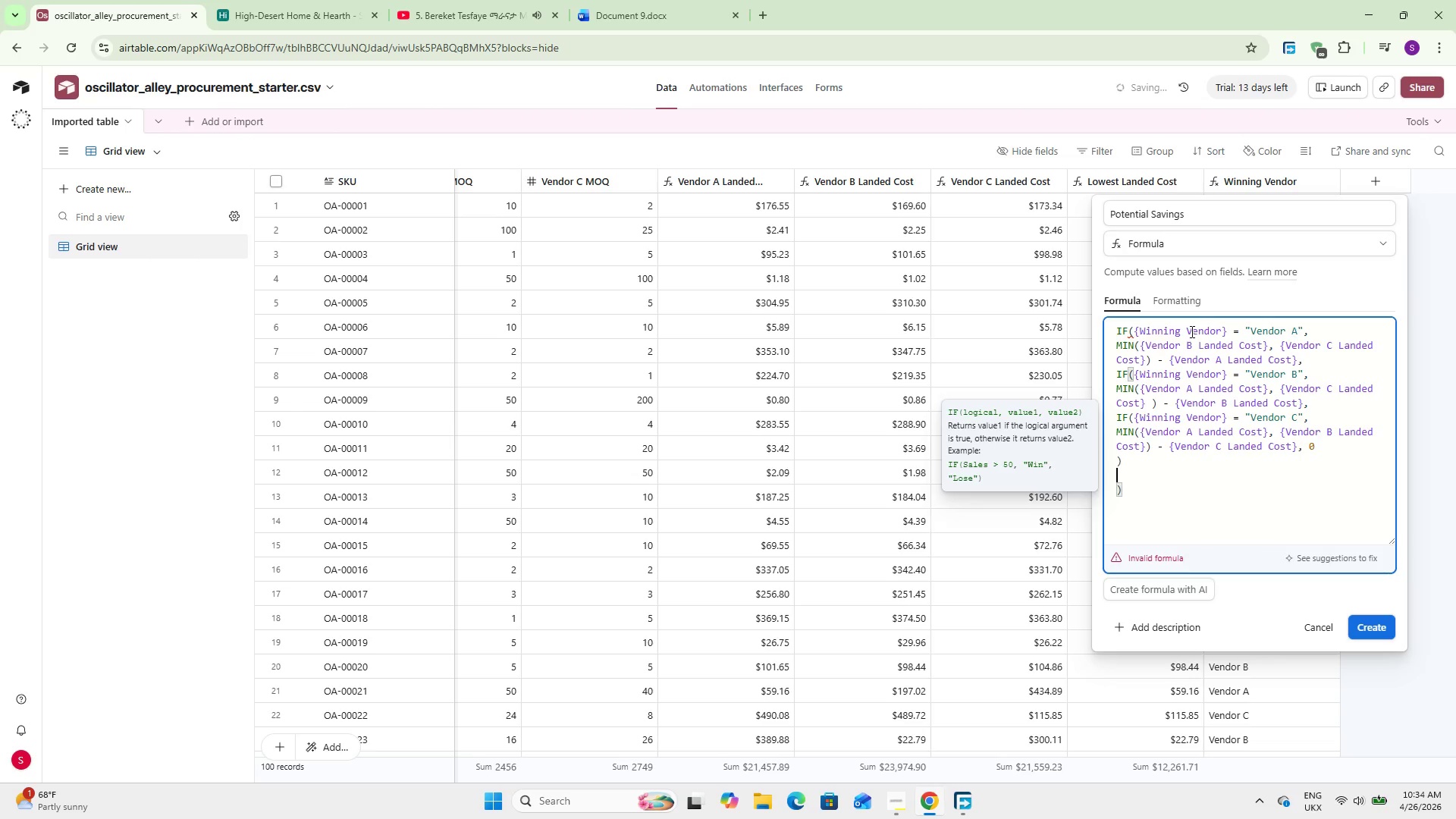 
key(ArrowDown)
 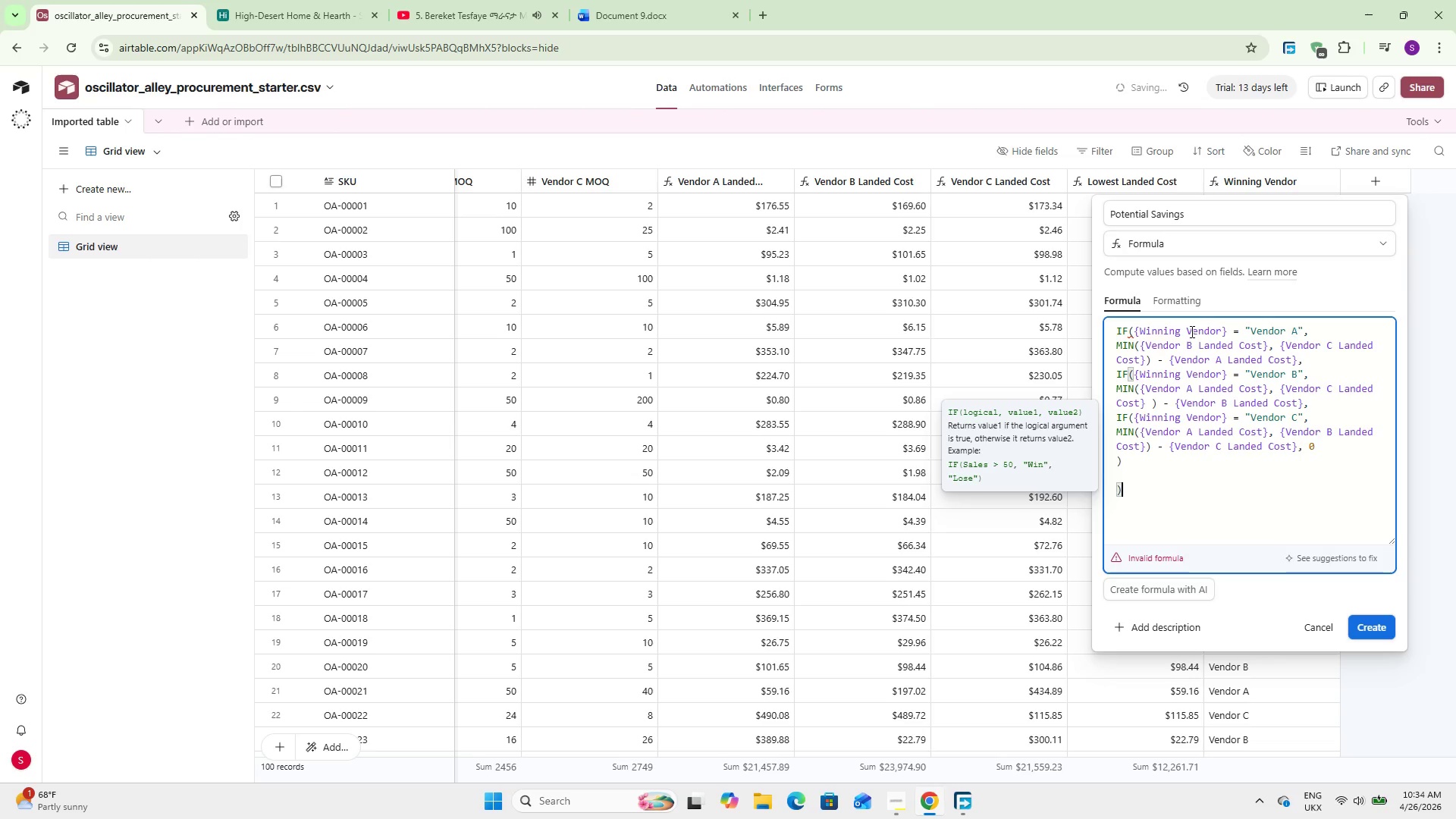 
key(ArrowDown)
 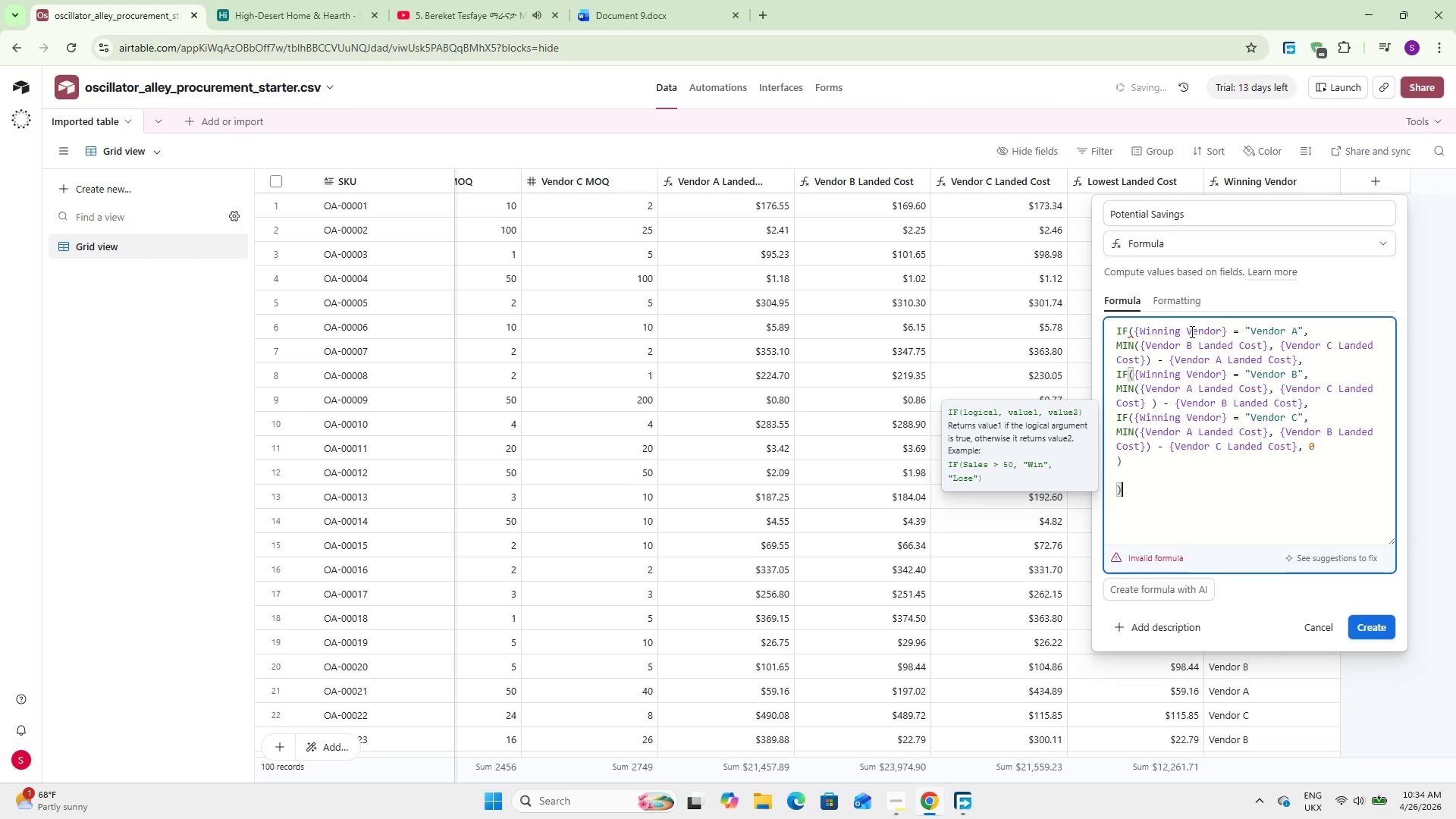 
key(ArrowDown)
 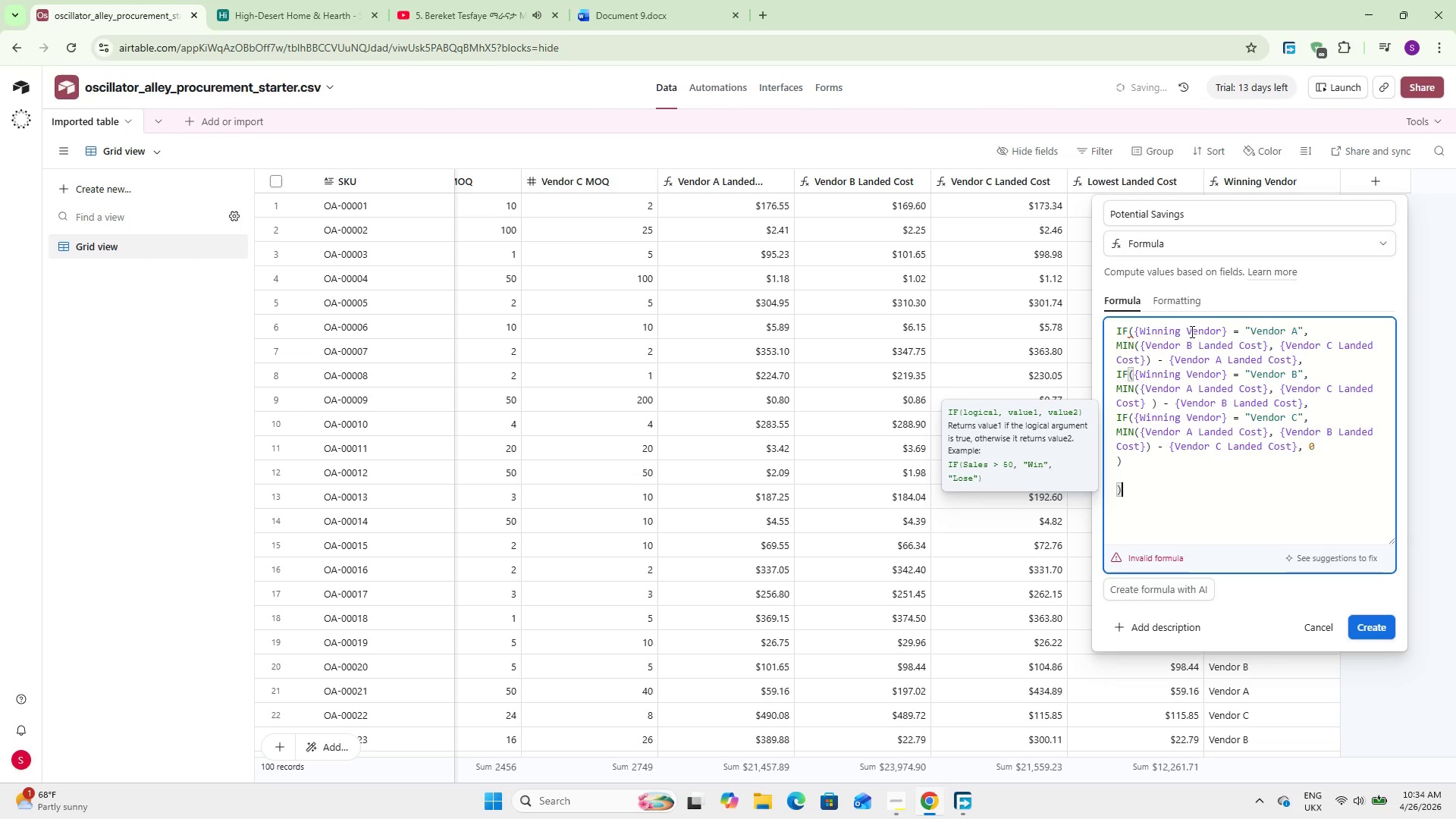 
key(Shift+0)
 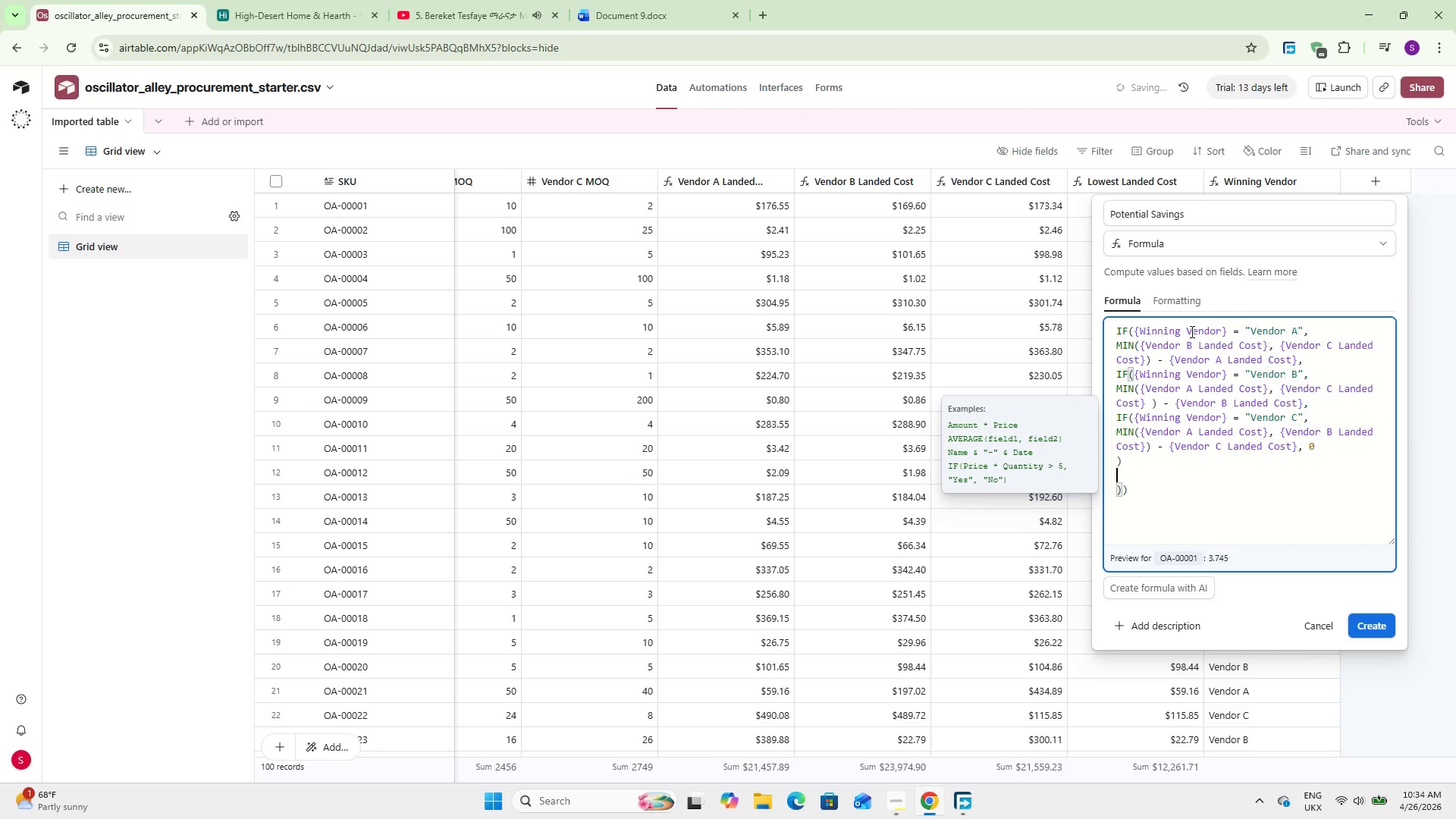 
key(ArrowUp)
 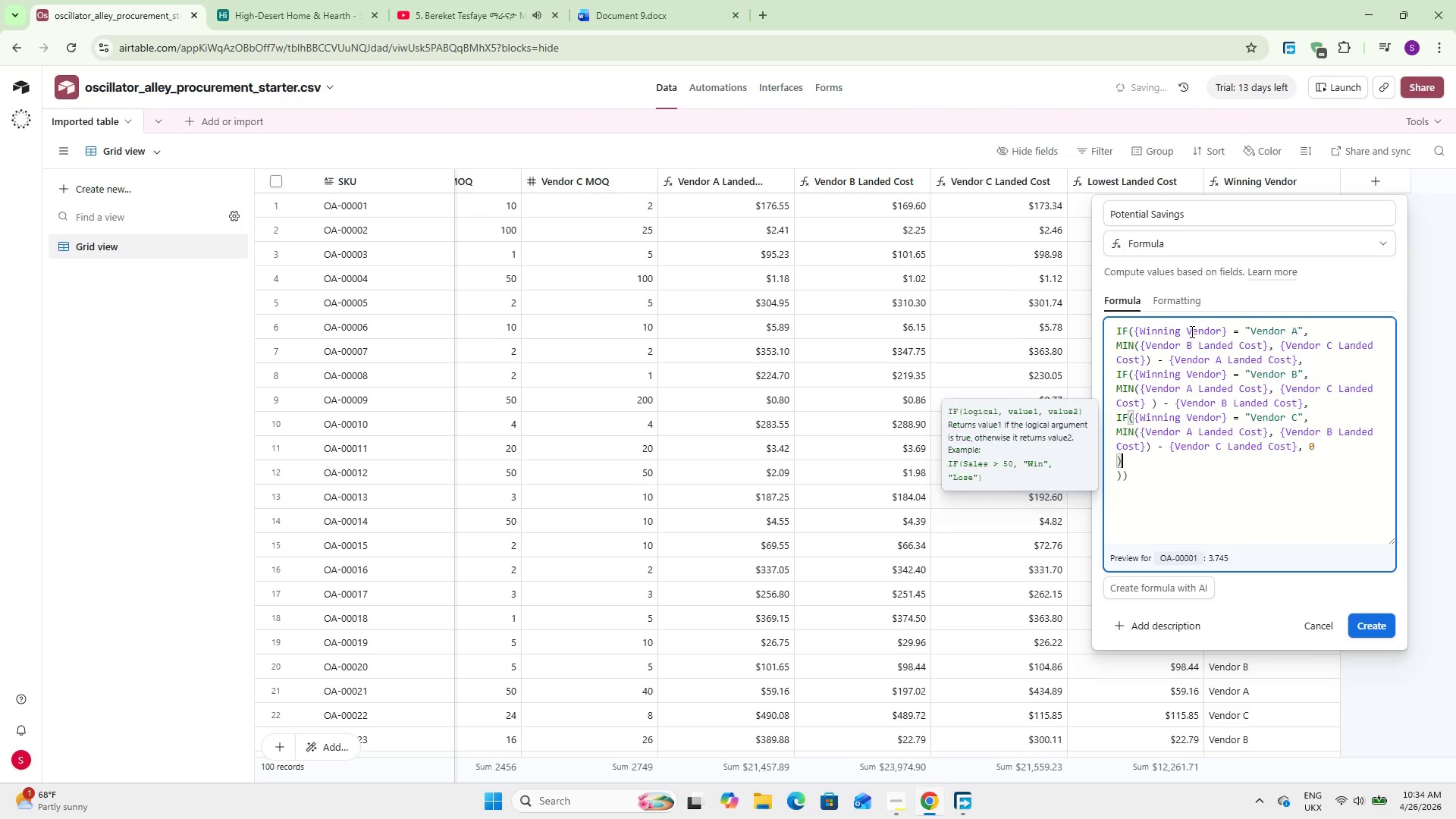 
key(Backspace)
 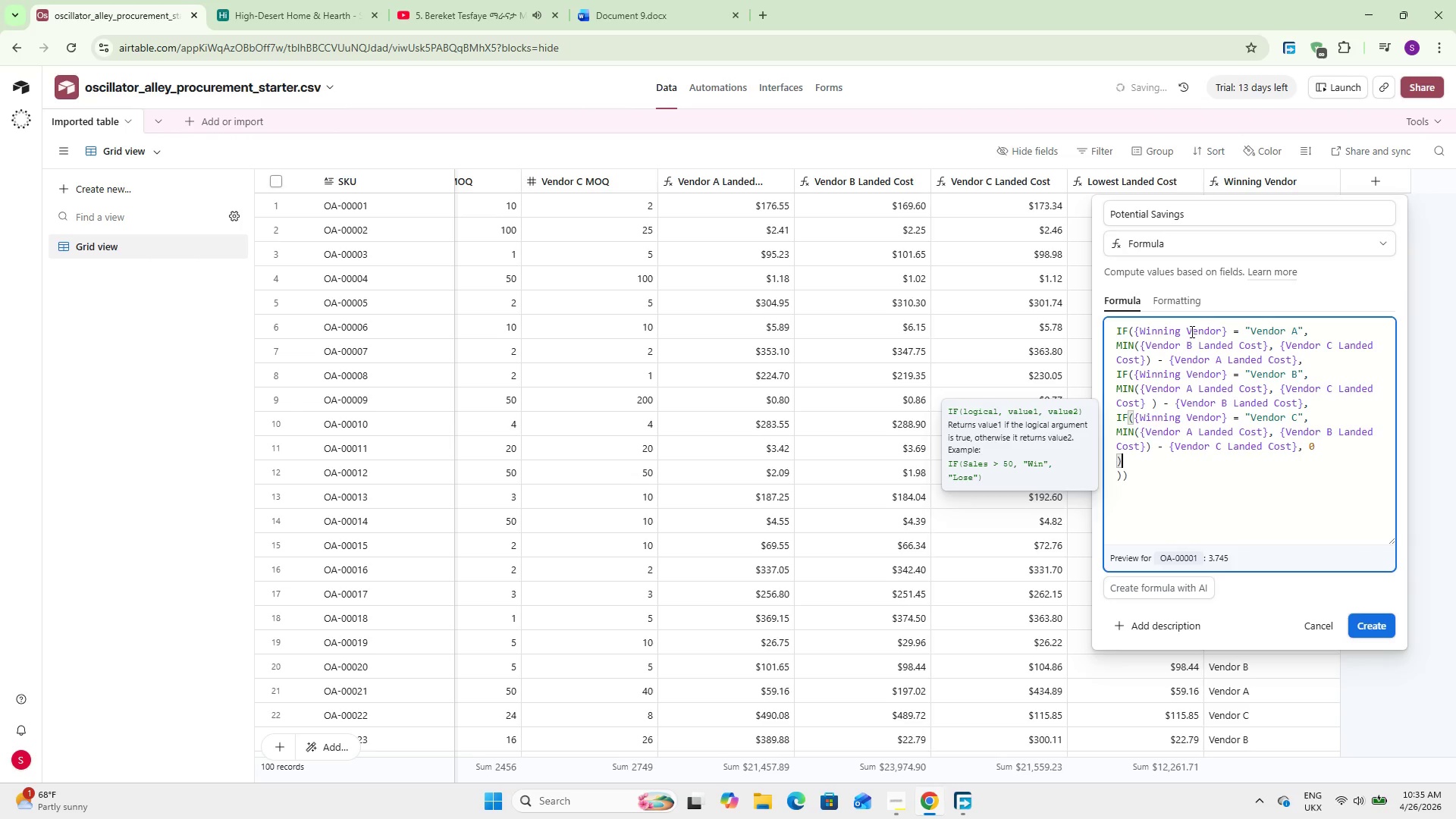 
wait(20.55)
 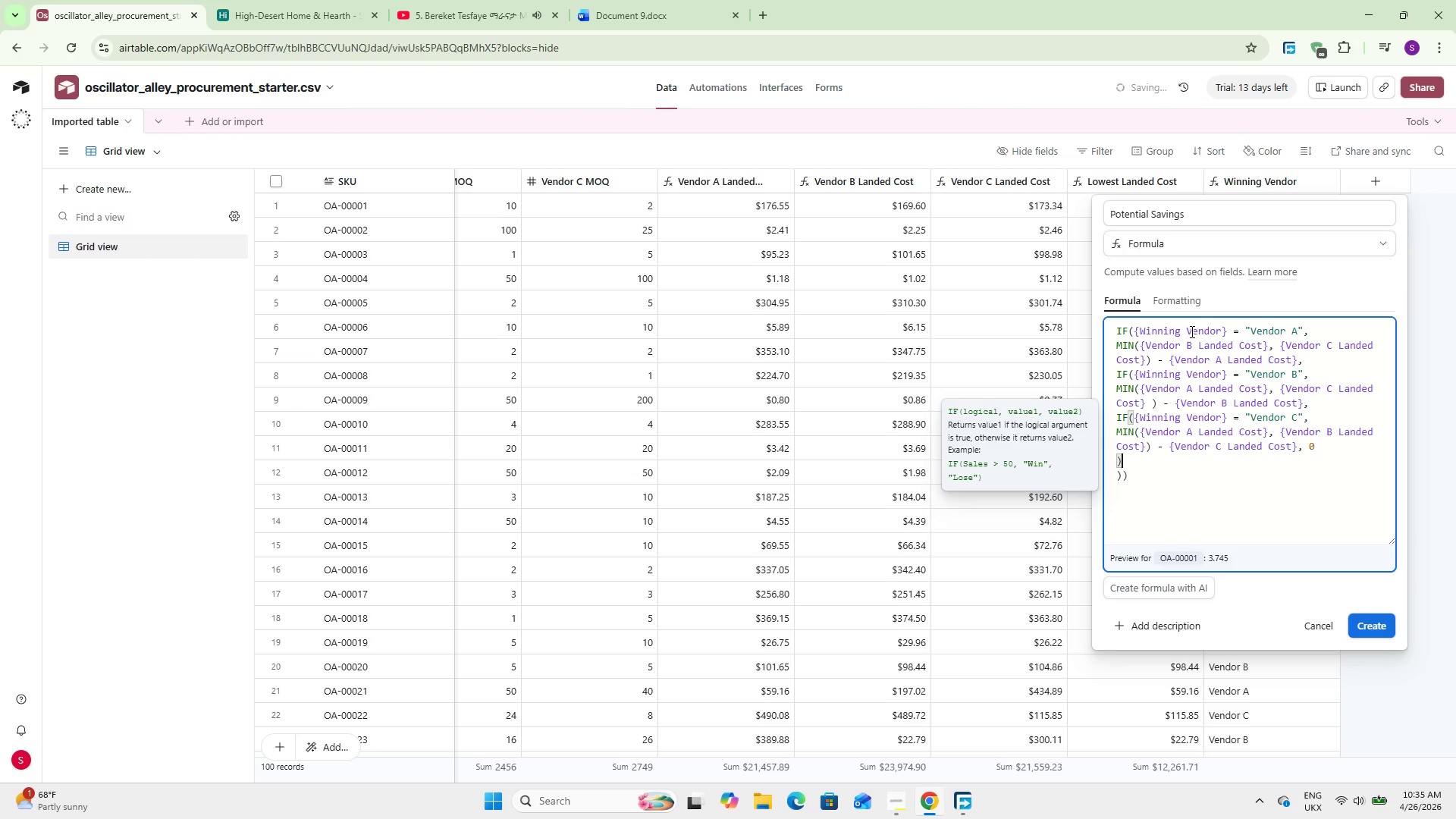 
left_click([1185, 304])
 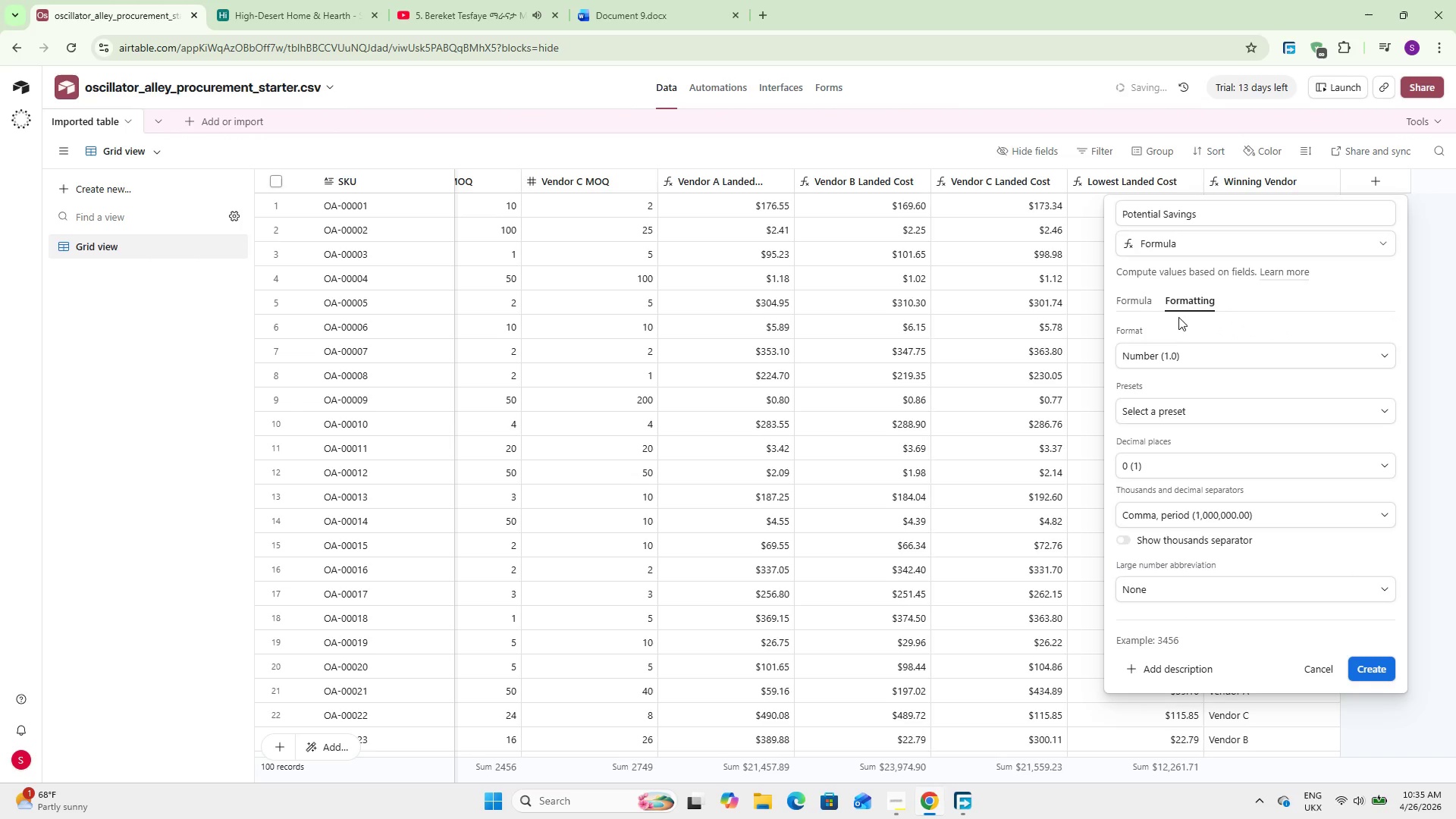 
wait(5.52)
 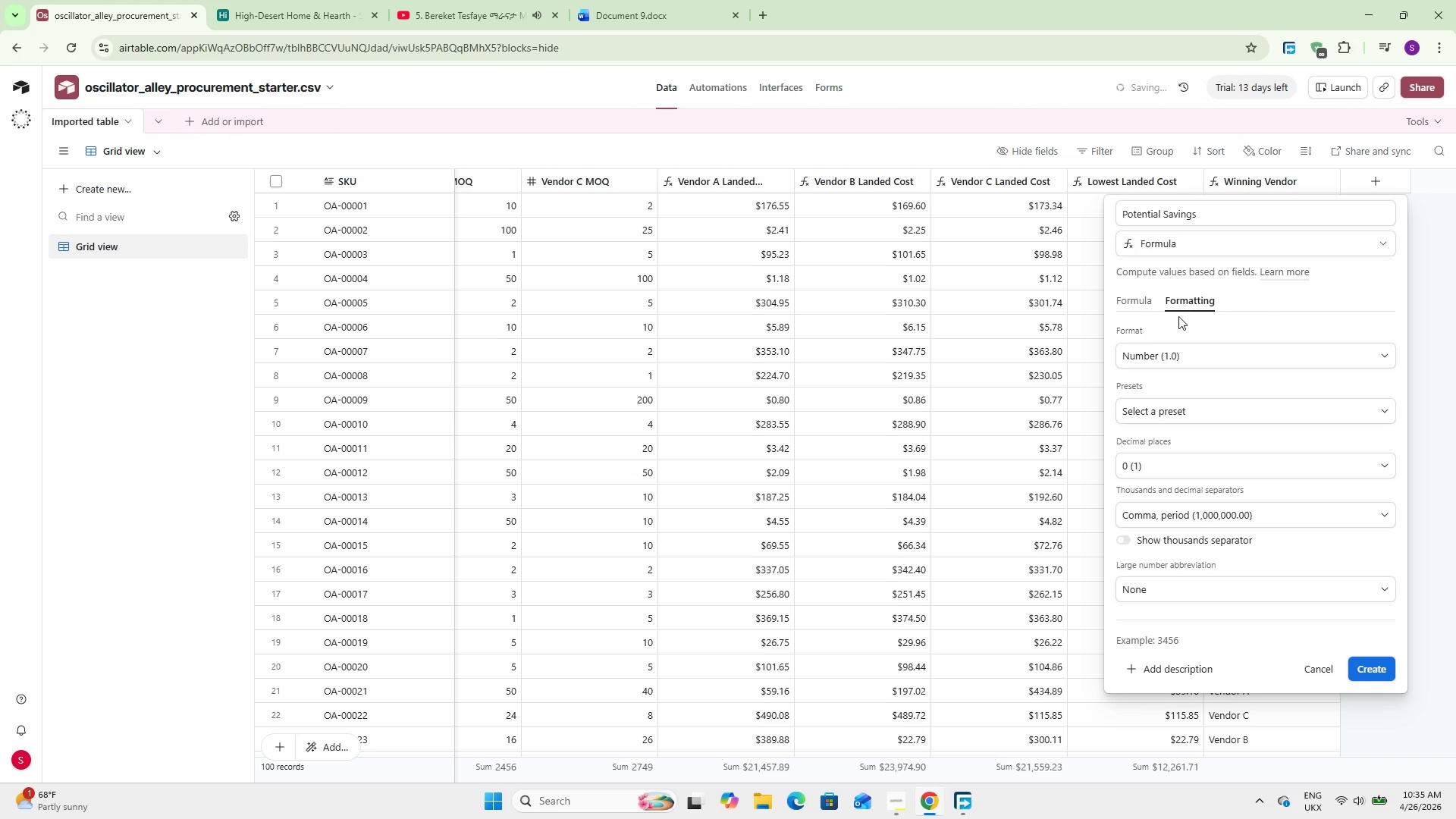 
left_click([1160, 361])
 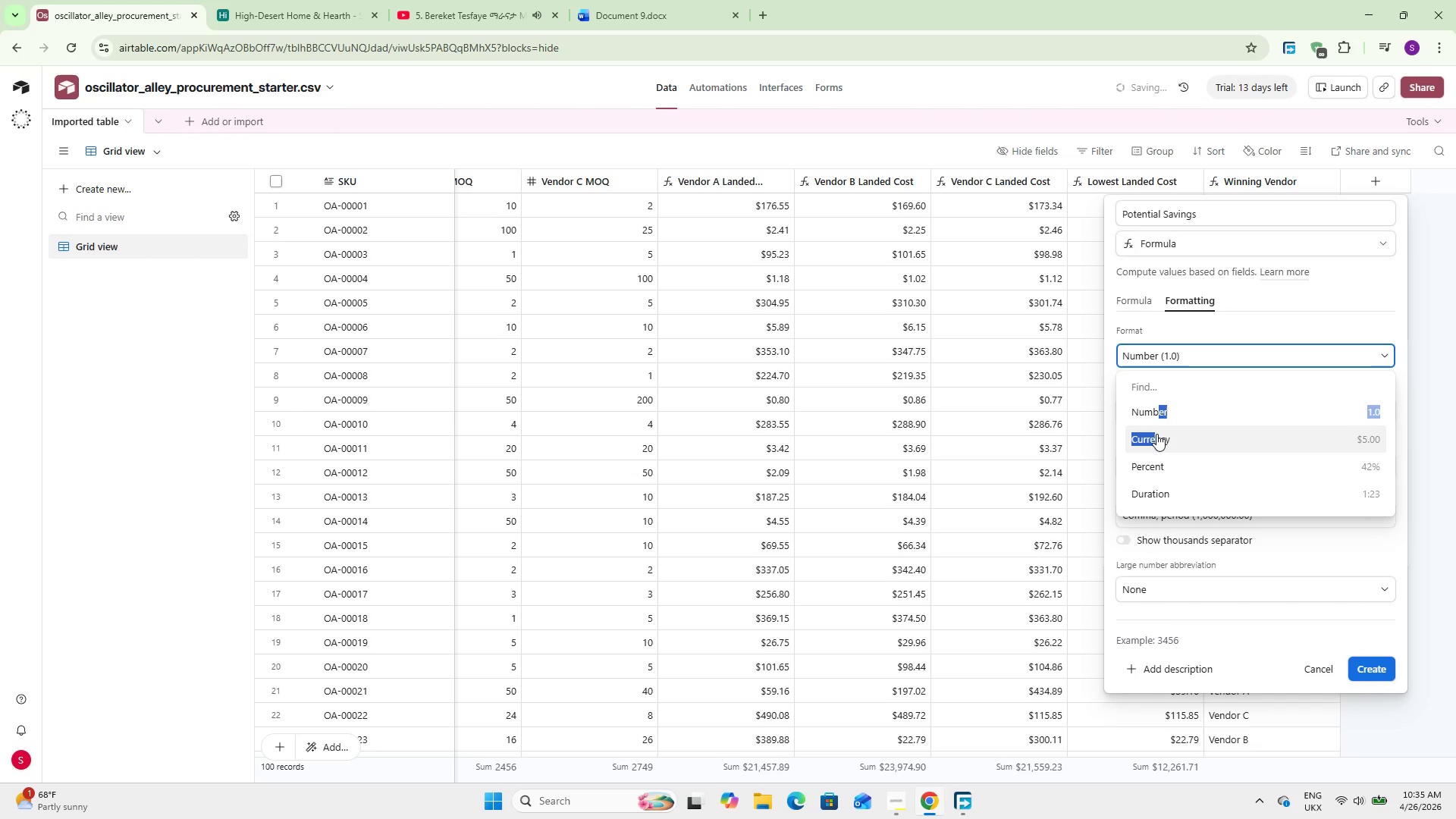 
left_click_drag(start_coordinate=[1156, 425], to_coordinate=[1156, 434])
 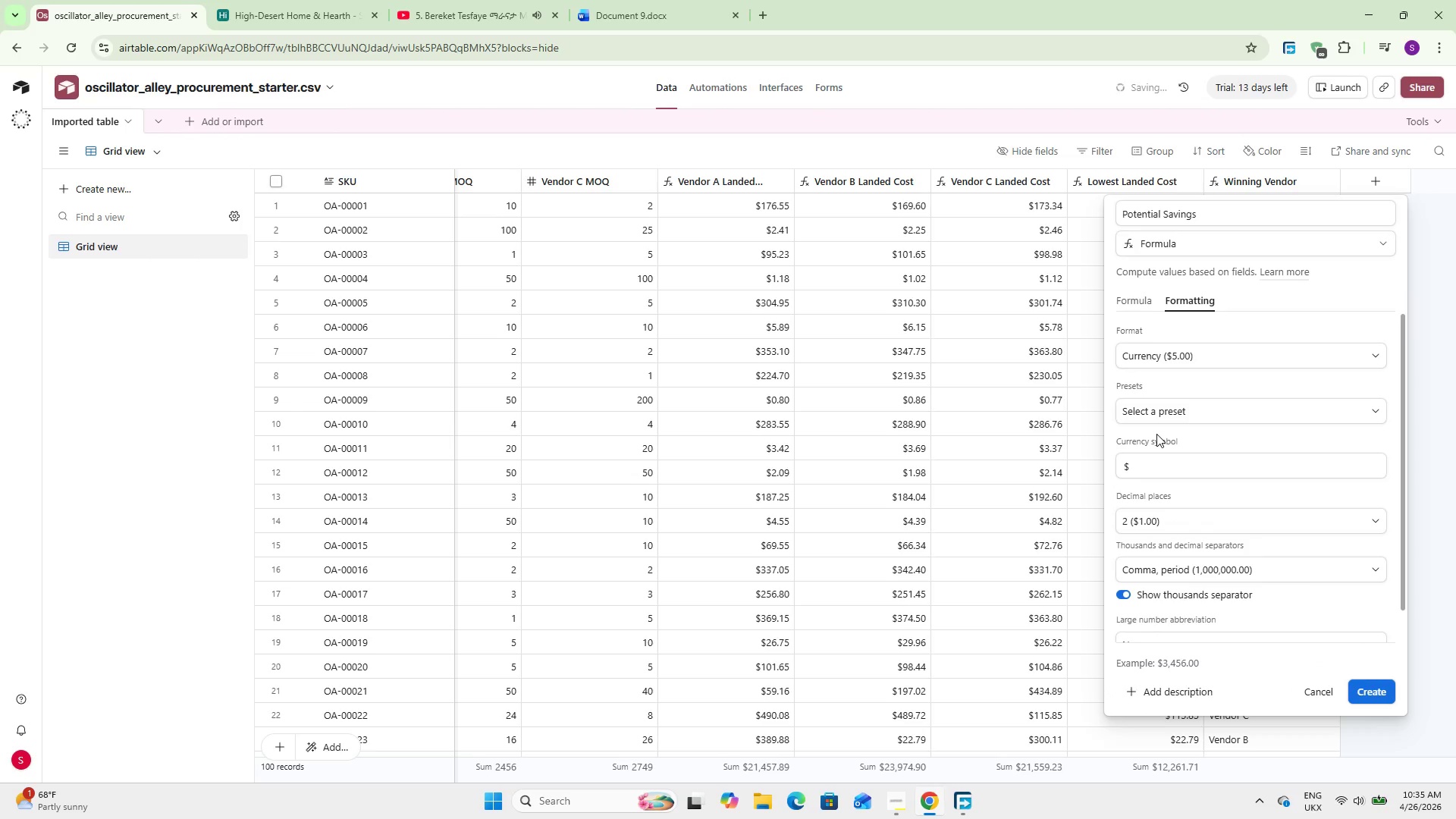 
left_click([1156, 434])
 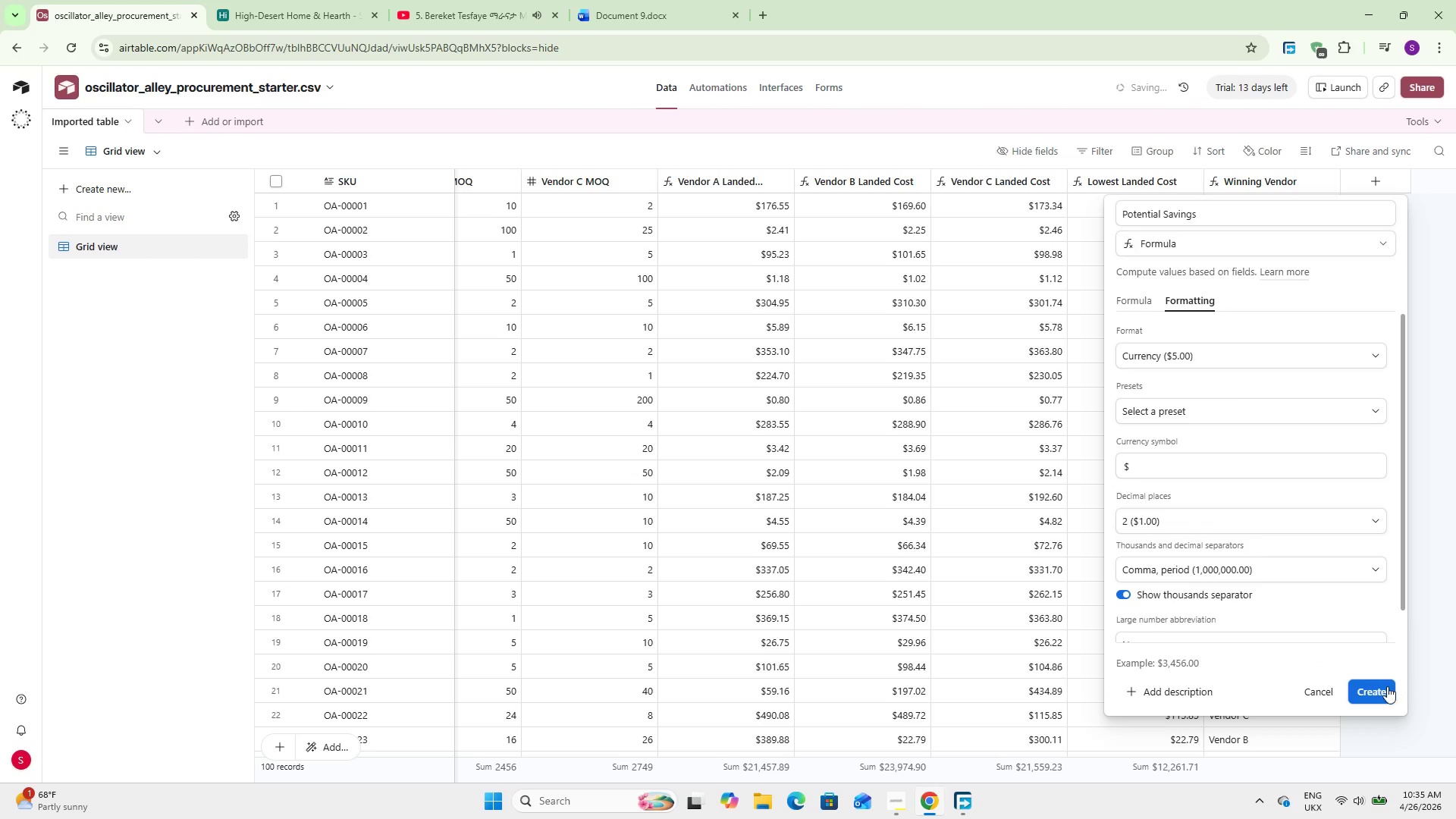 
left_click([1377, 686])
 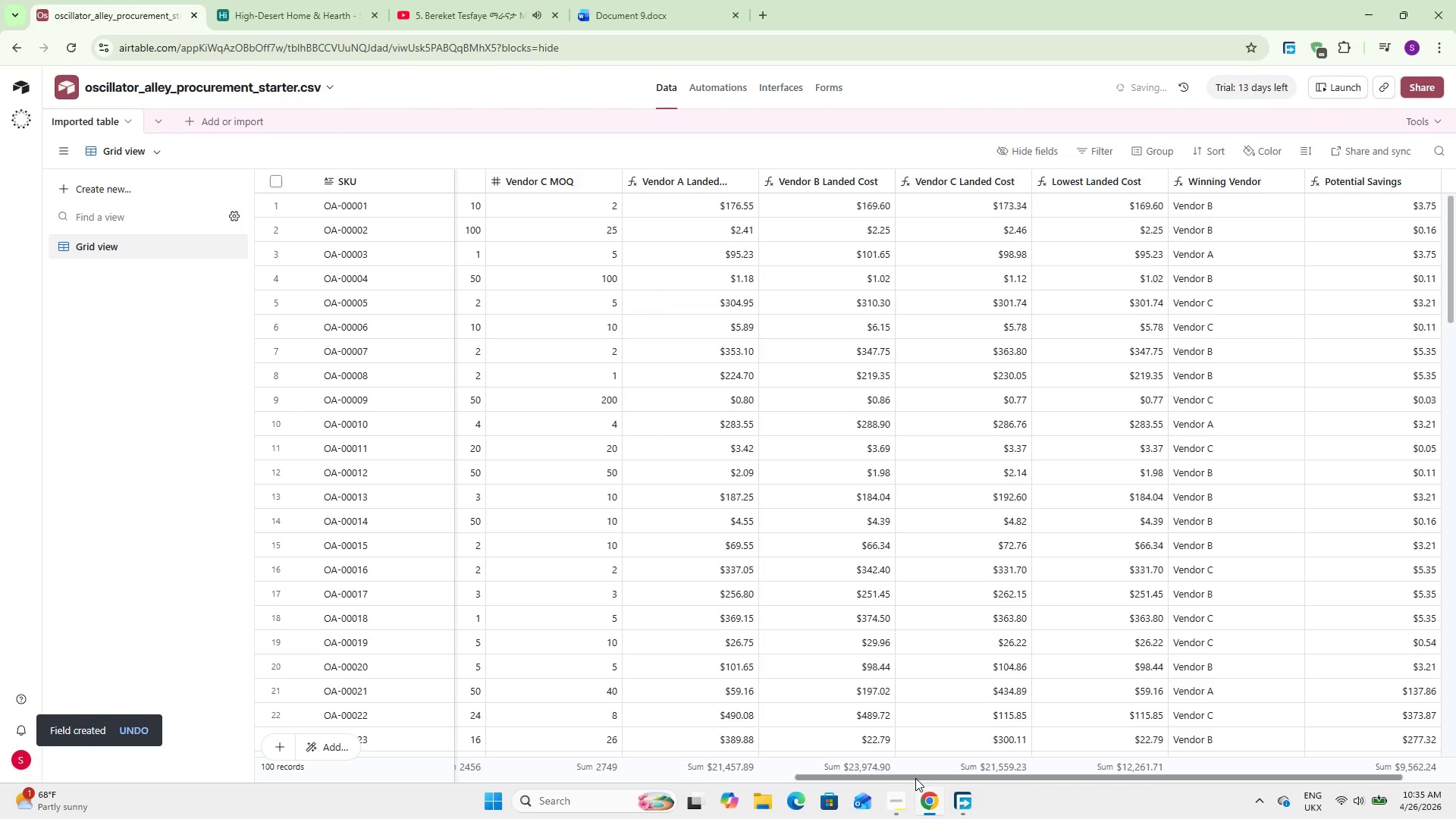 
left_click_drag(start_coordinate=[915, 777], to_coordinate=[1178, 744])
 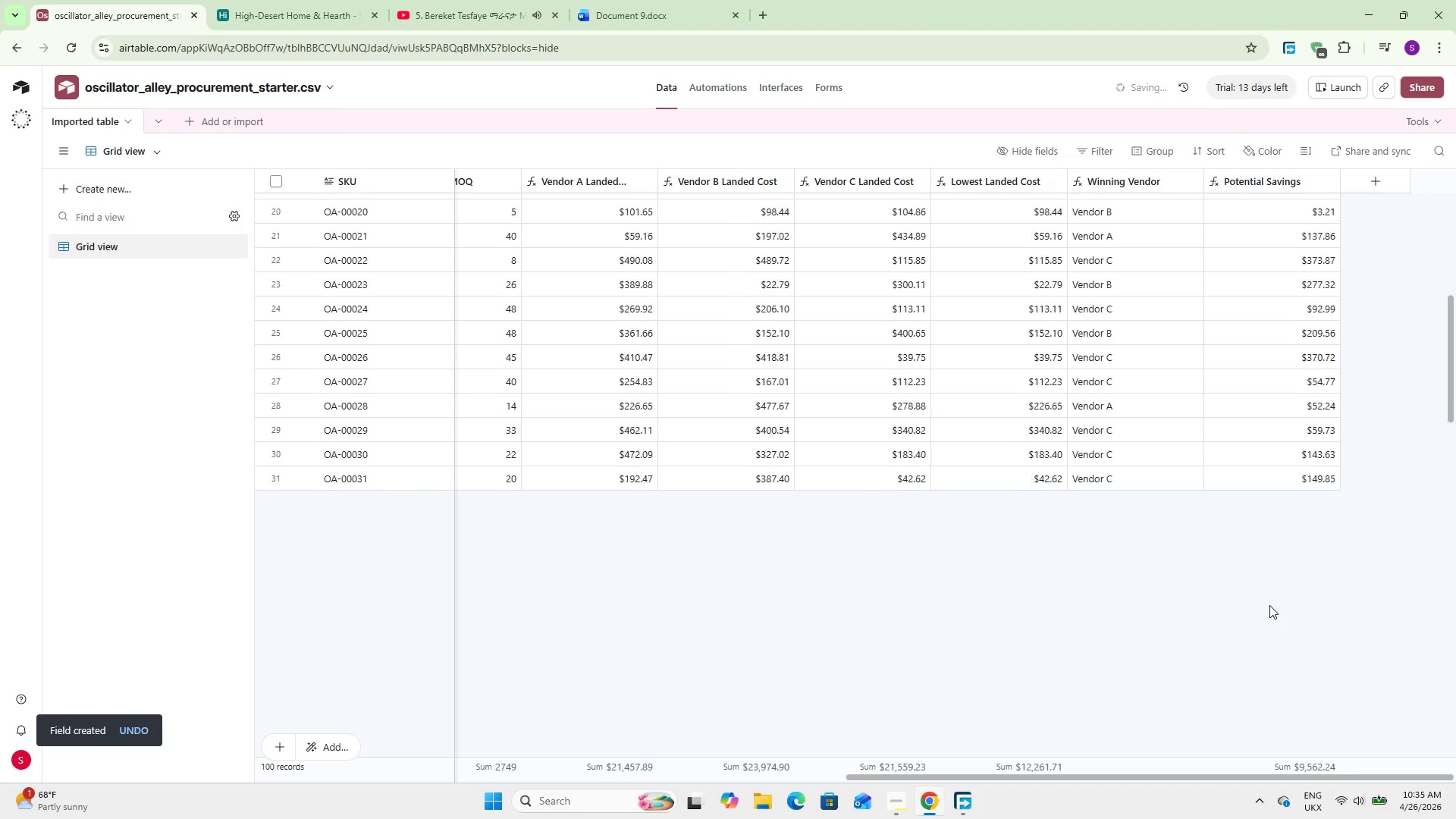 
scroll: coordinate [1269, 605], scroll_direction: down, amount: 9.0
 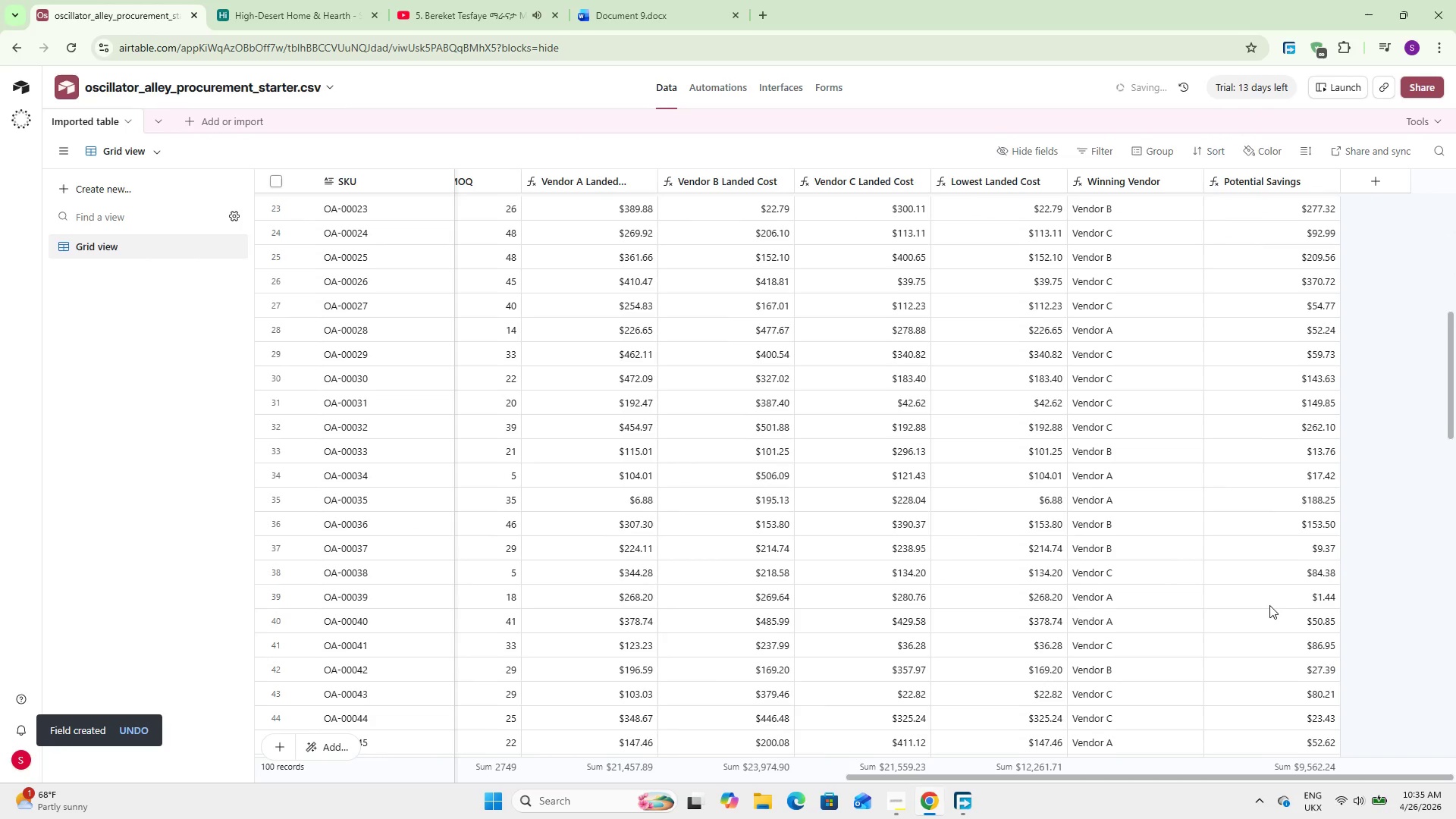 
scroll: coordinate [1269, 605], scroll_direction: up, amount: 19.0
 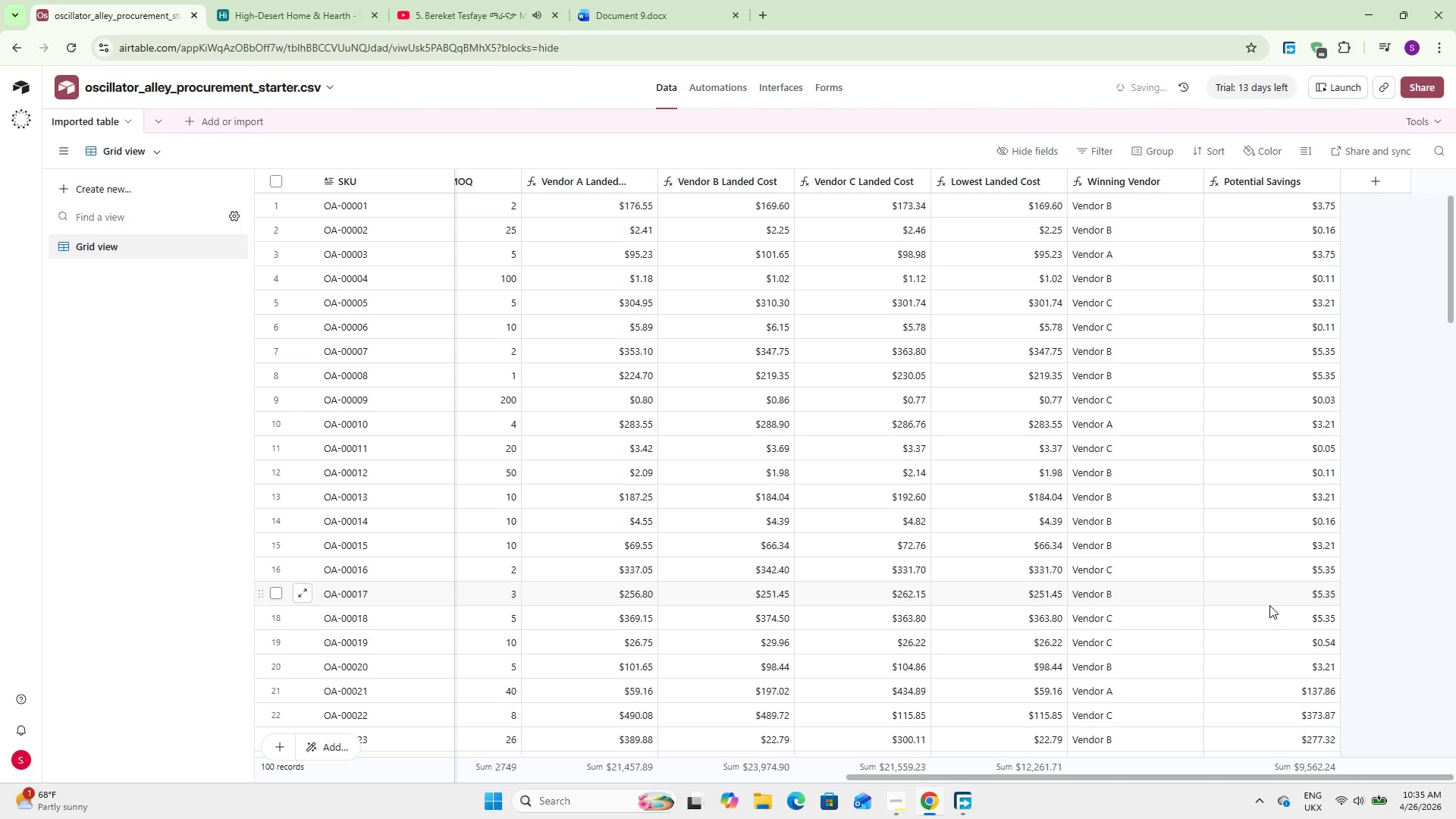 
wait(18.7)
 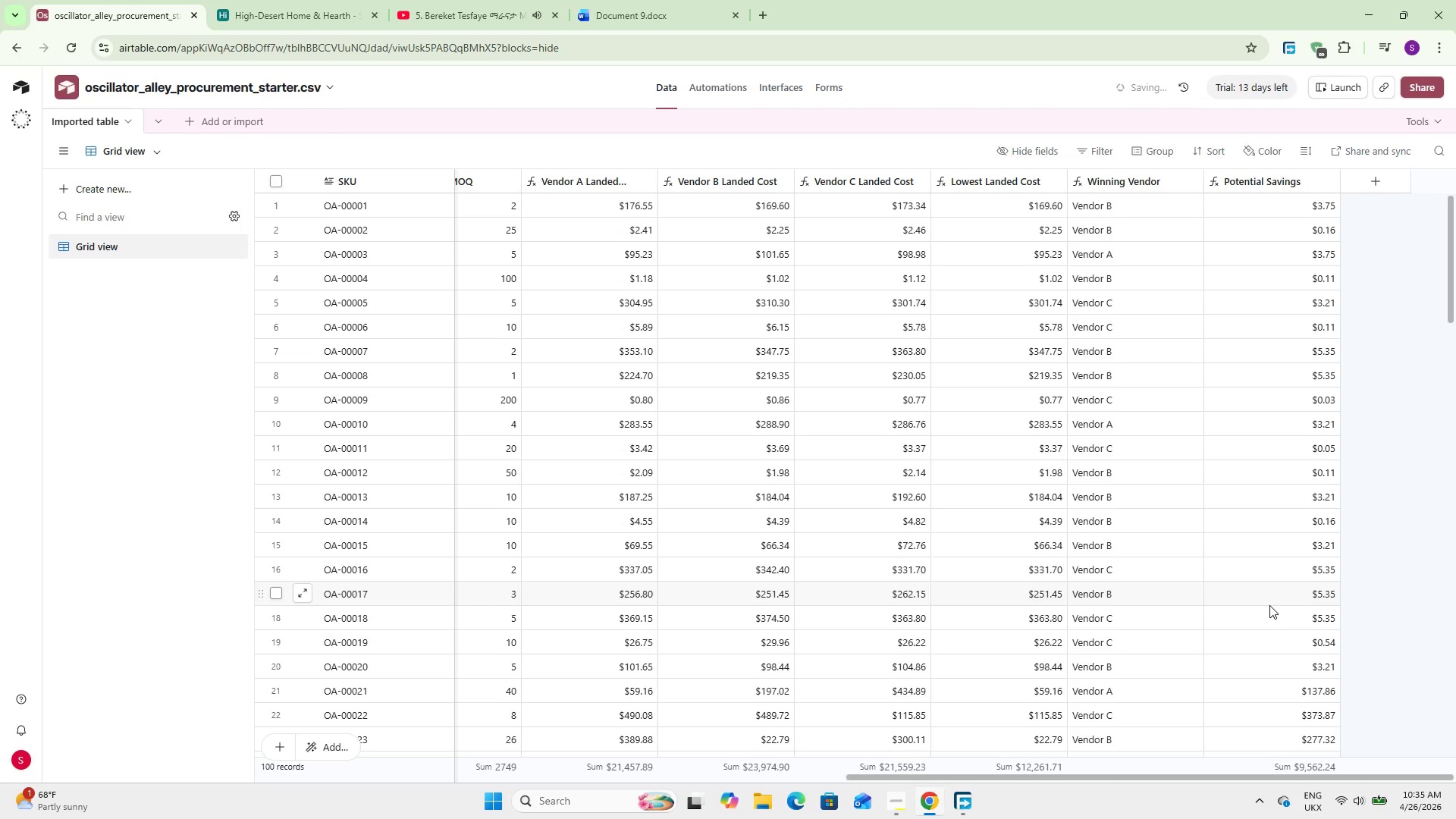 
left_click([1382, 188])
 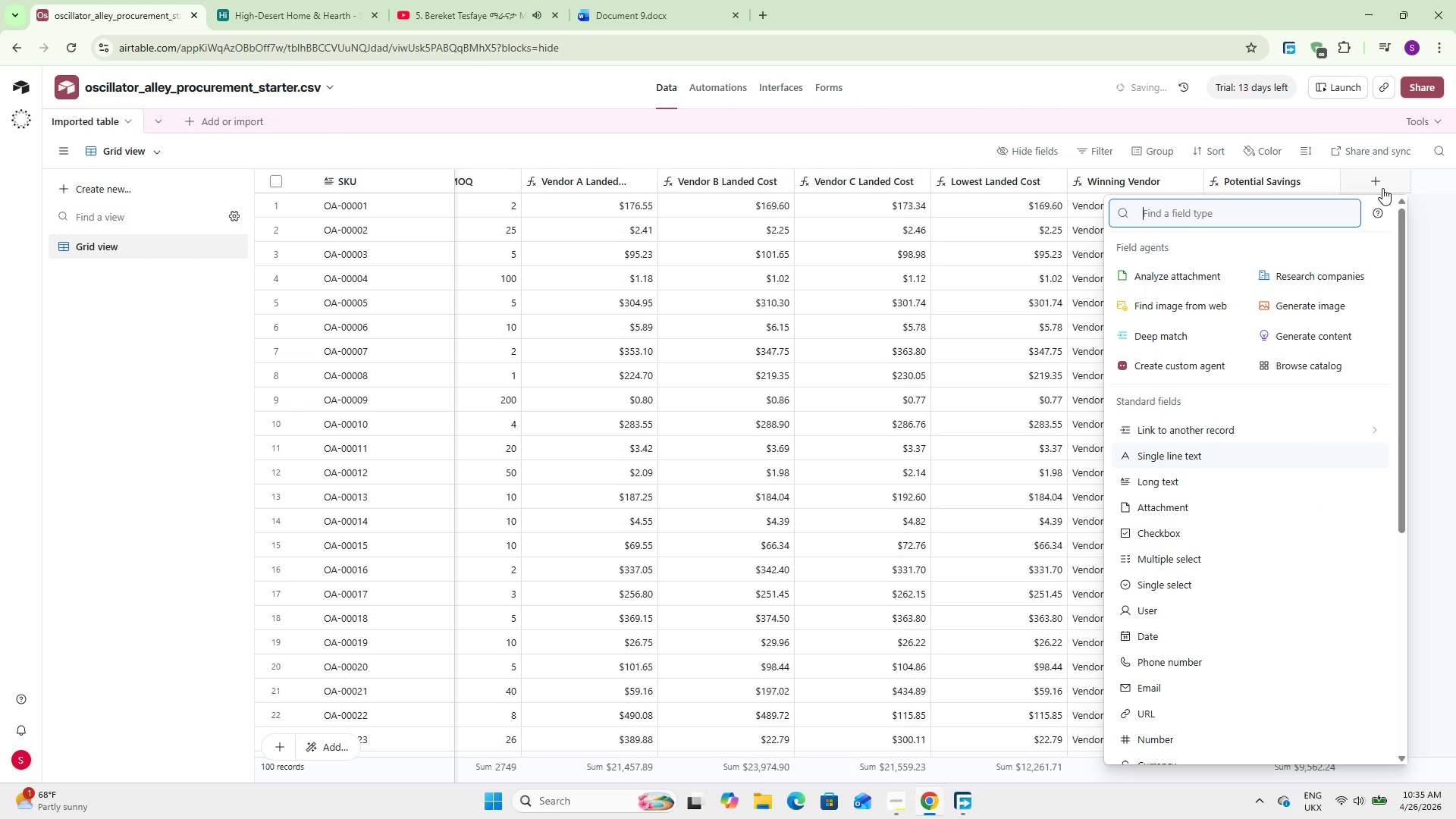 
wait(12.14)
 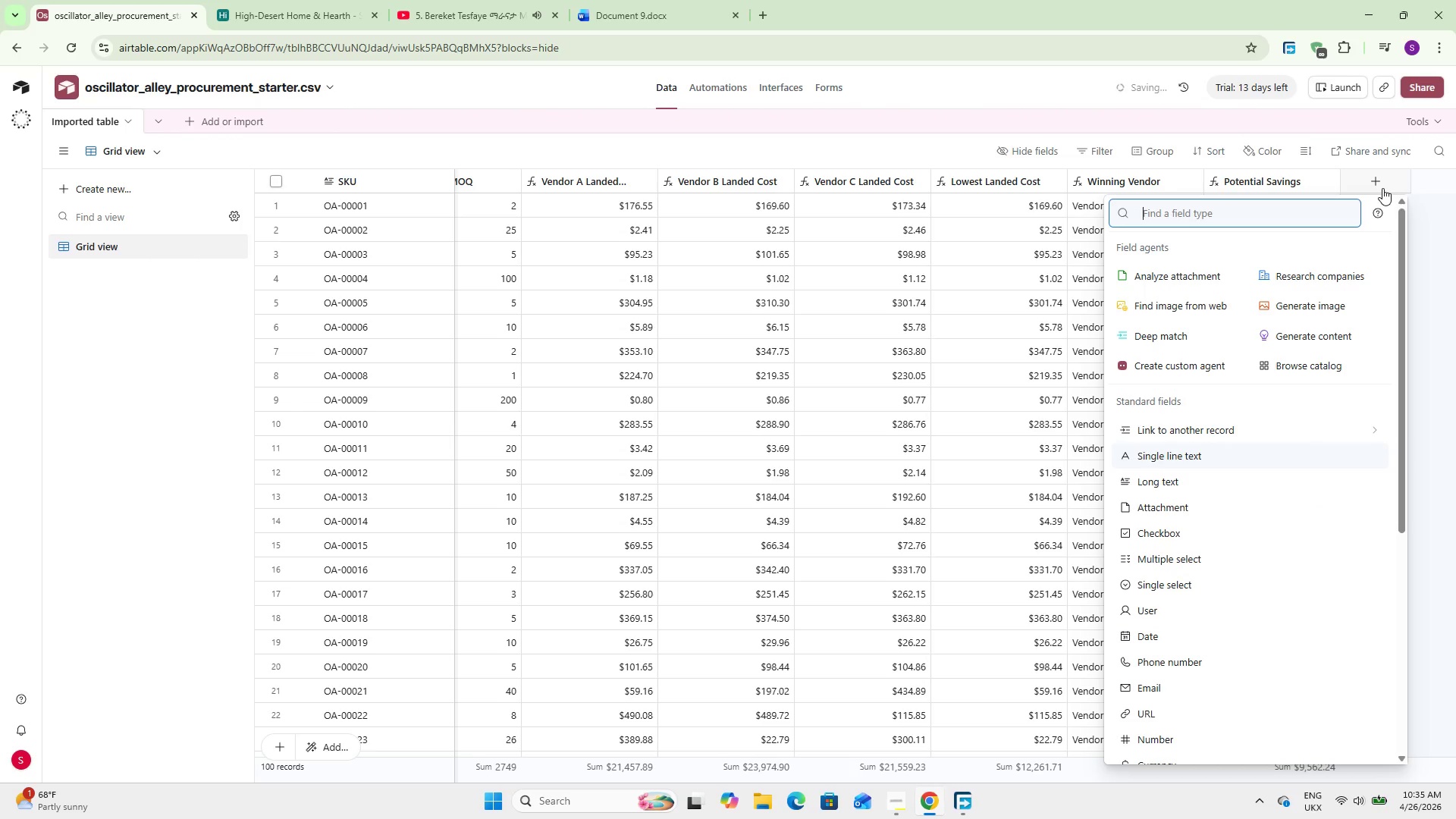 
type(for)
 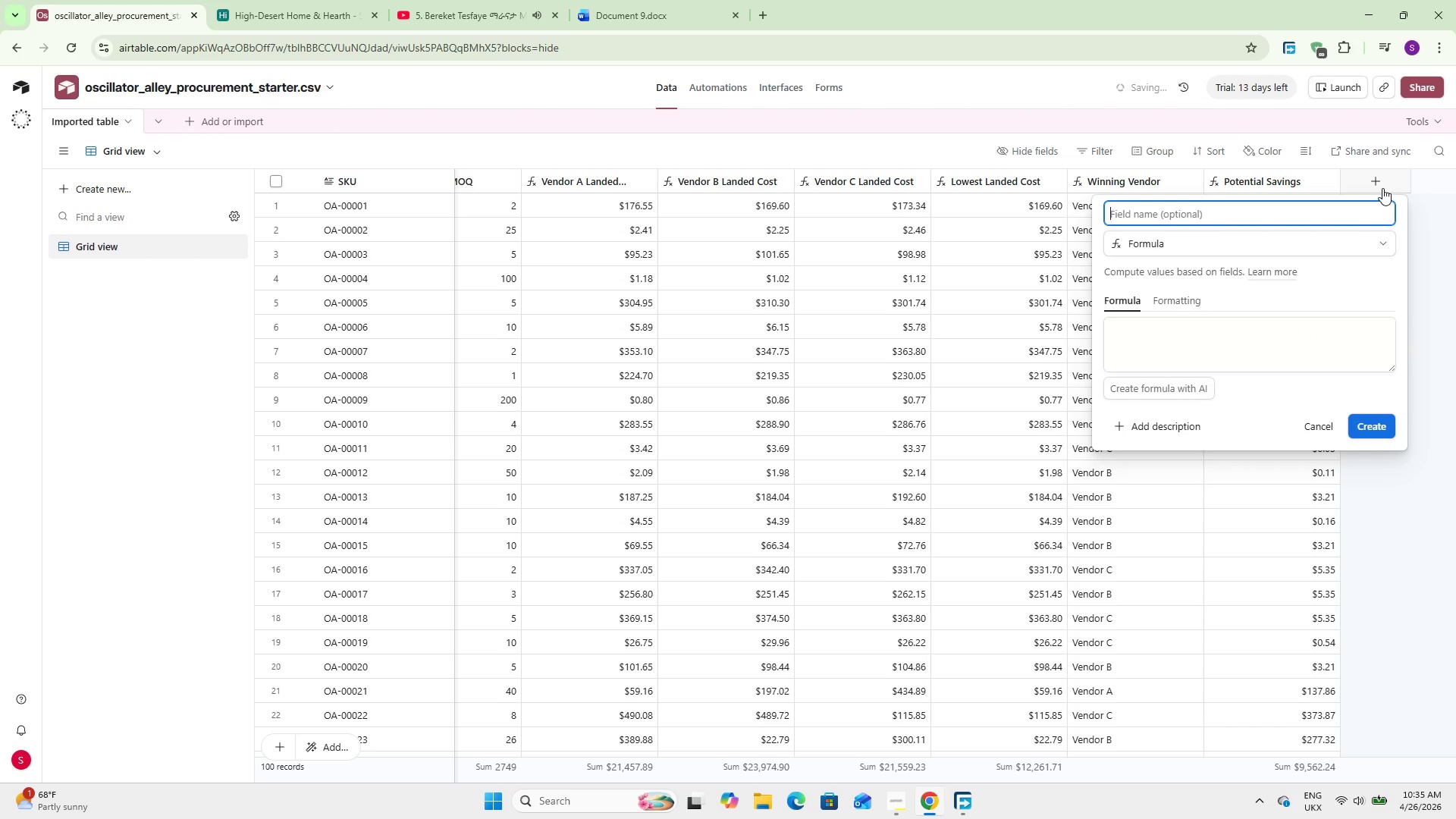 
key(Enter)
 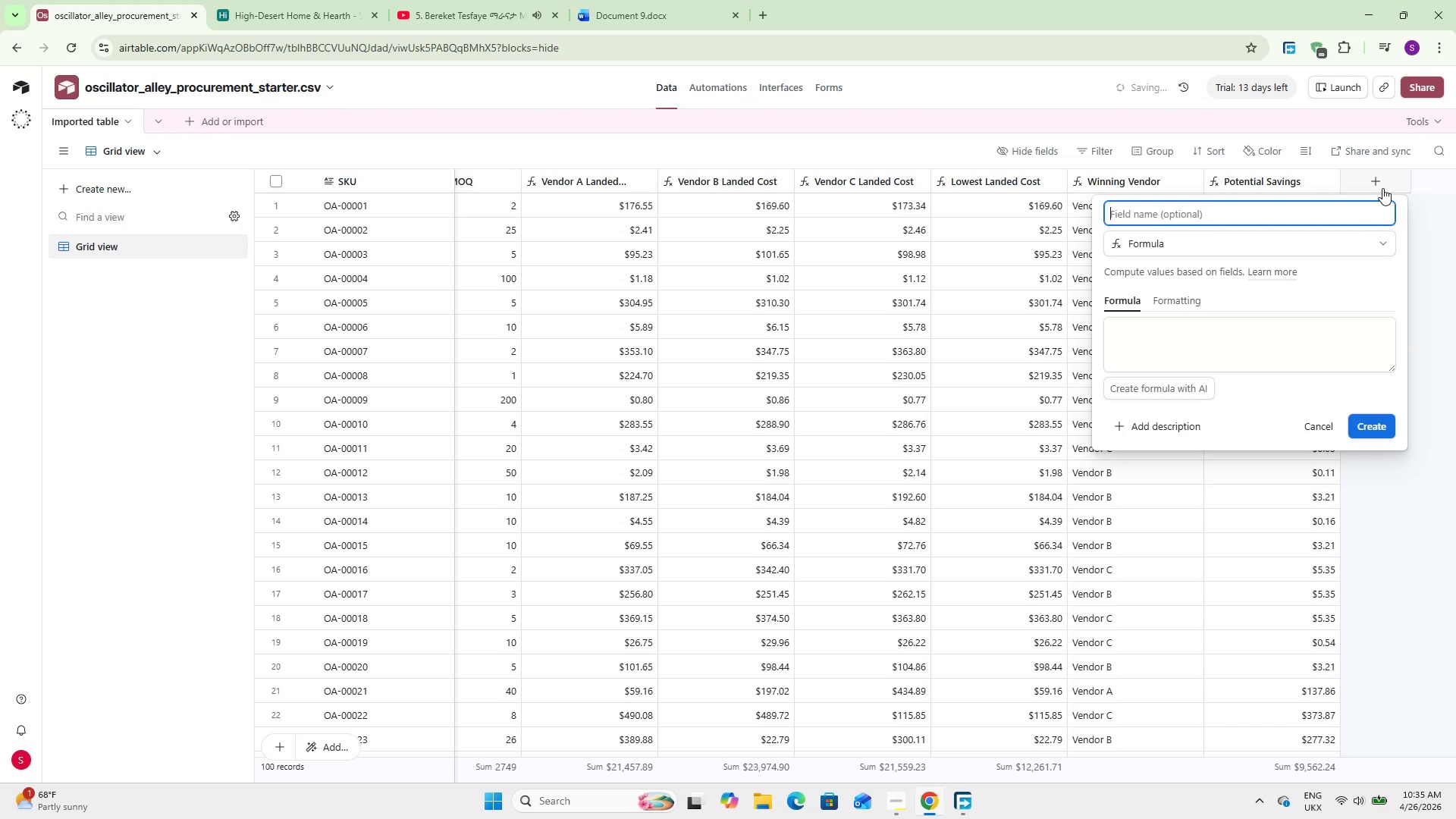 
type(Procurement Alar)
key(Backspace)
key(Backspace)
type(rt)
 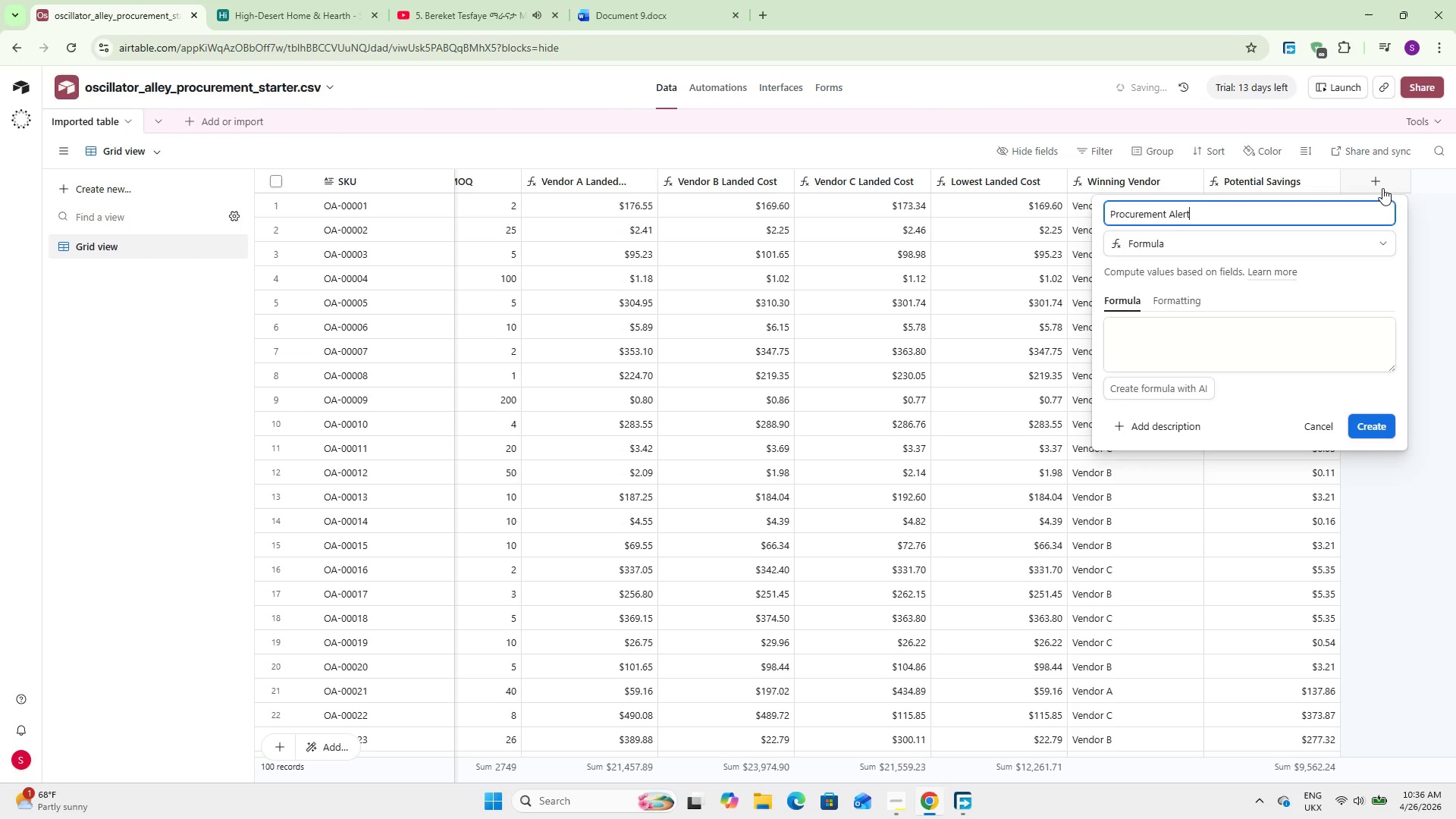 
left_click([1204, 340])
 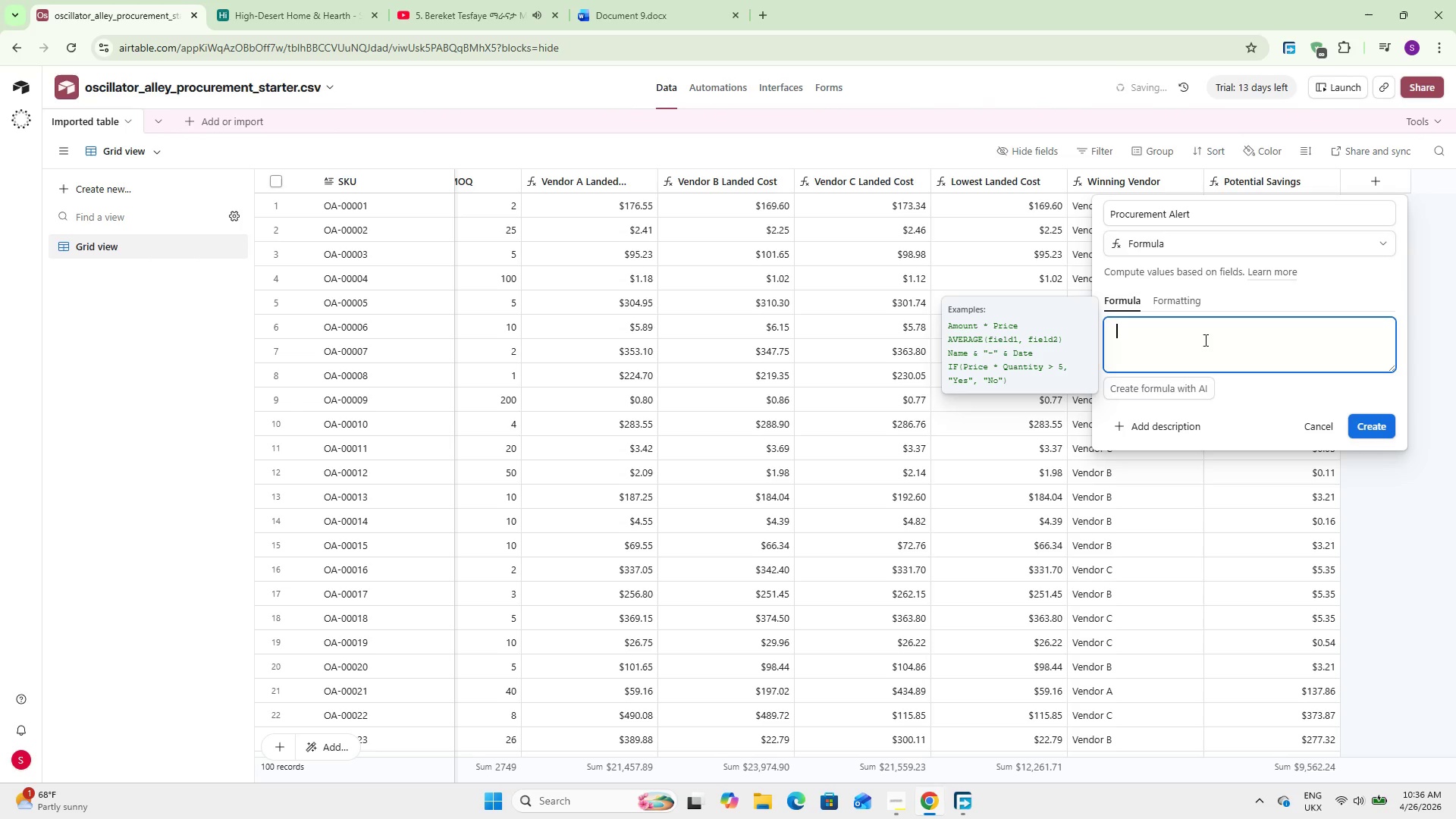 
type(IF(Curr)
 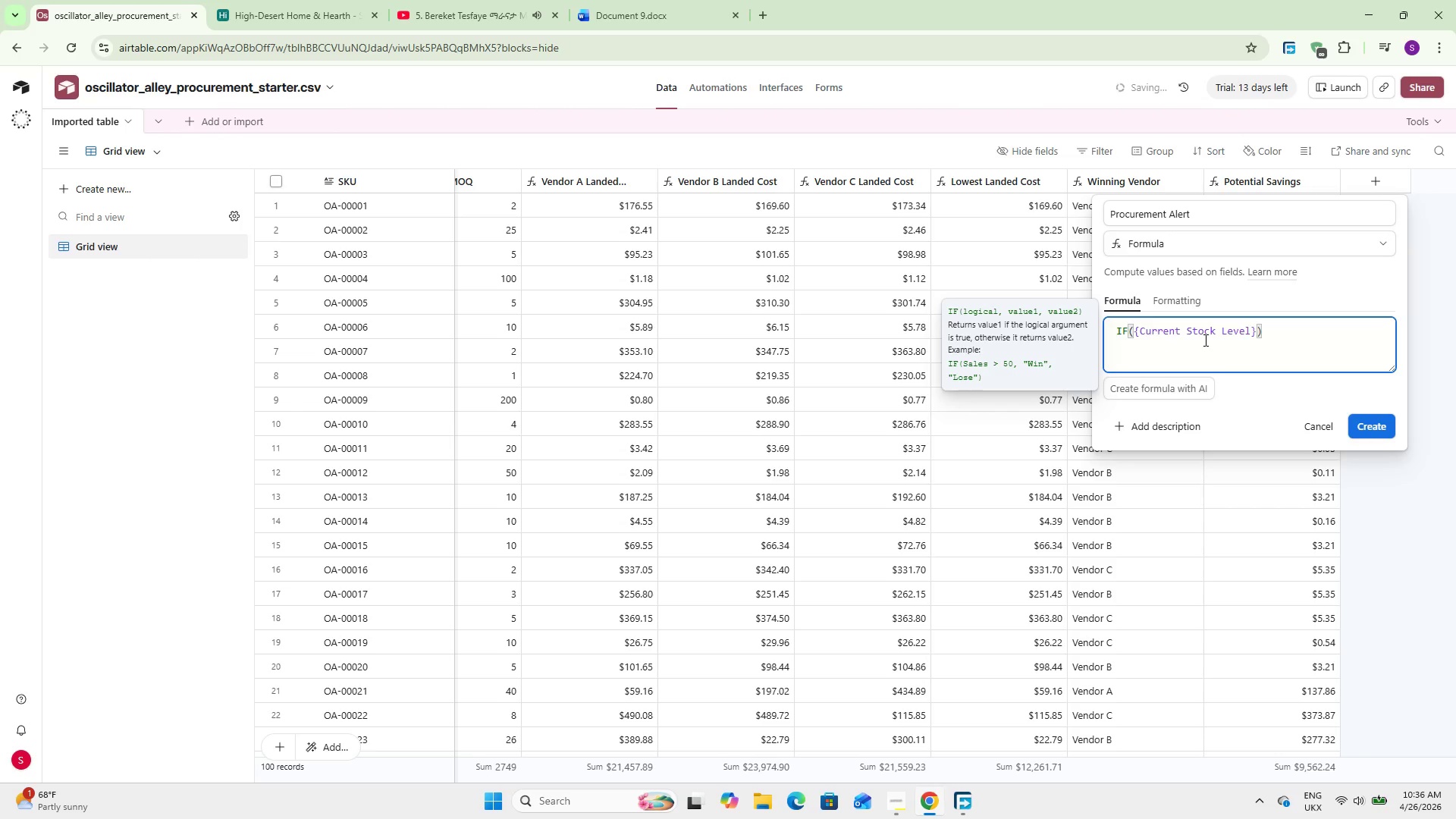 
 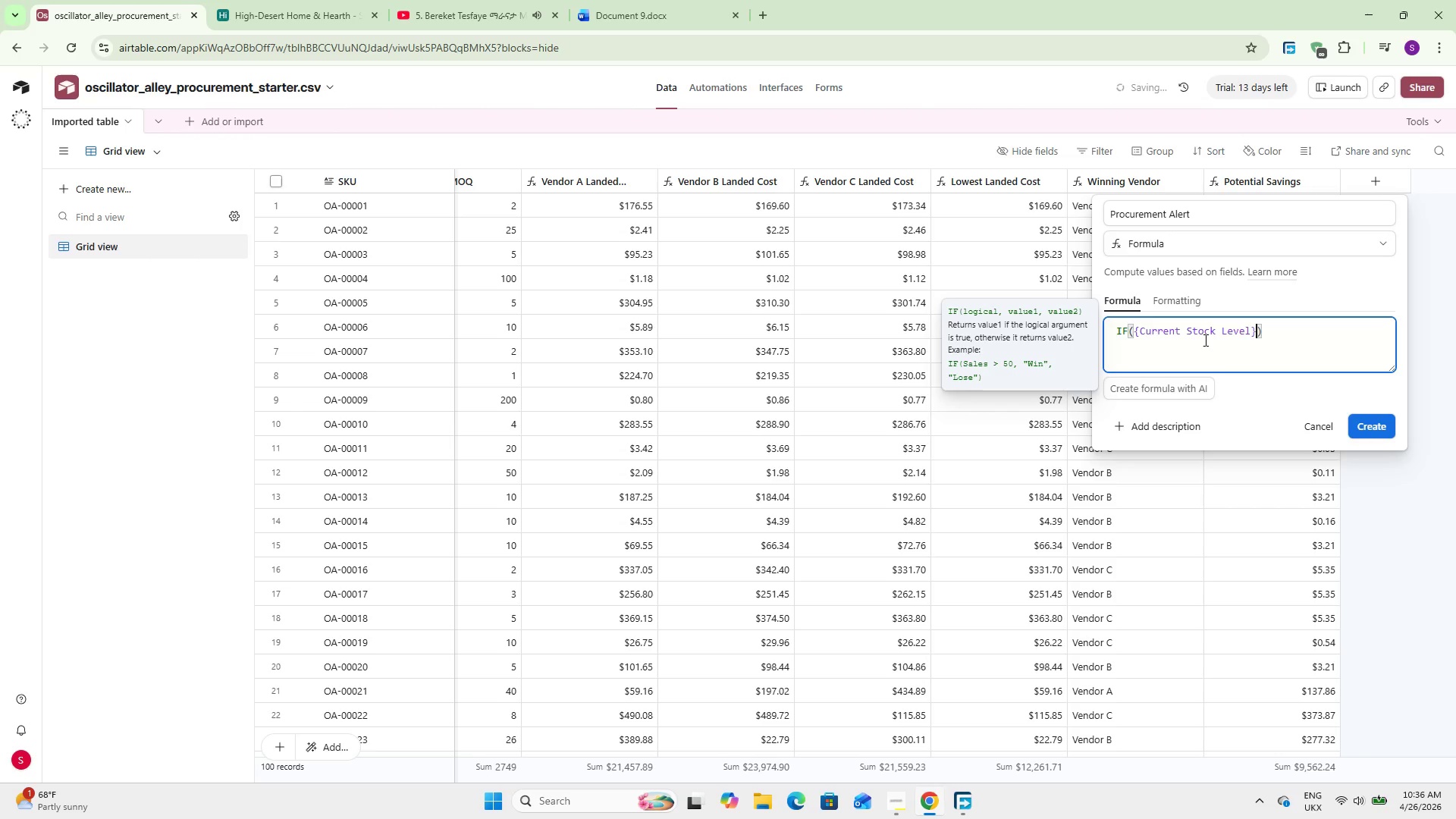 
key(Enter)
 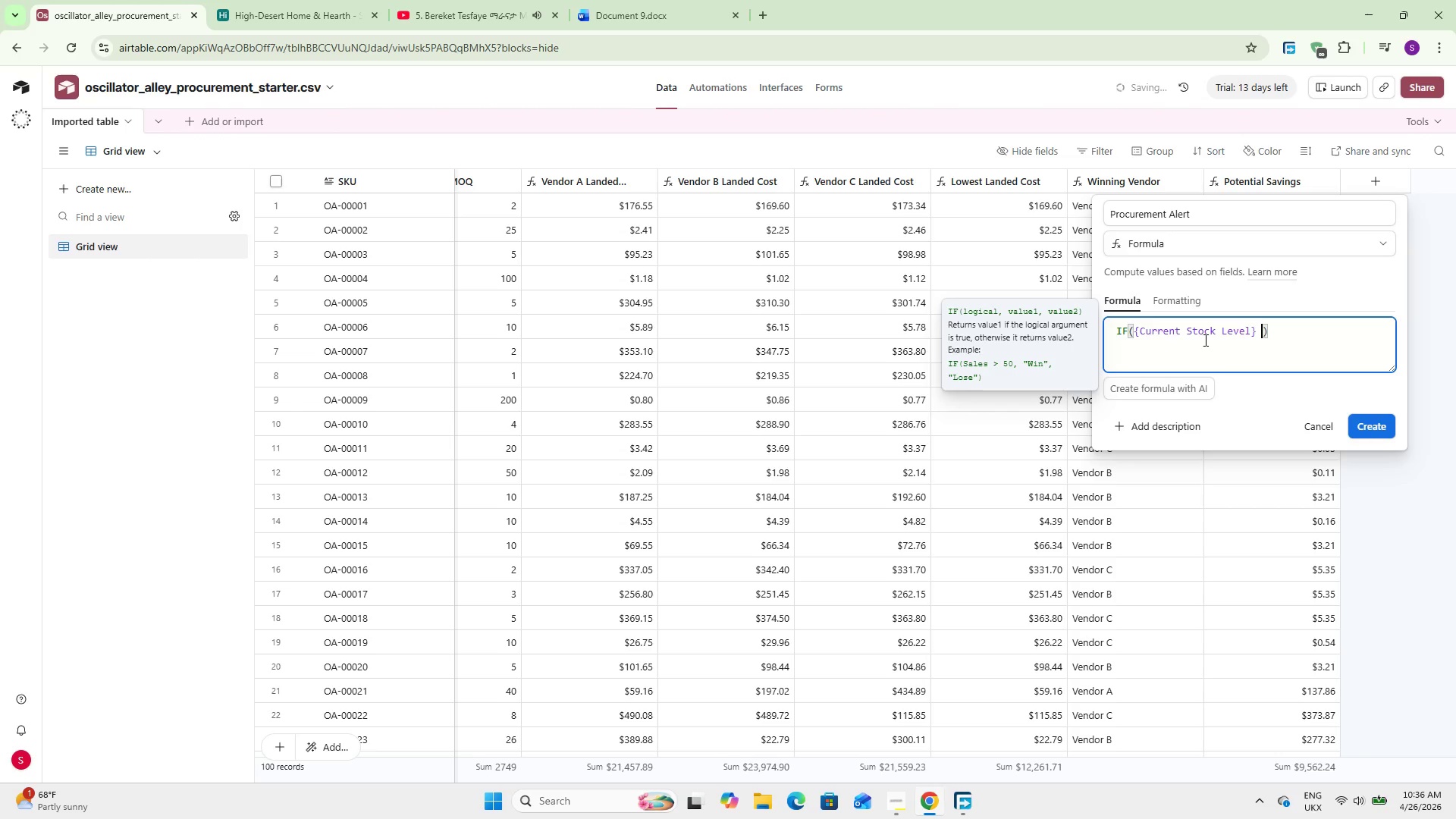 
type( < 15, @)
 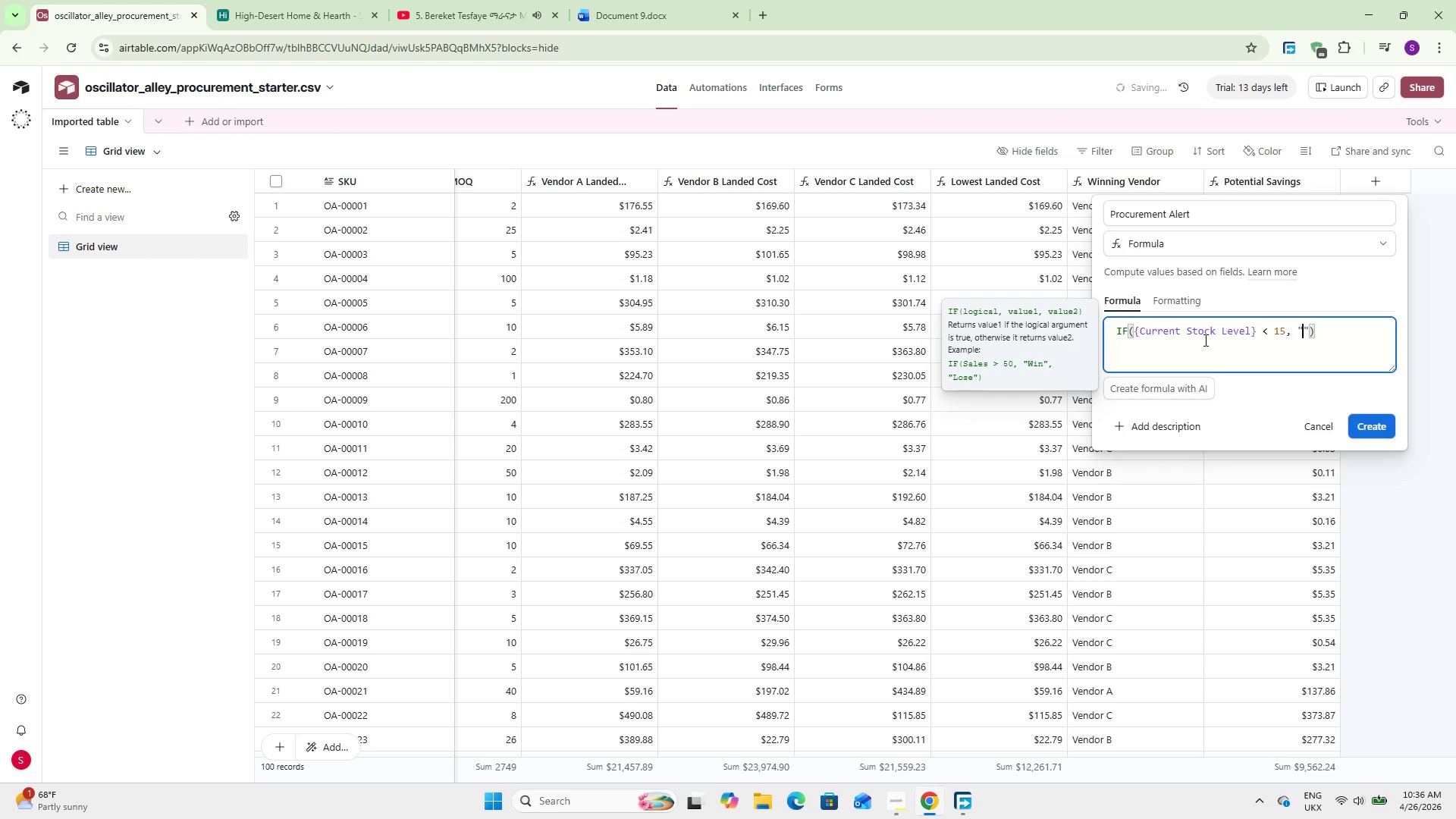 
key(Meta+Period)
 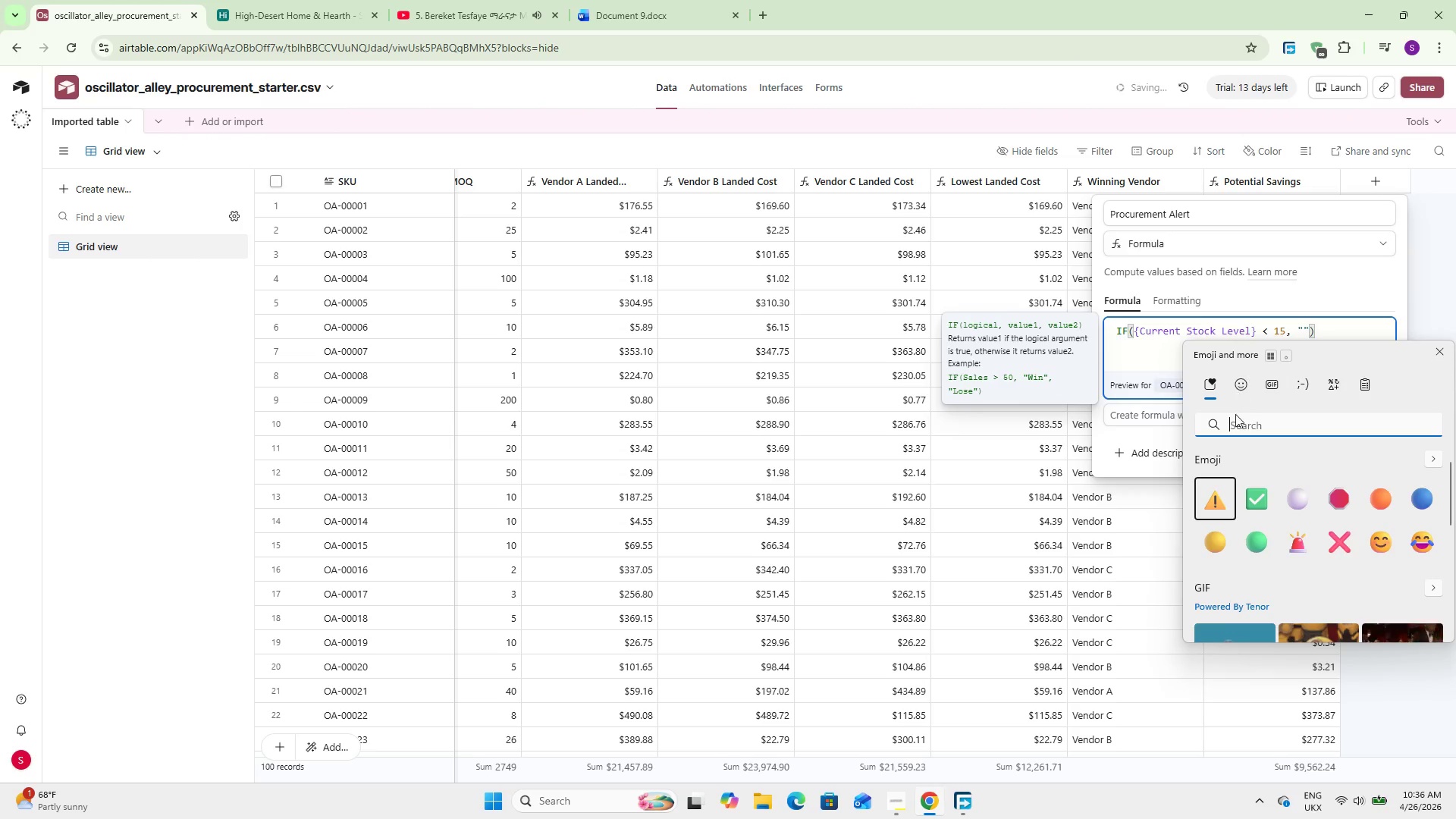 
wait(5.39)
 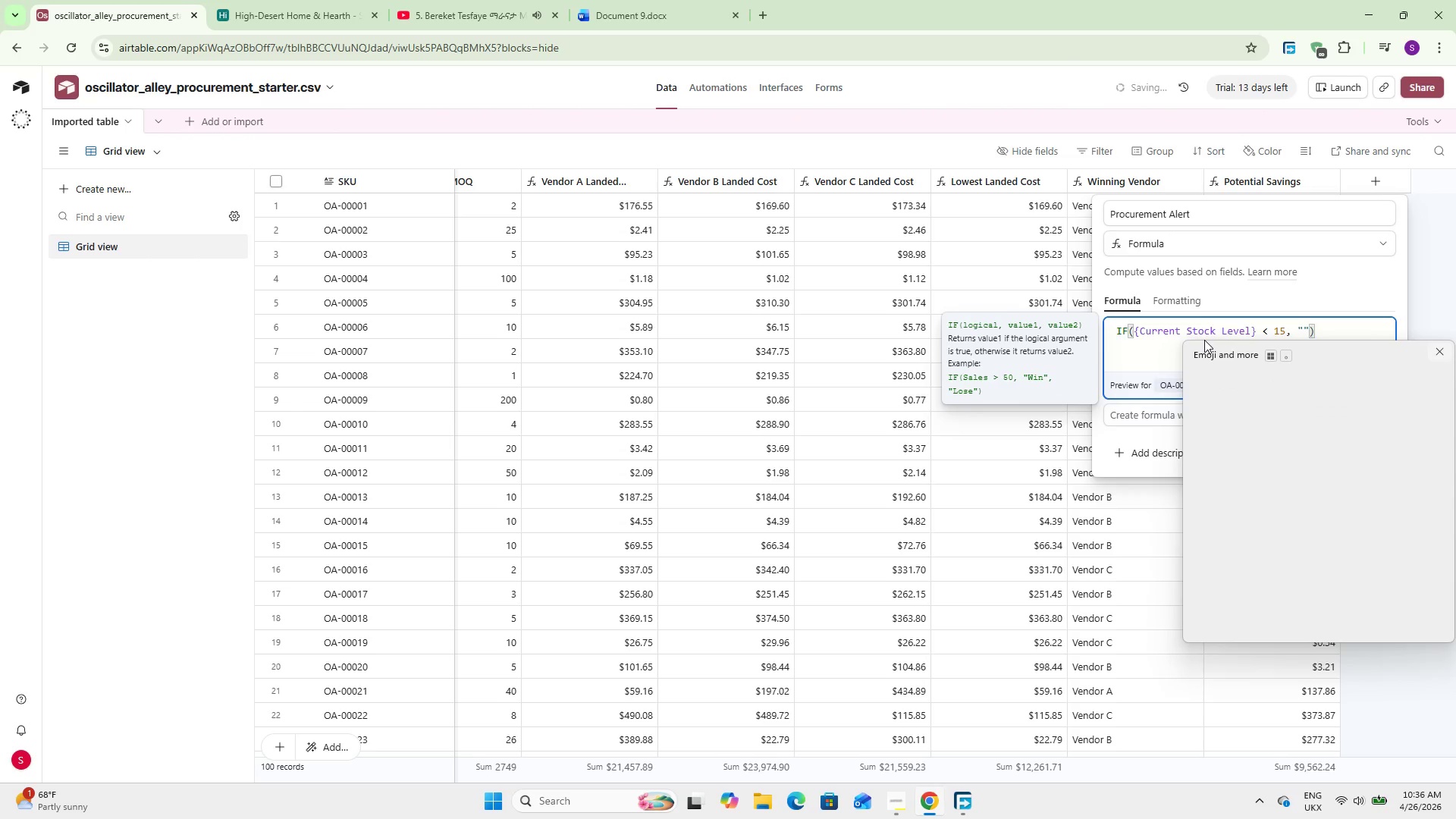 
left_click([1300, 539])
 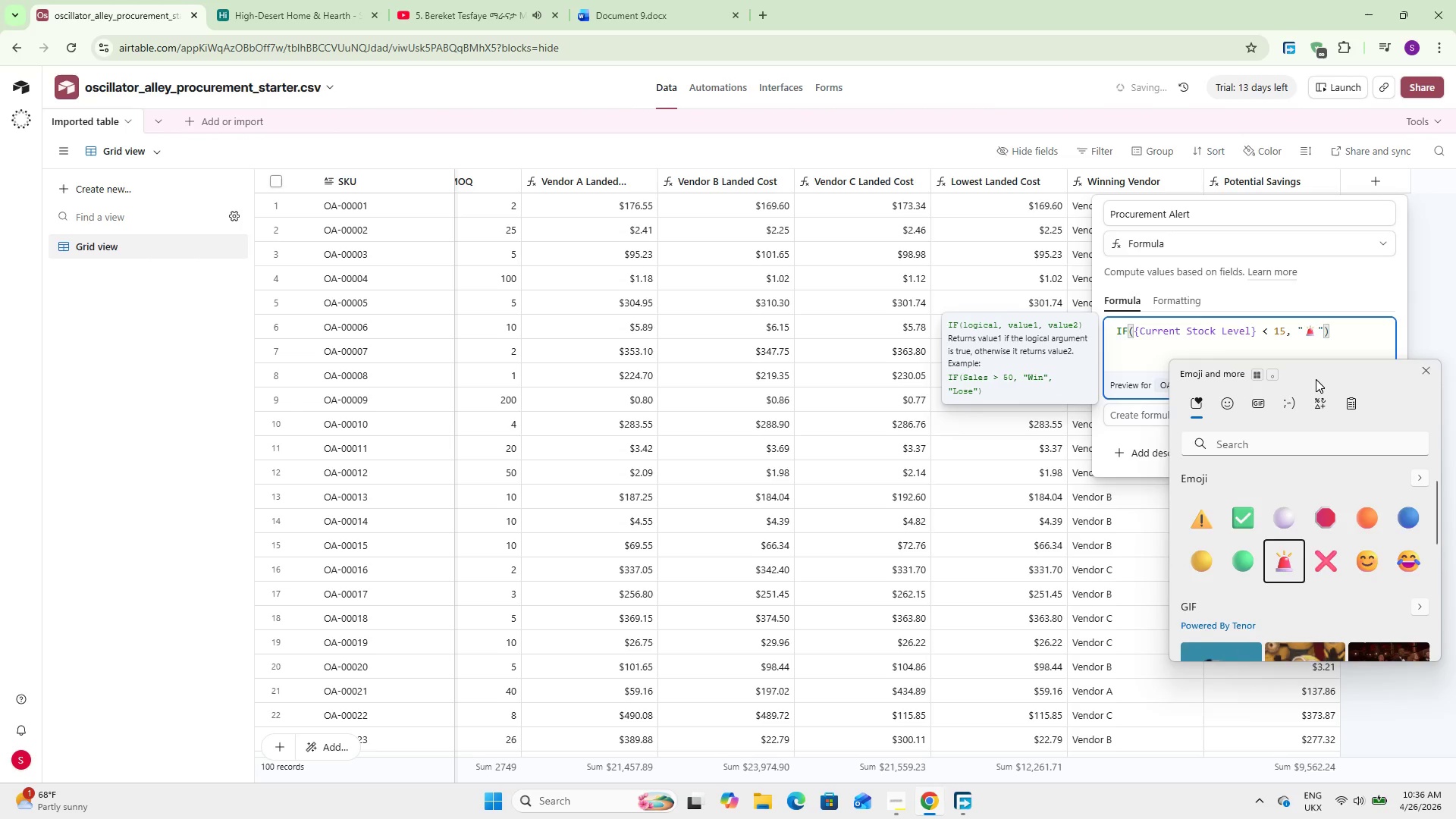 
left_click_drag(start_coordinate=[1329, 360], to_coordinate=[1297, 410])
 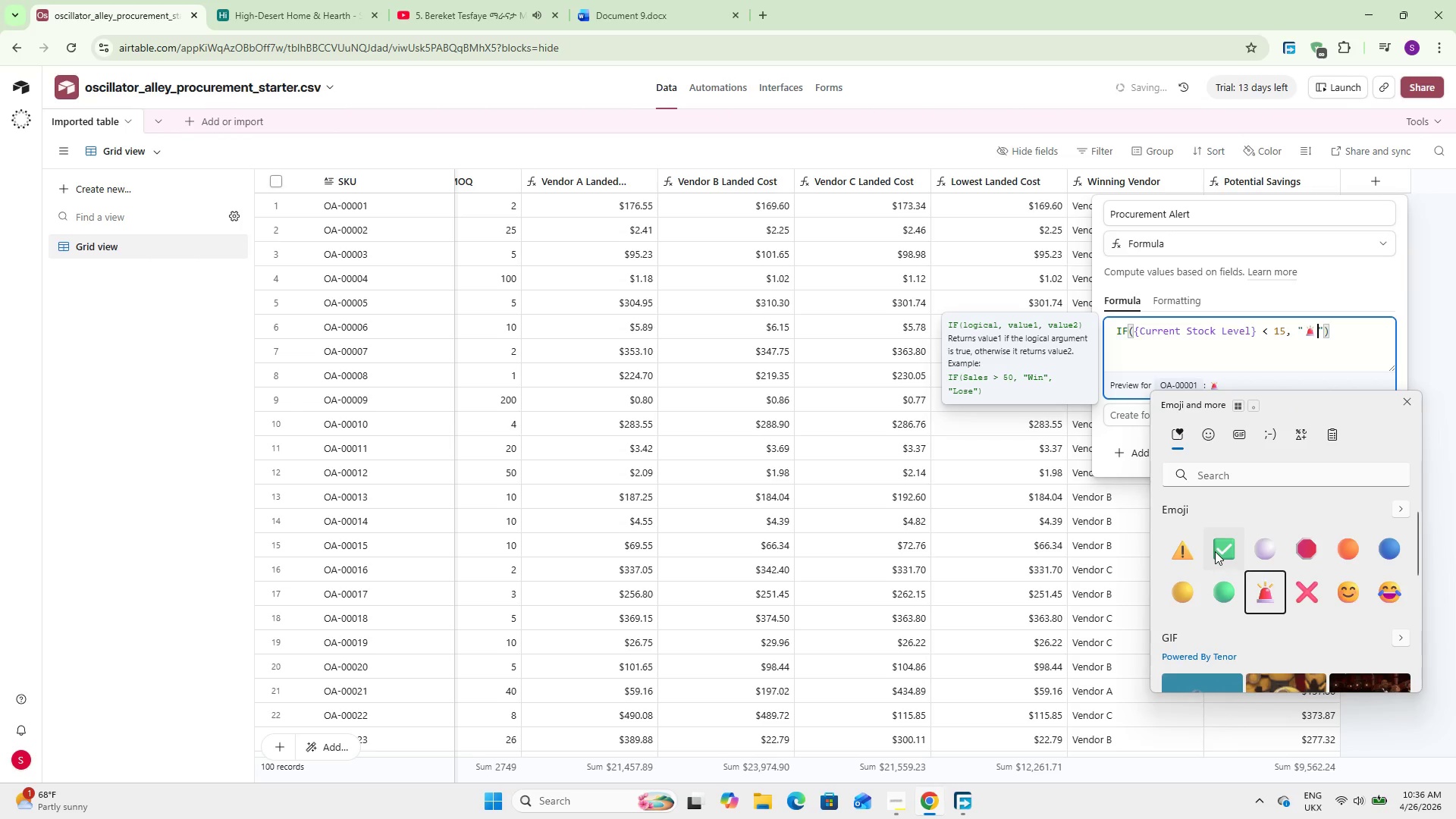 
left_click([1215, 551])
 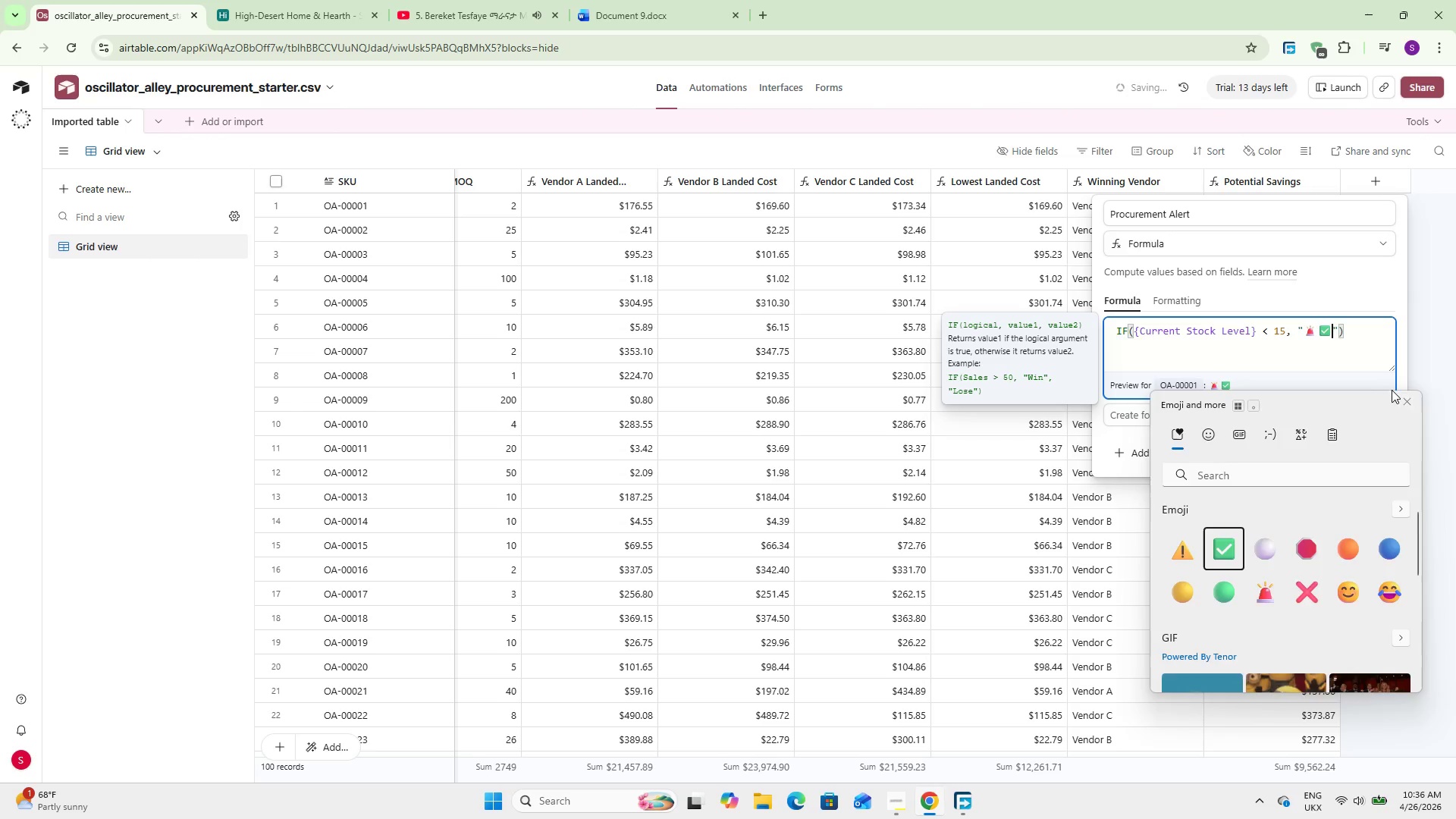 
left_click([1402, 397])
 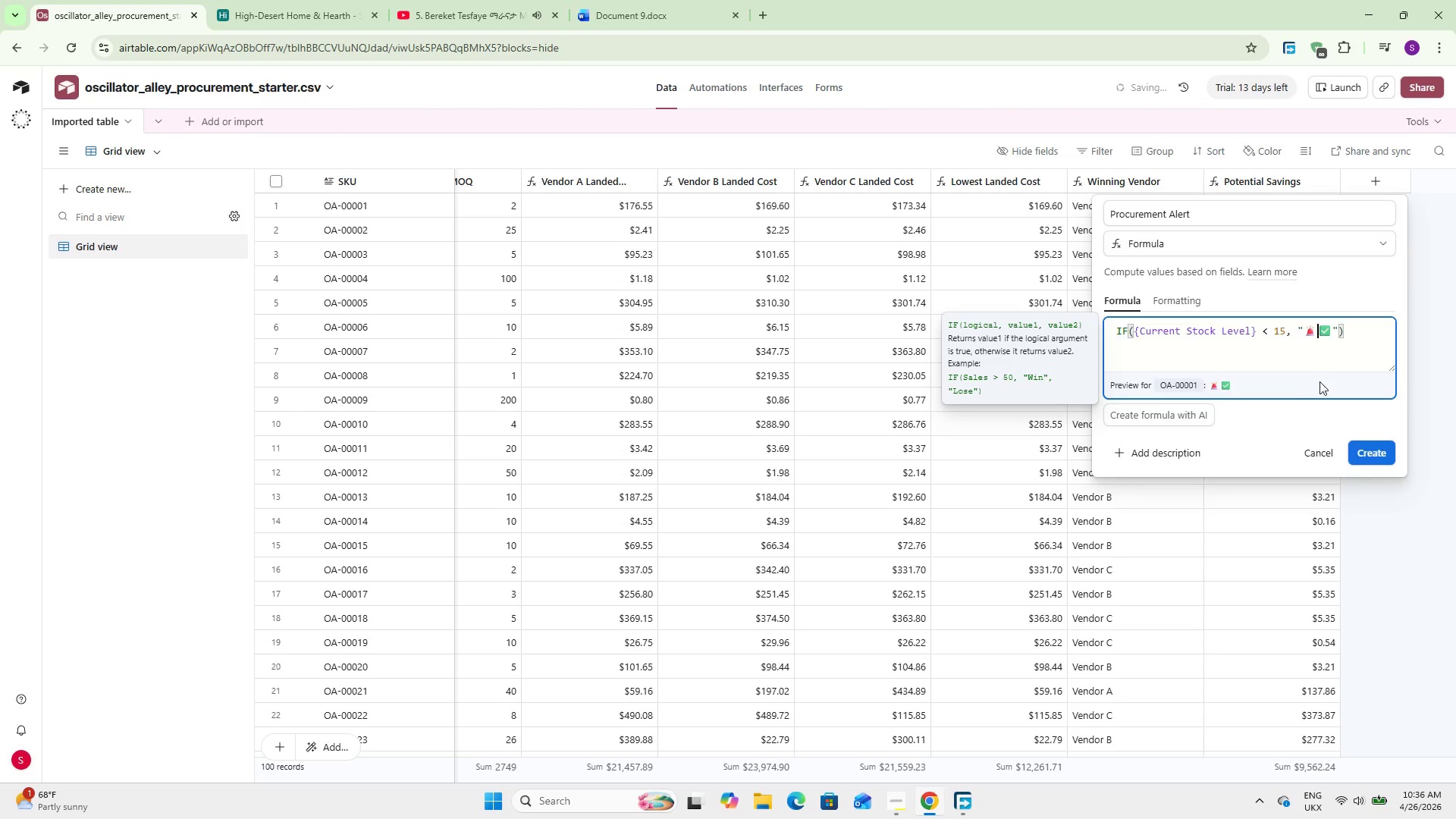 
left_click([1311, 327])
 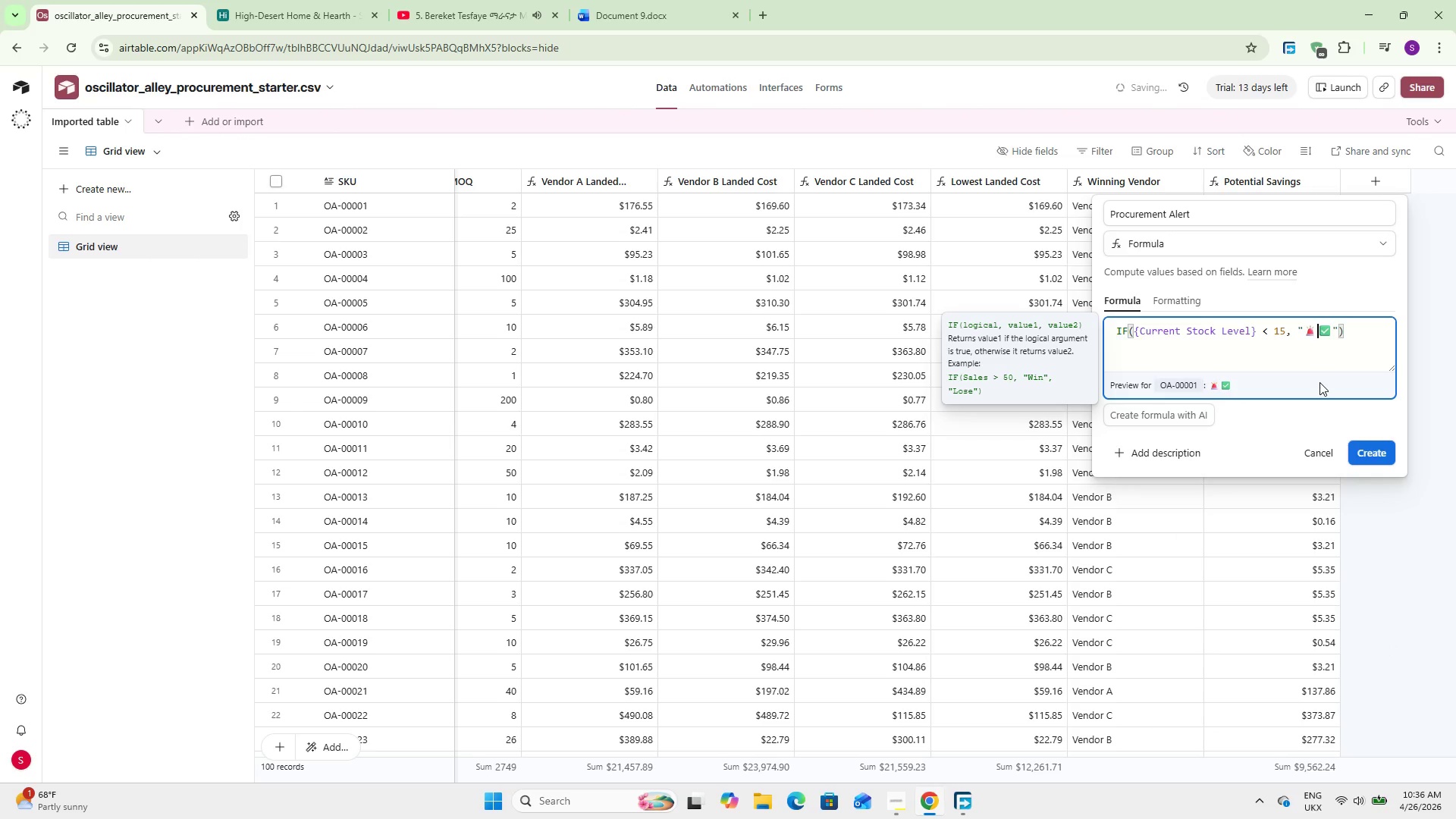 
type(@@)
 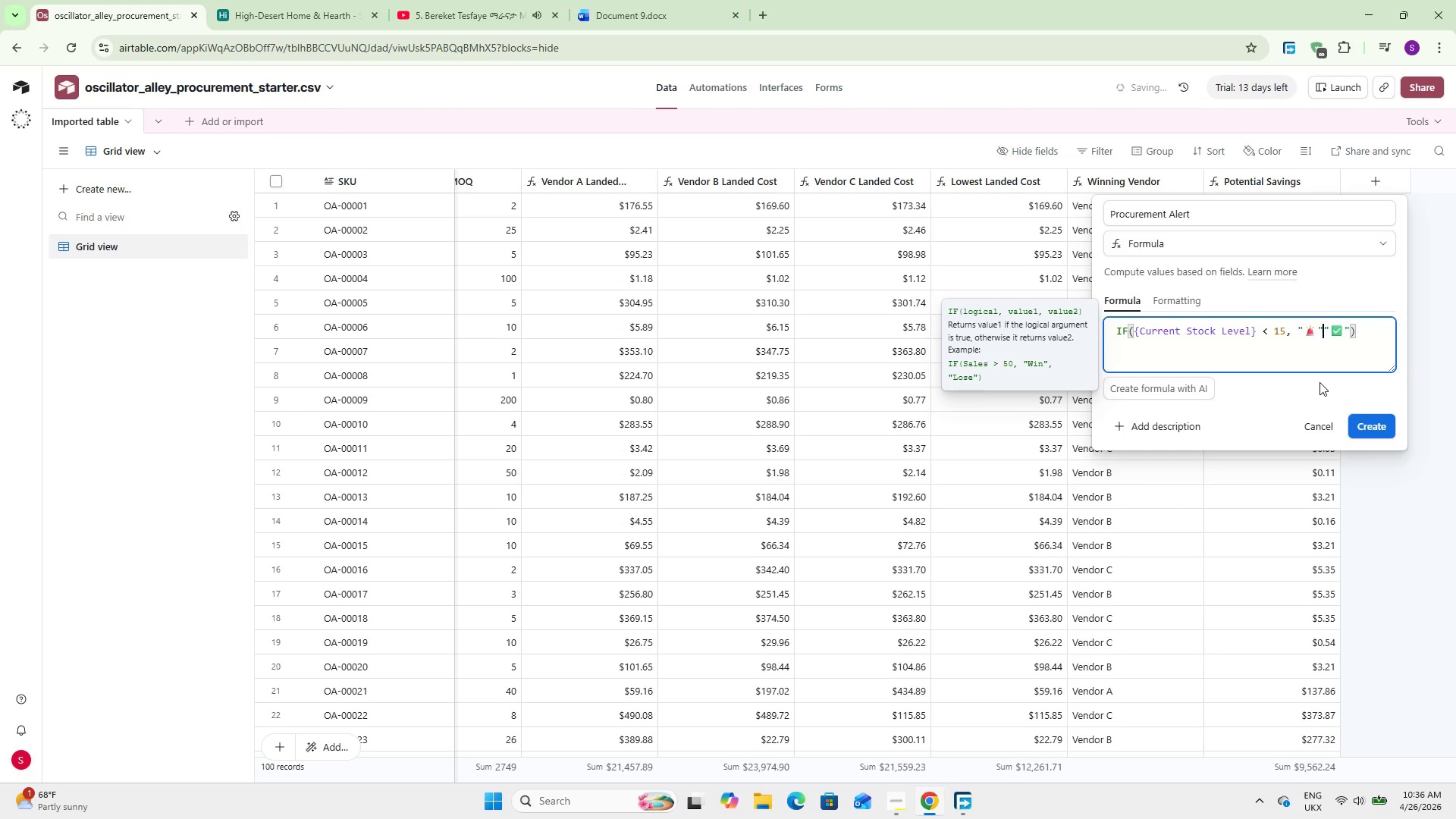 
key(ArrowLeft)
 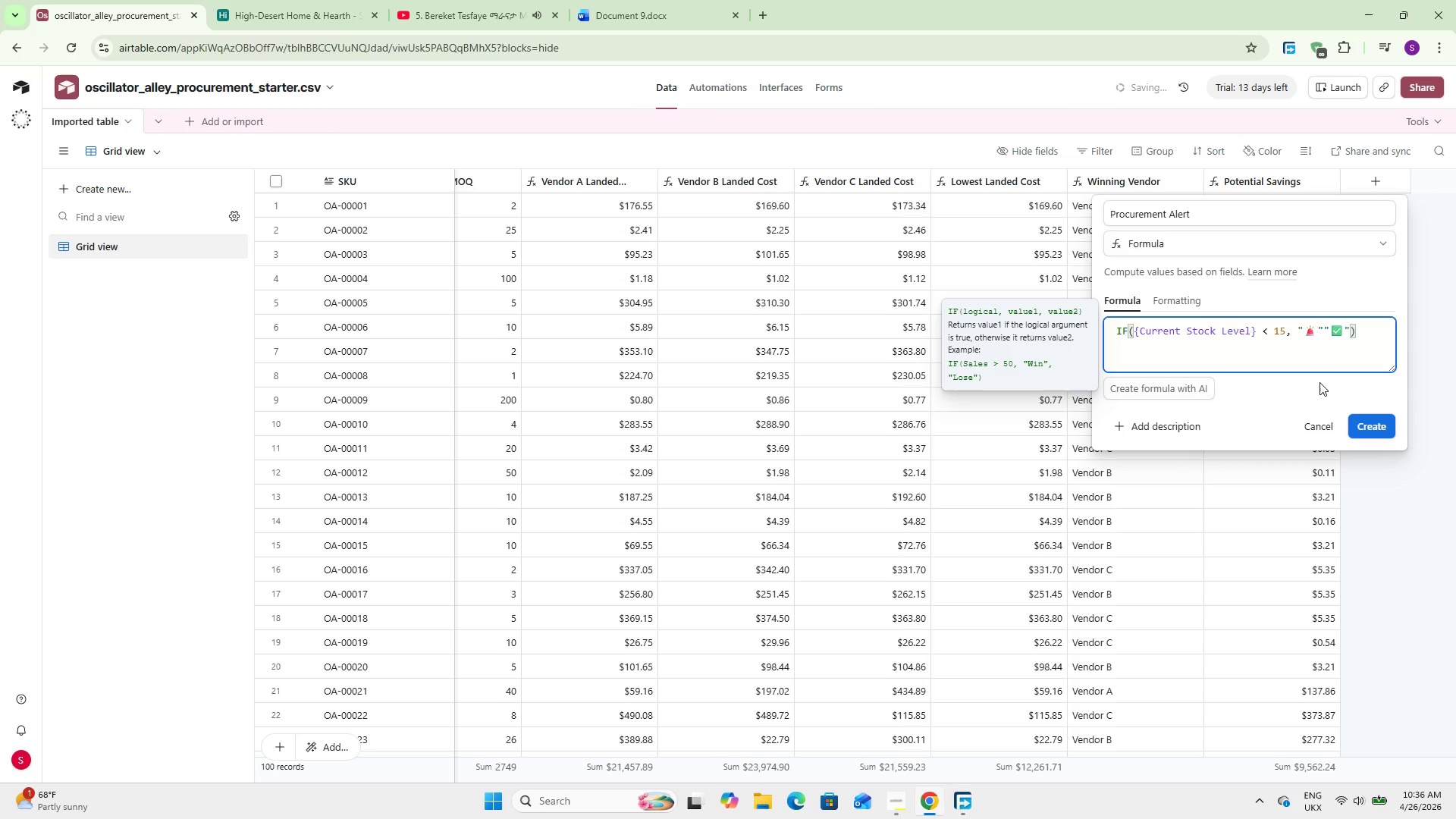 
key(Comma)
 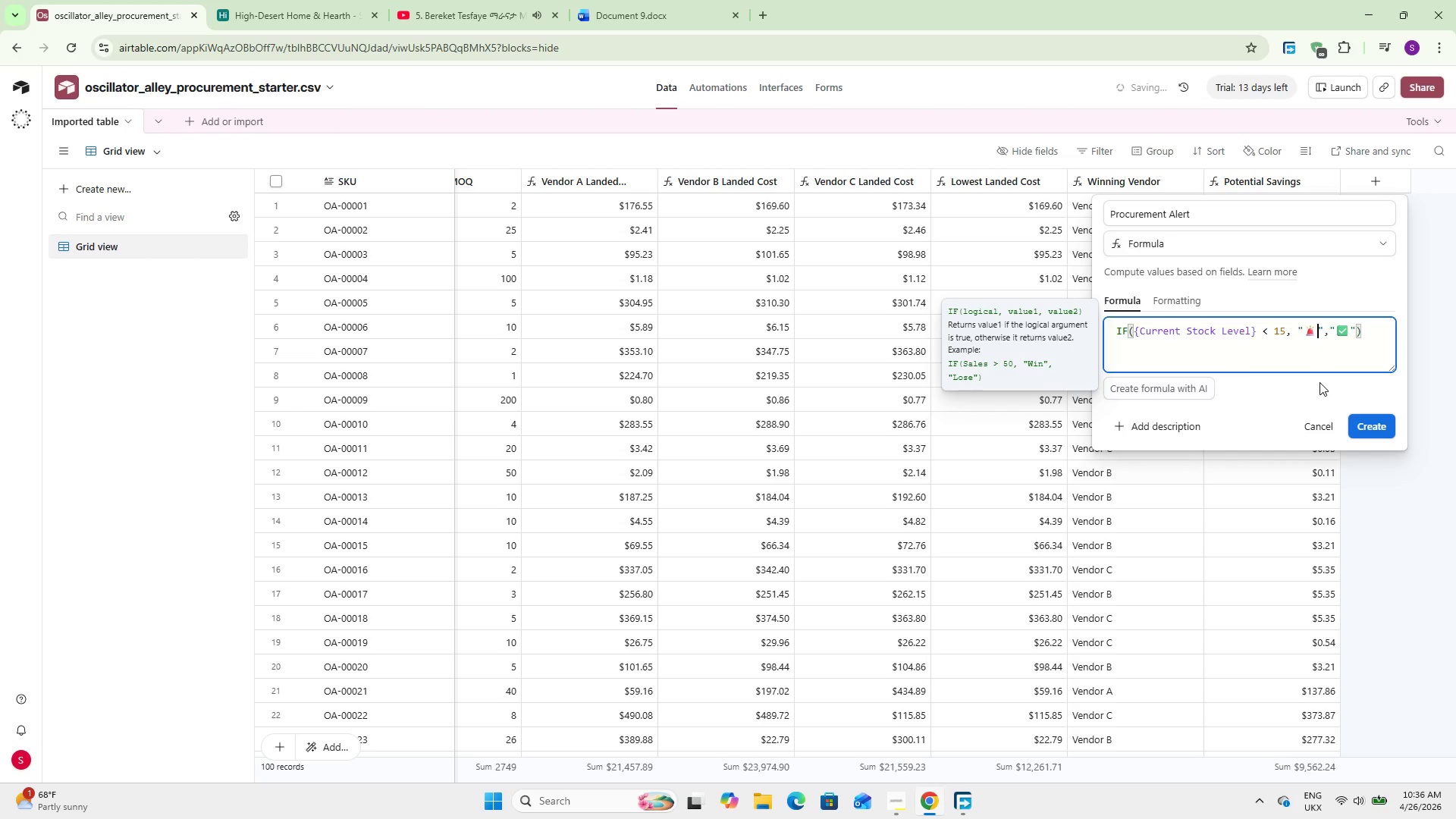 
key(ArrowLeft)
 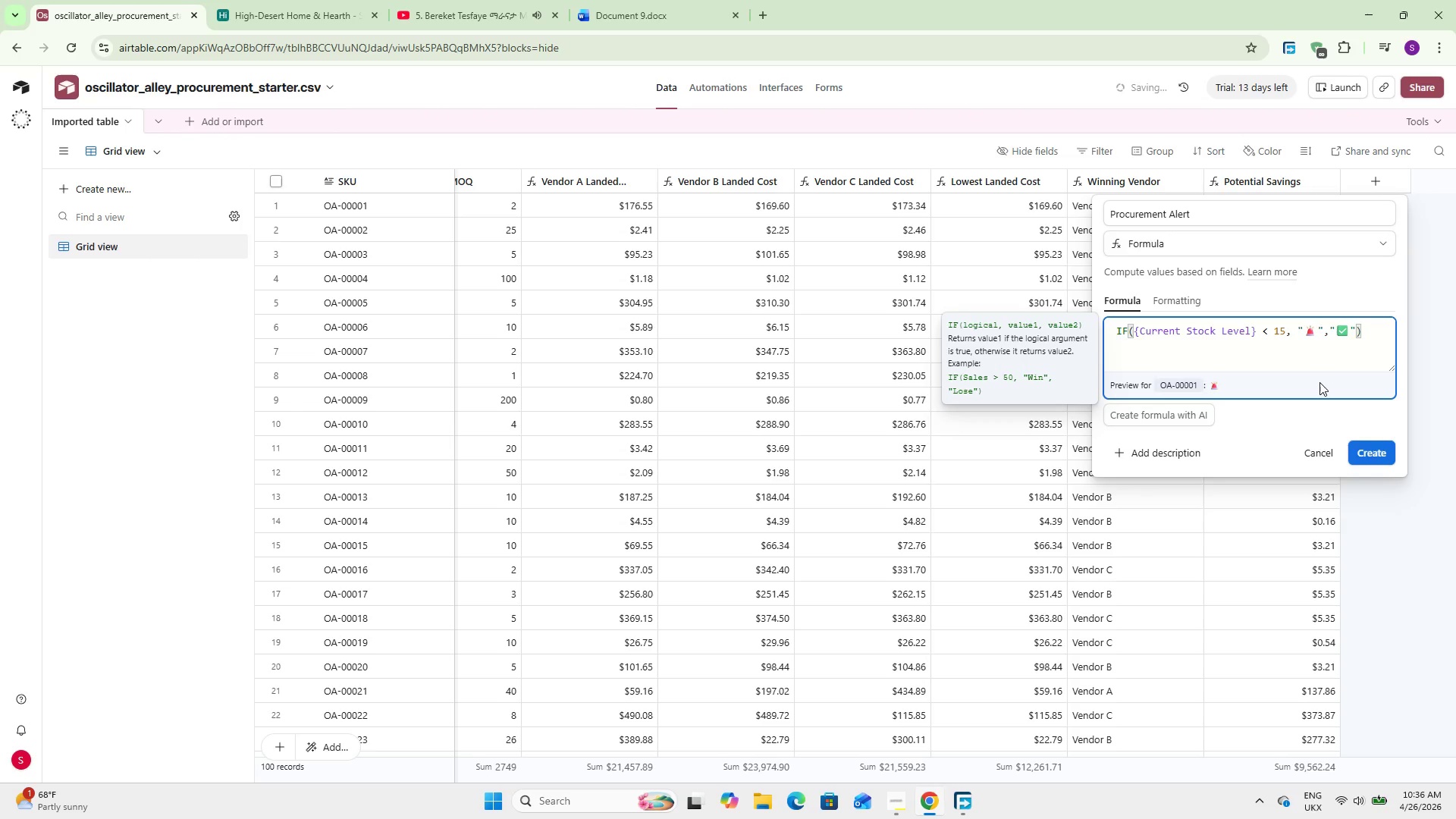 
key(ArrowLeft)
 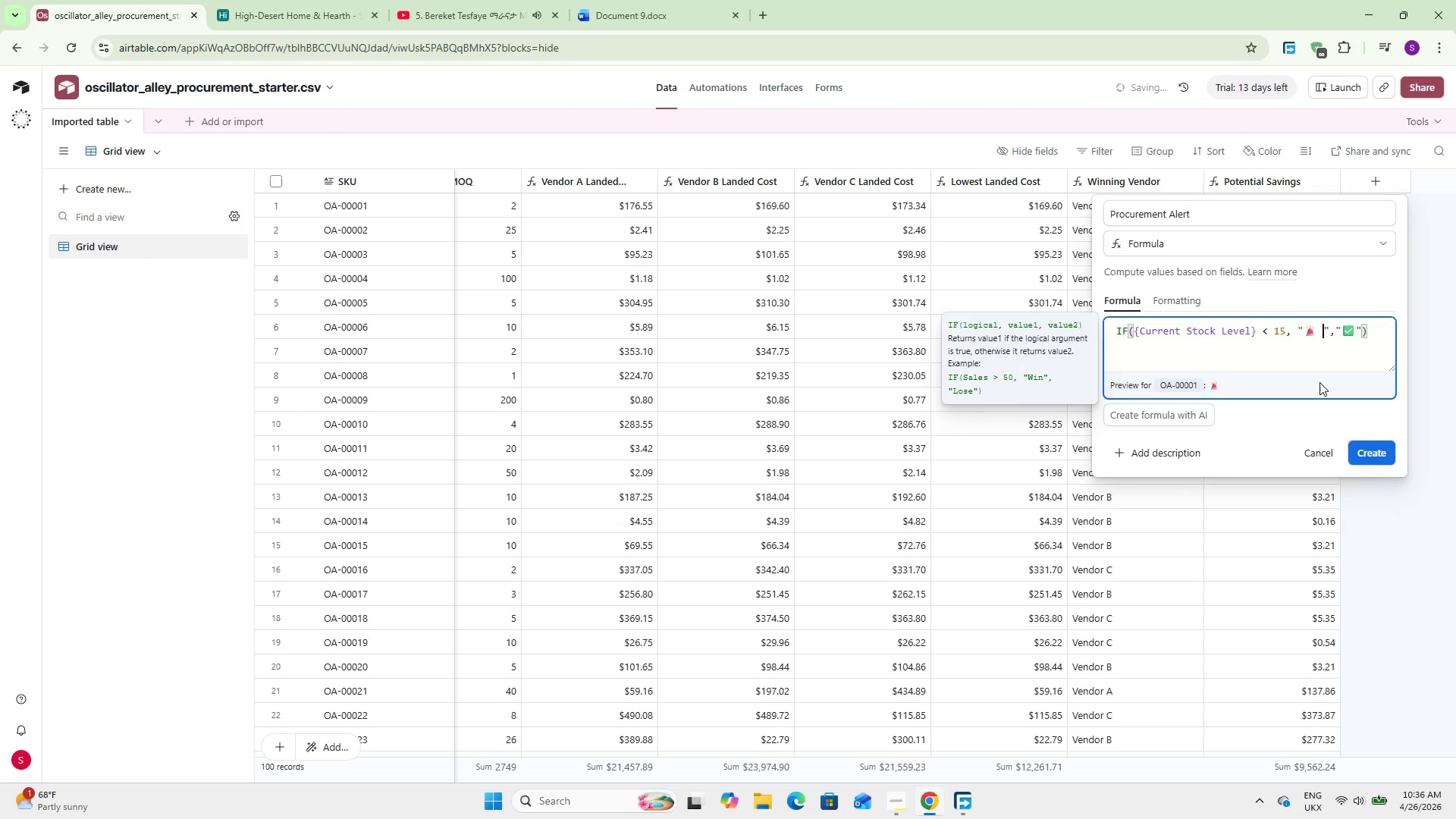 
type( REORDER)
 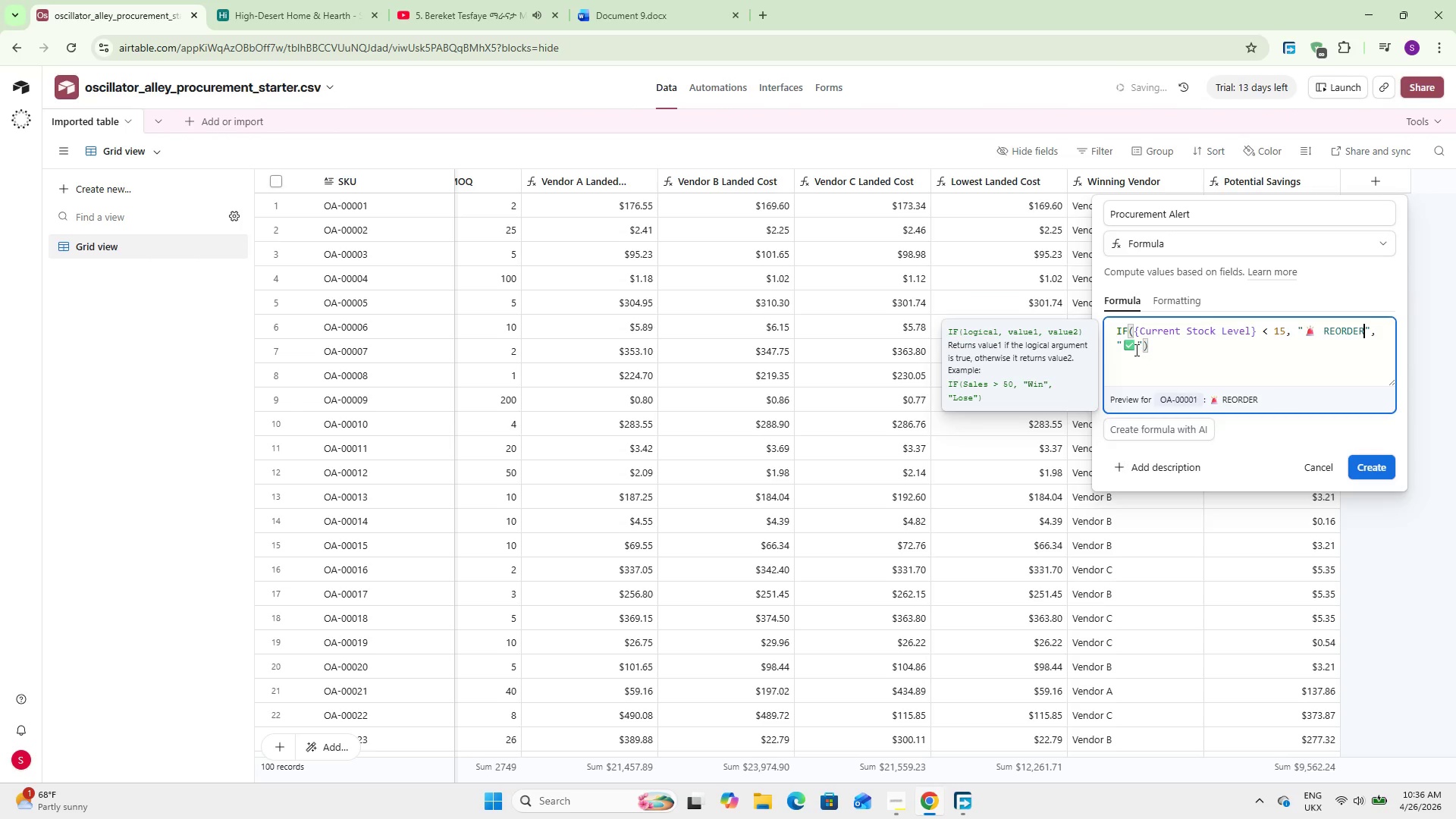 
left_click([1135, 347])
 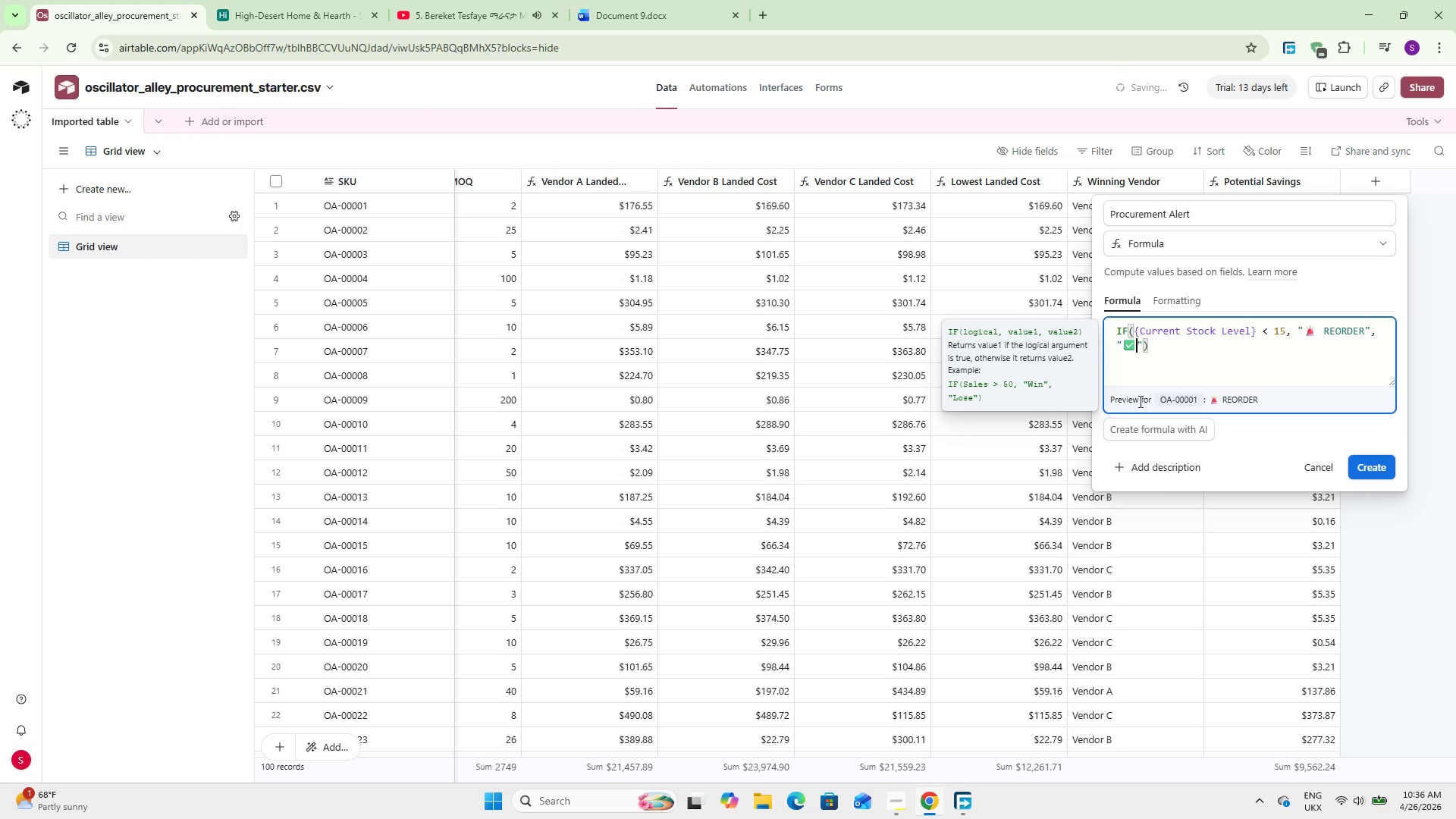 
type(OK)
 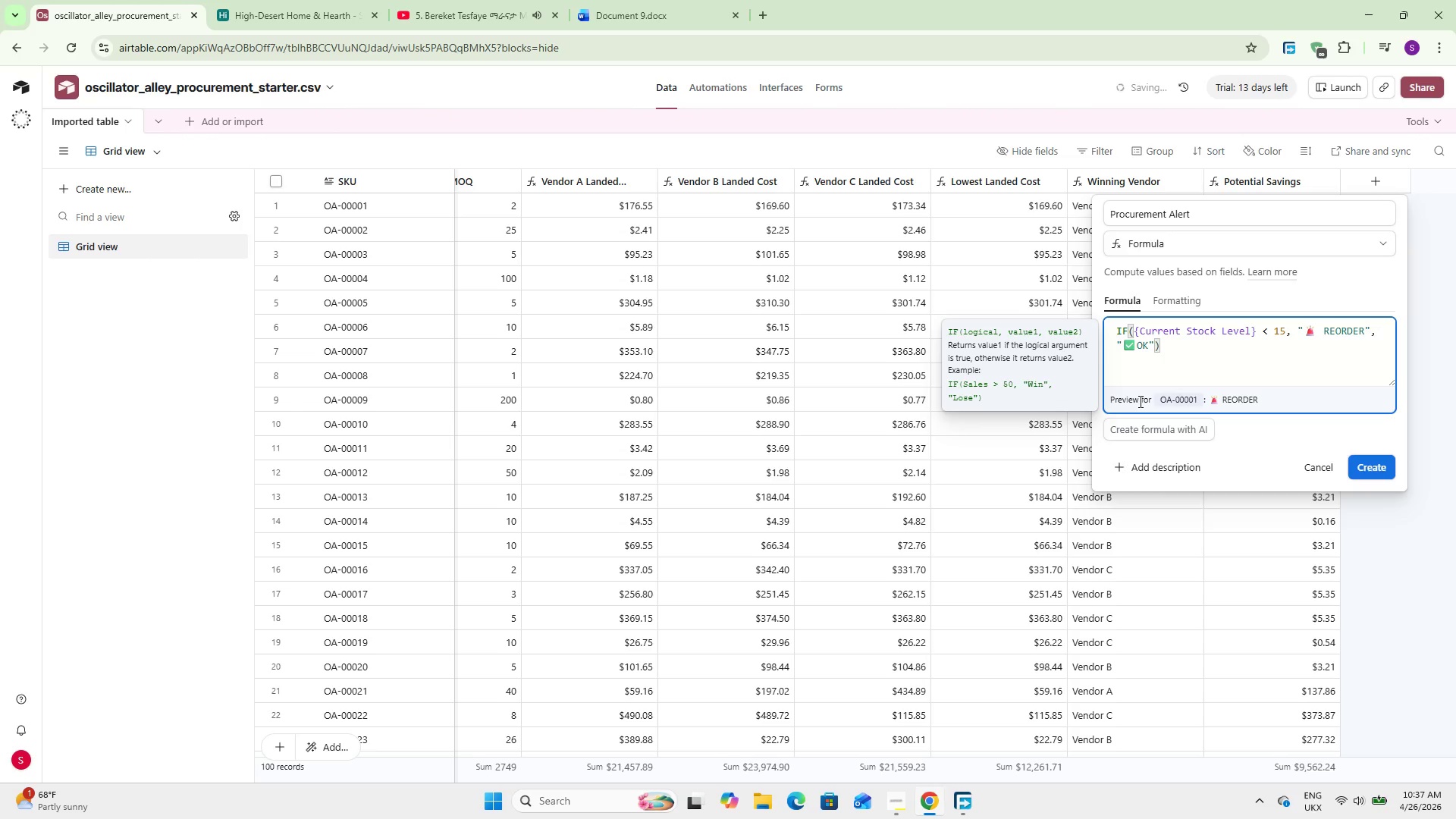 
wait(9.41)
 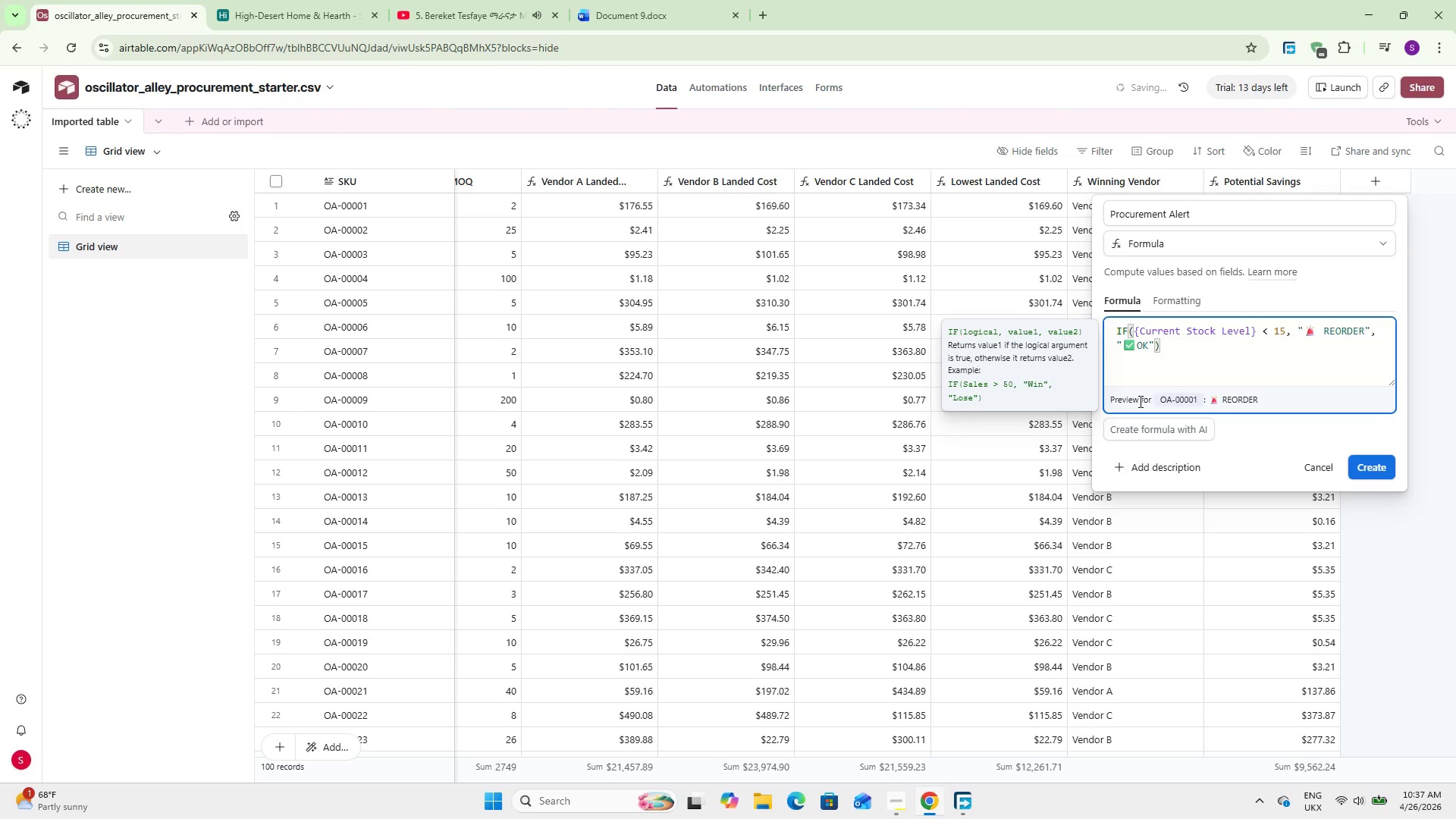 
left_click([1363, 458])
 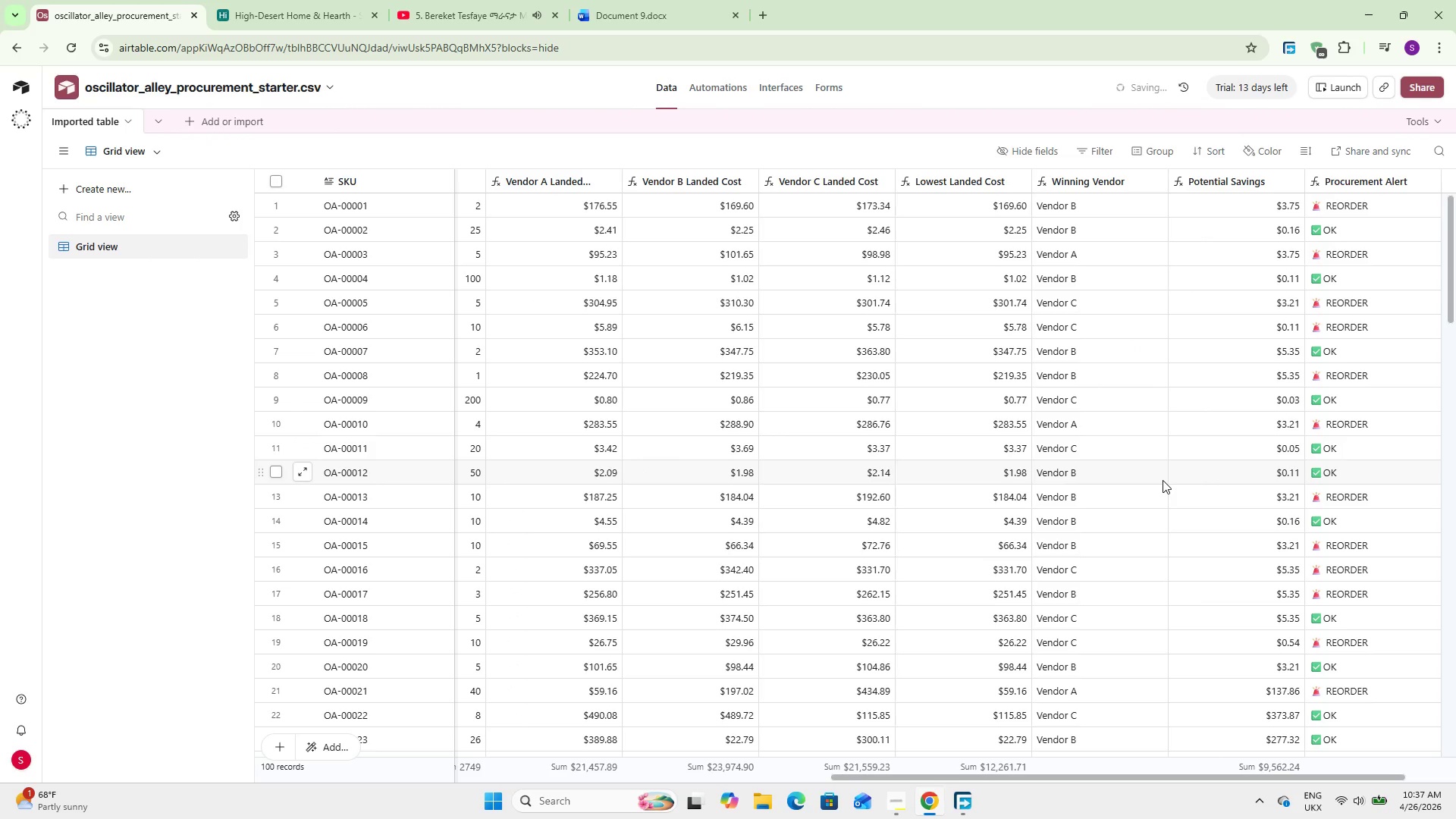 
wait(14.27)
 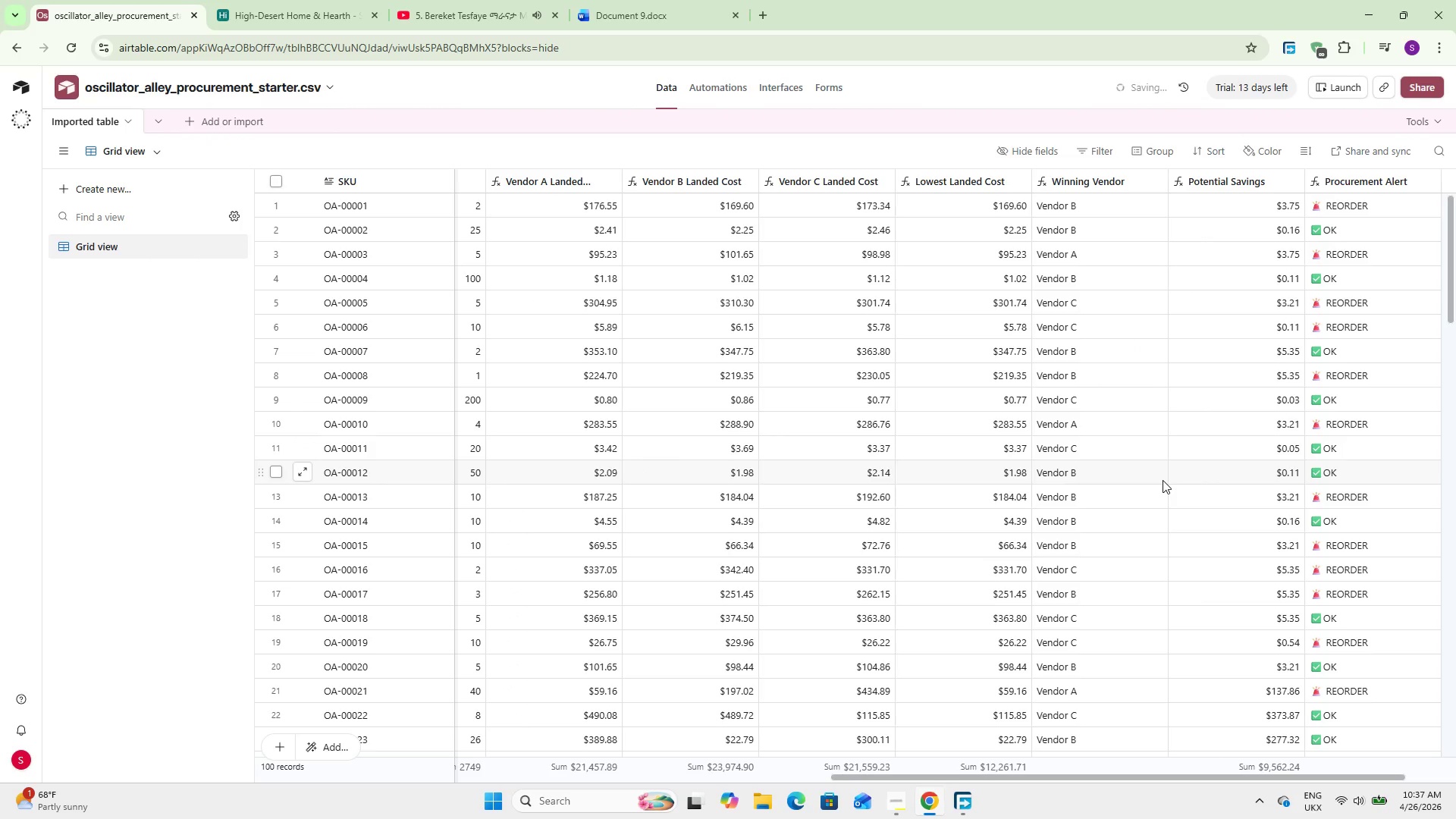 
left_click([1261, 148])
 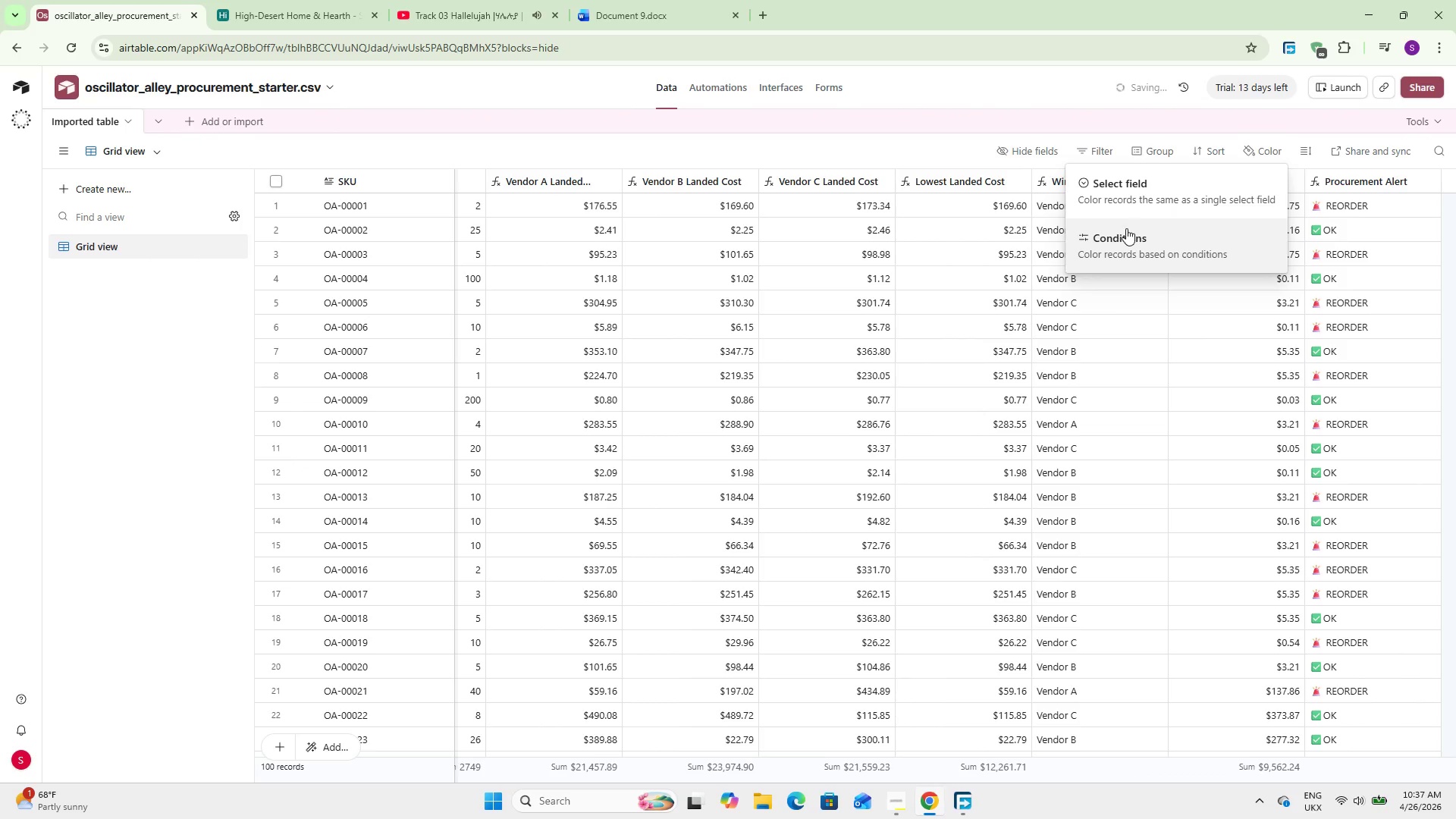 
left_click([1126, 228])
 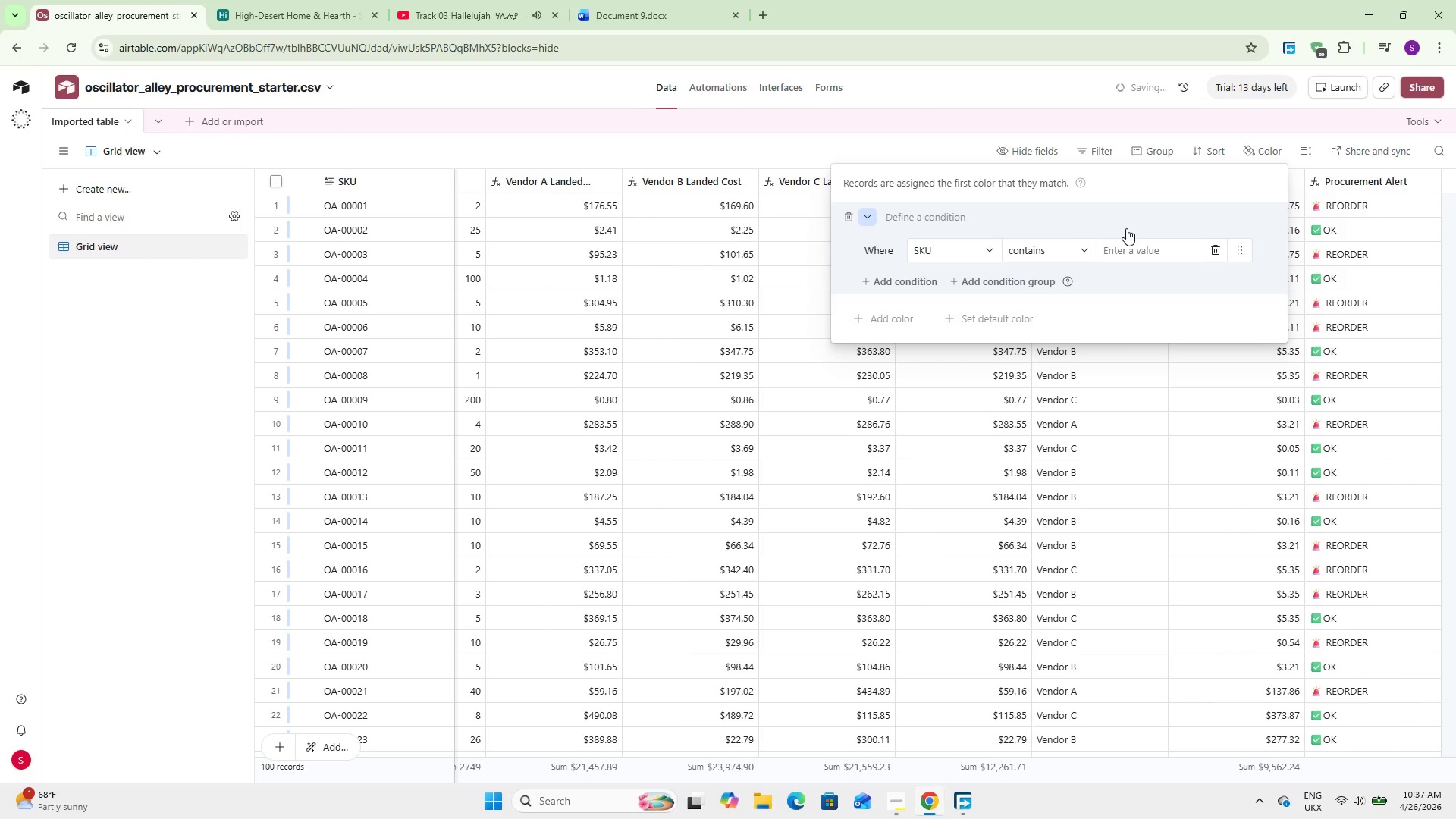 
wait(9.8)
 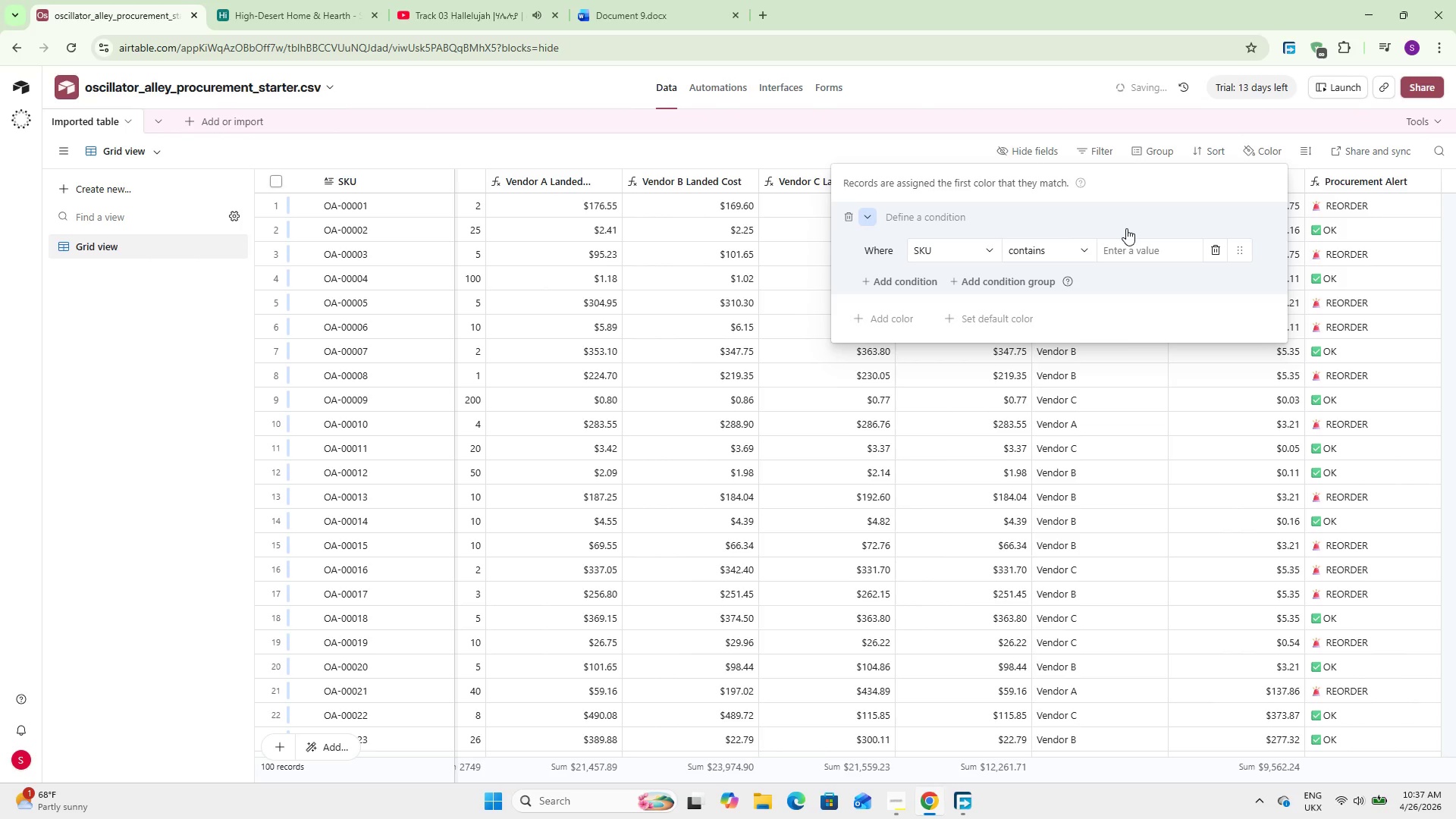 
left_click([868, 224])
 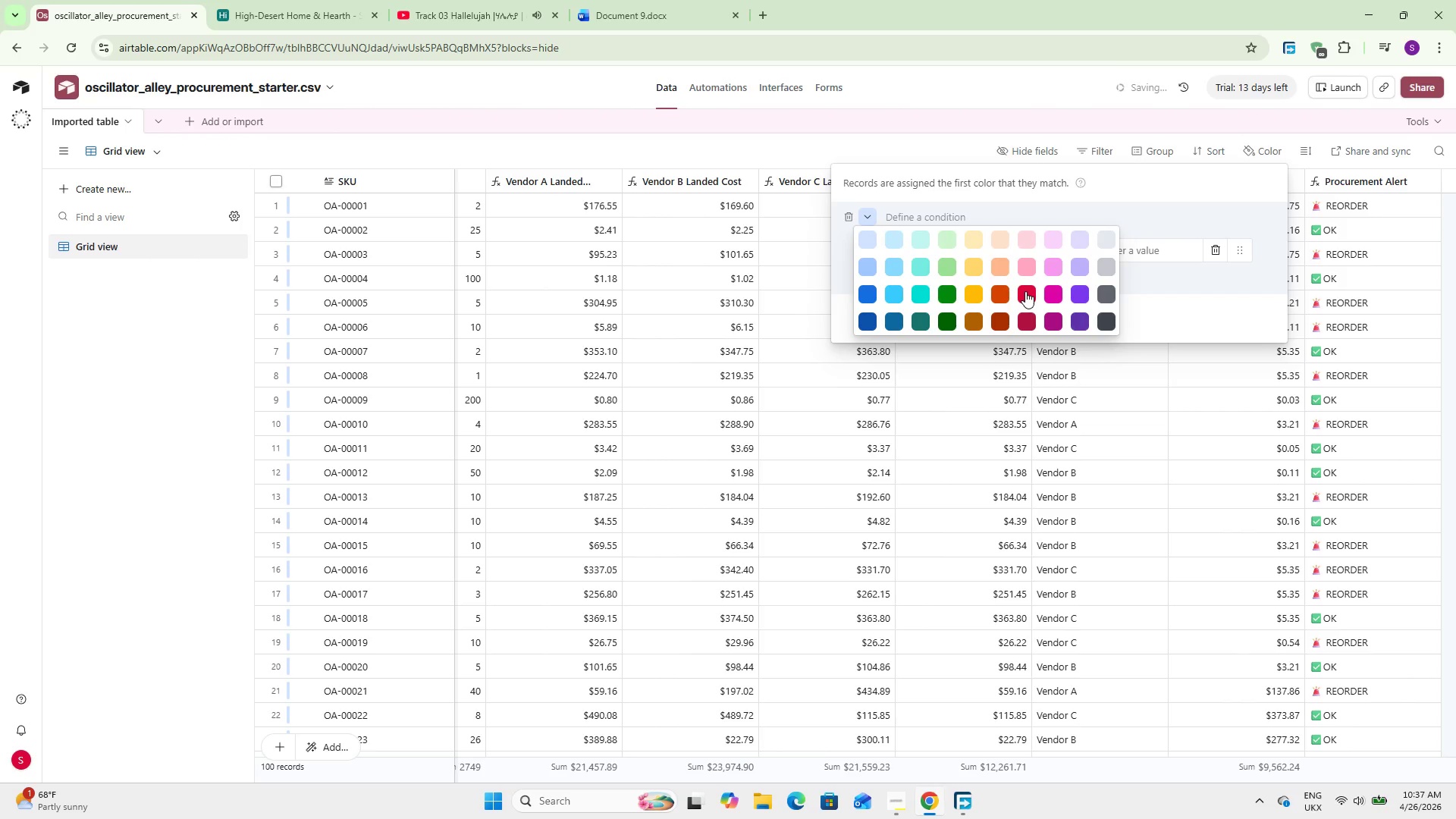 
left_click([1025, 291])
 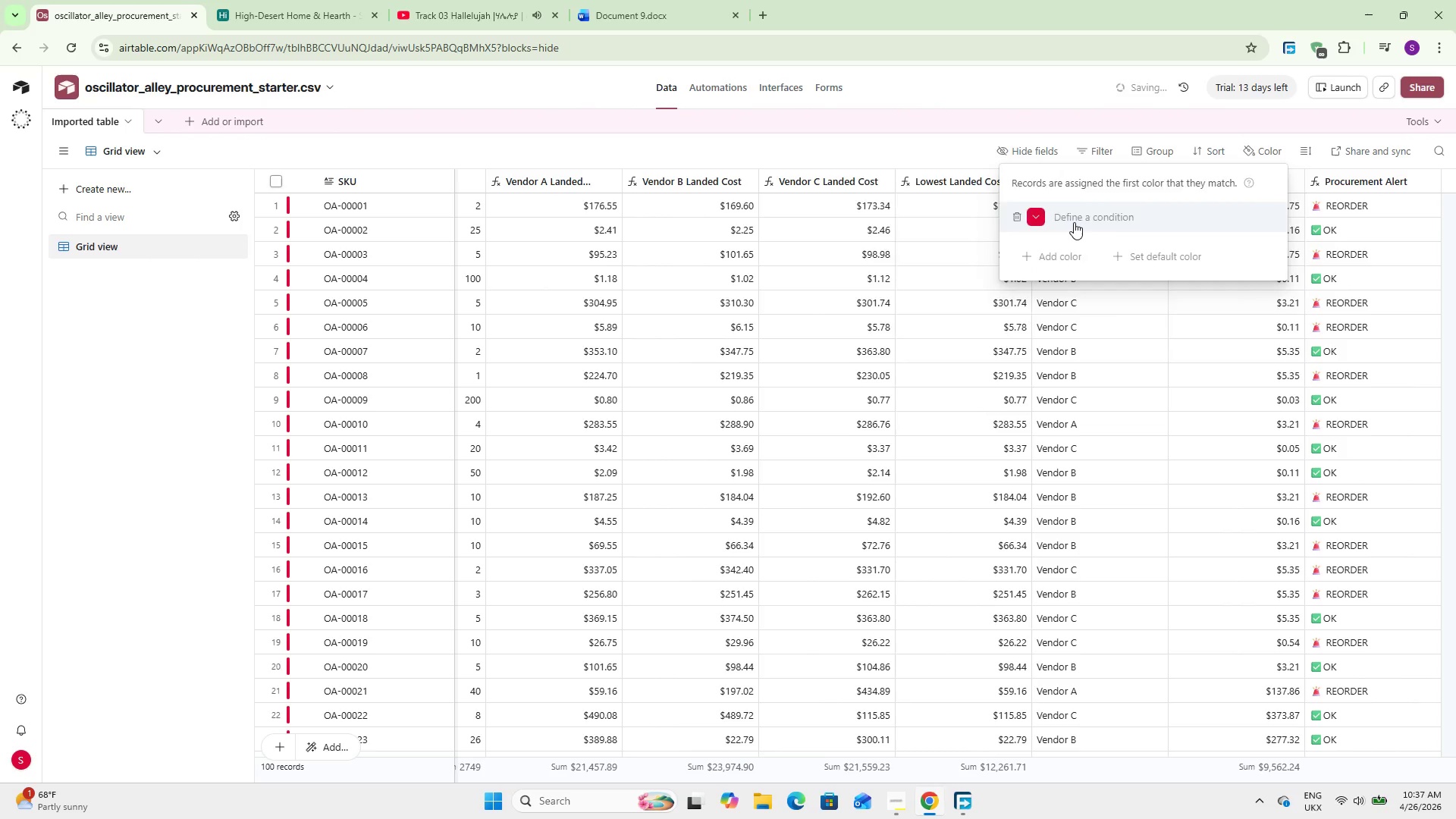 
left_click([1074, 222])
 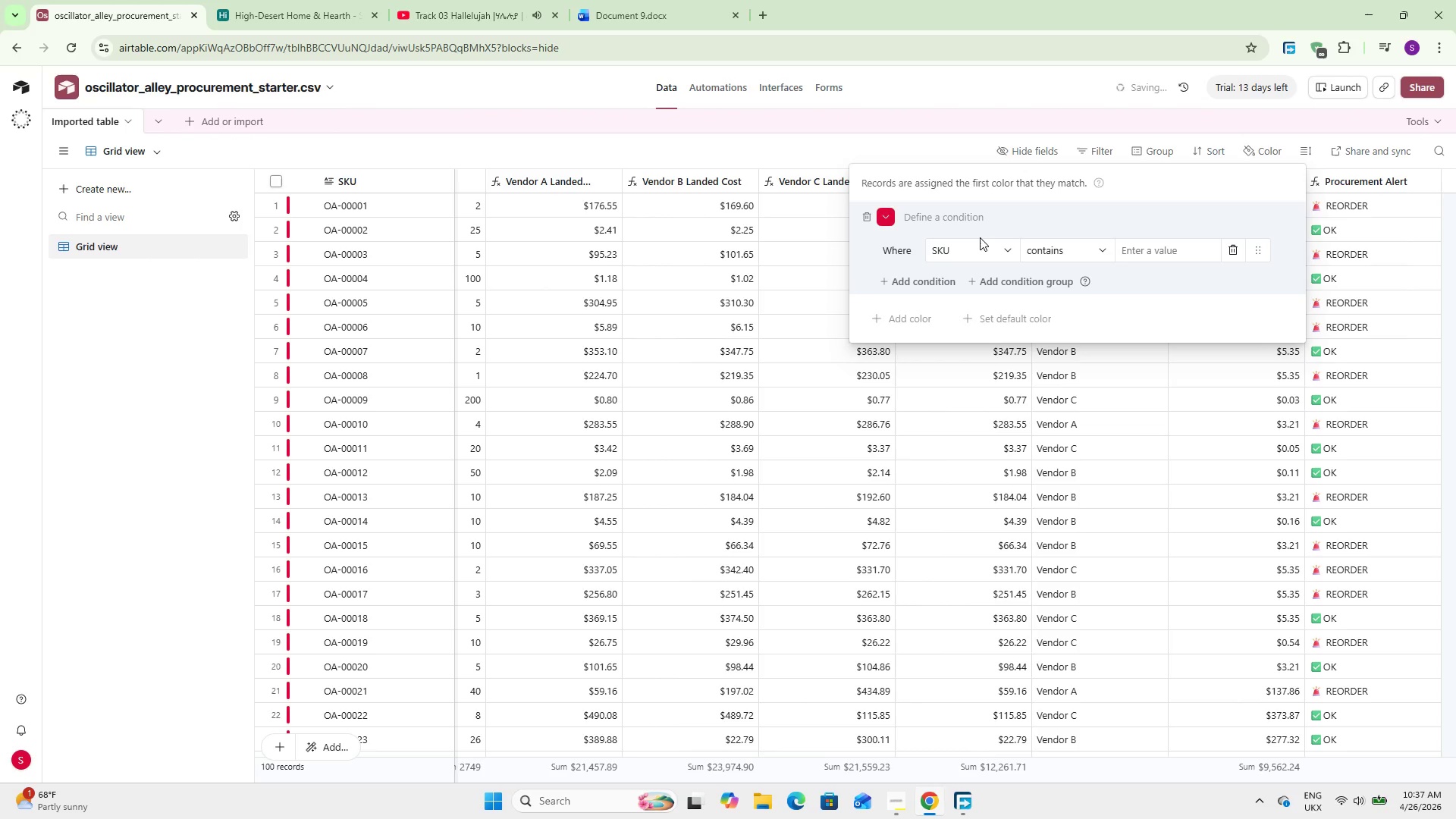 
left_click([980, 237])
 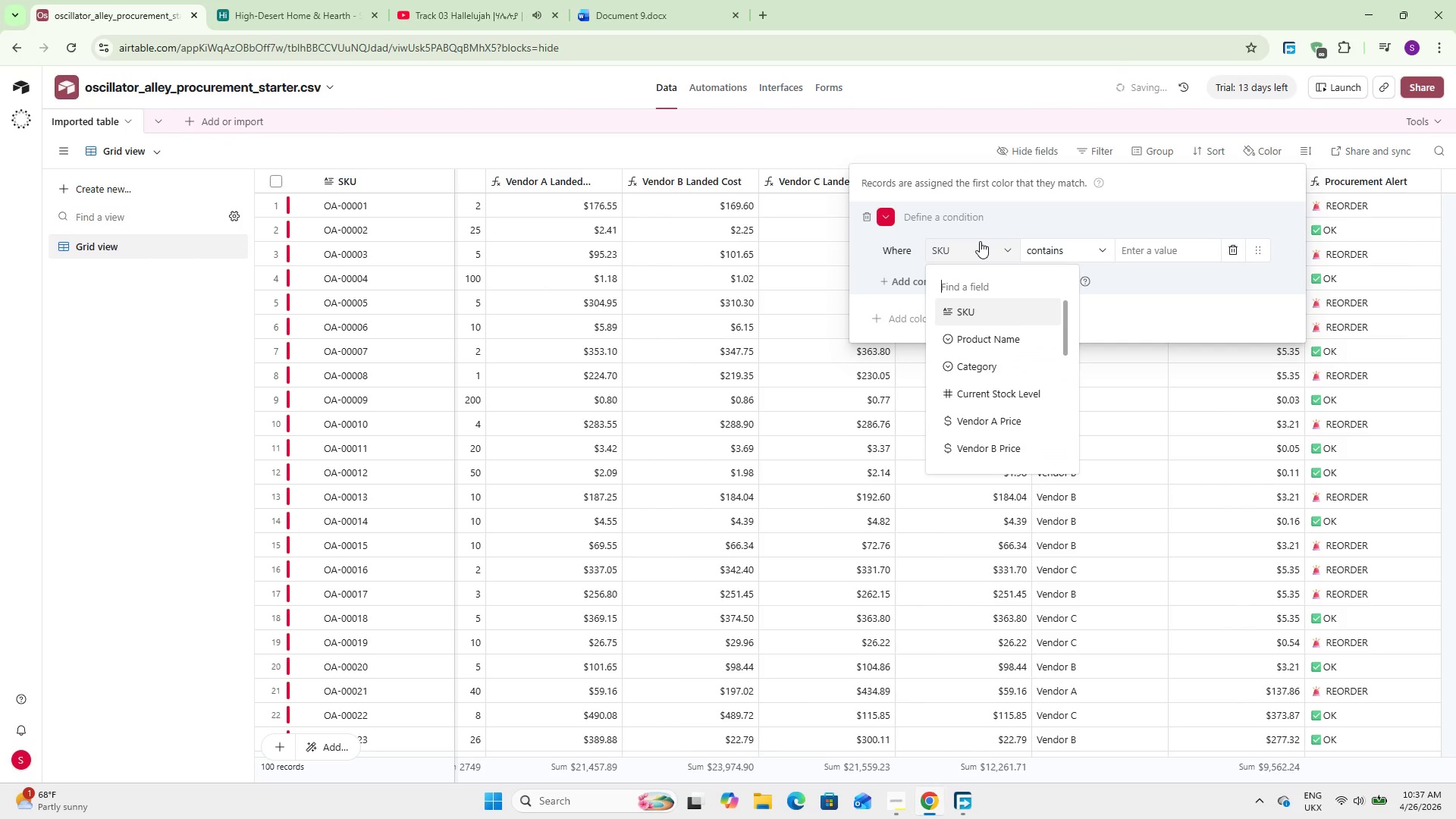 
left_click([980, 241])
 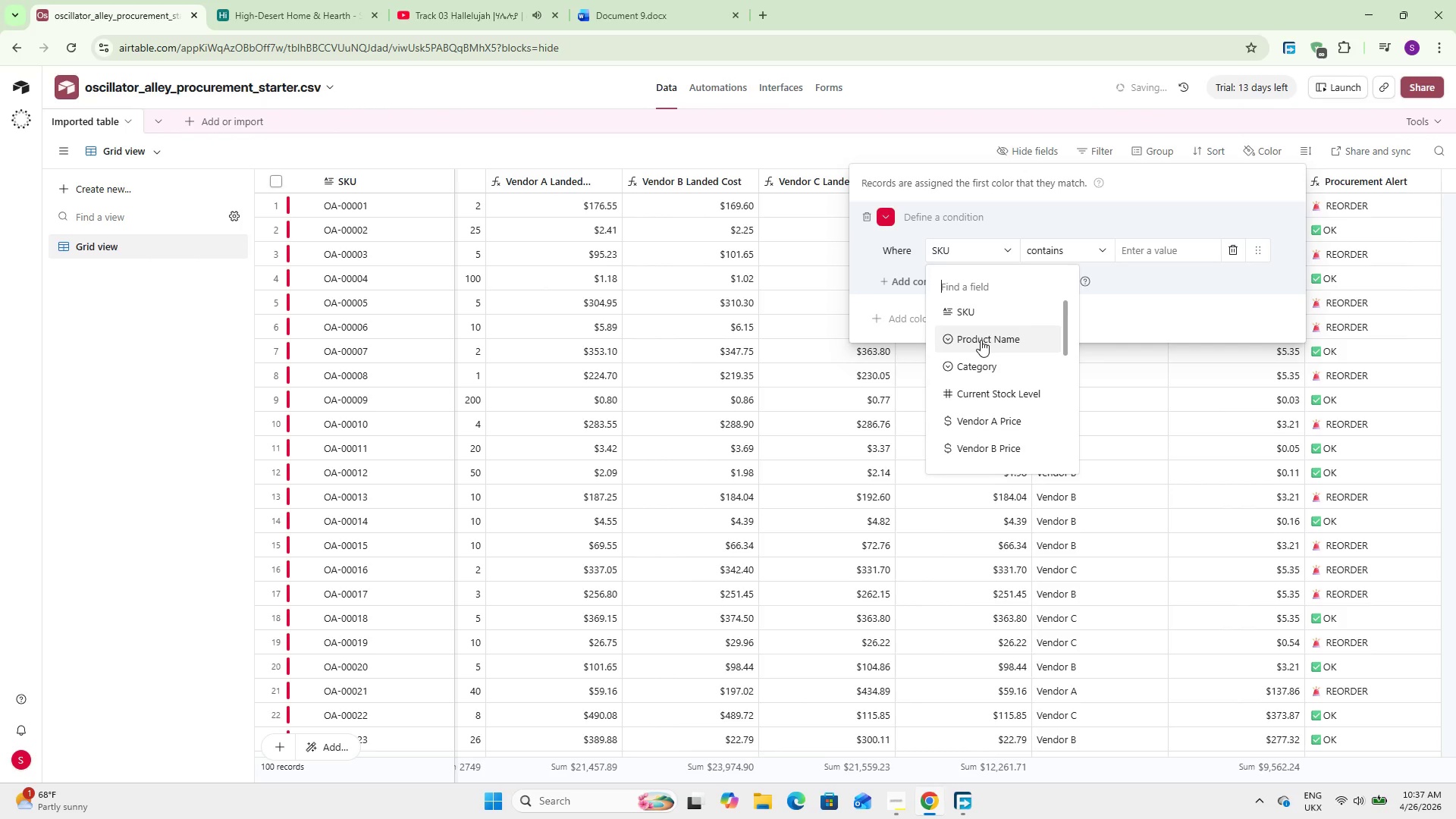 
wait(6.95)
 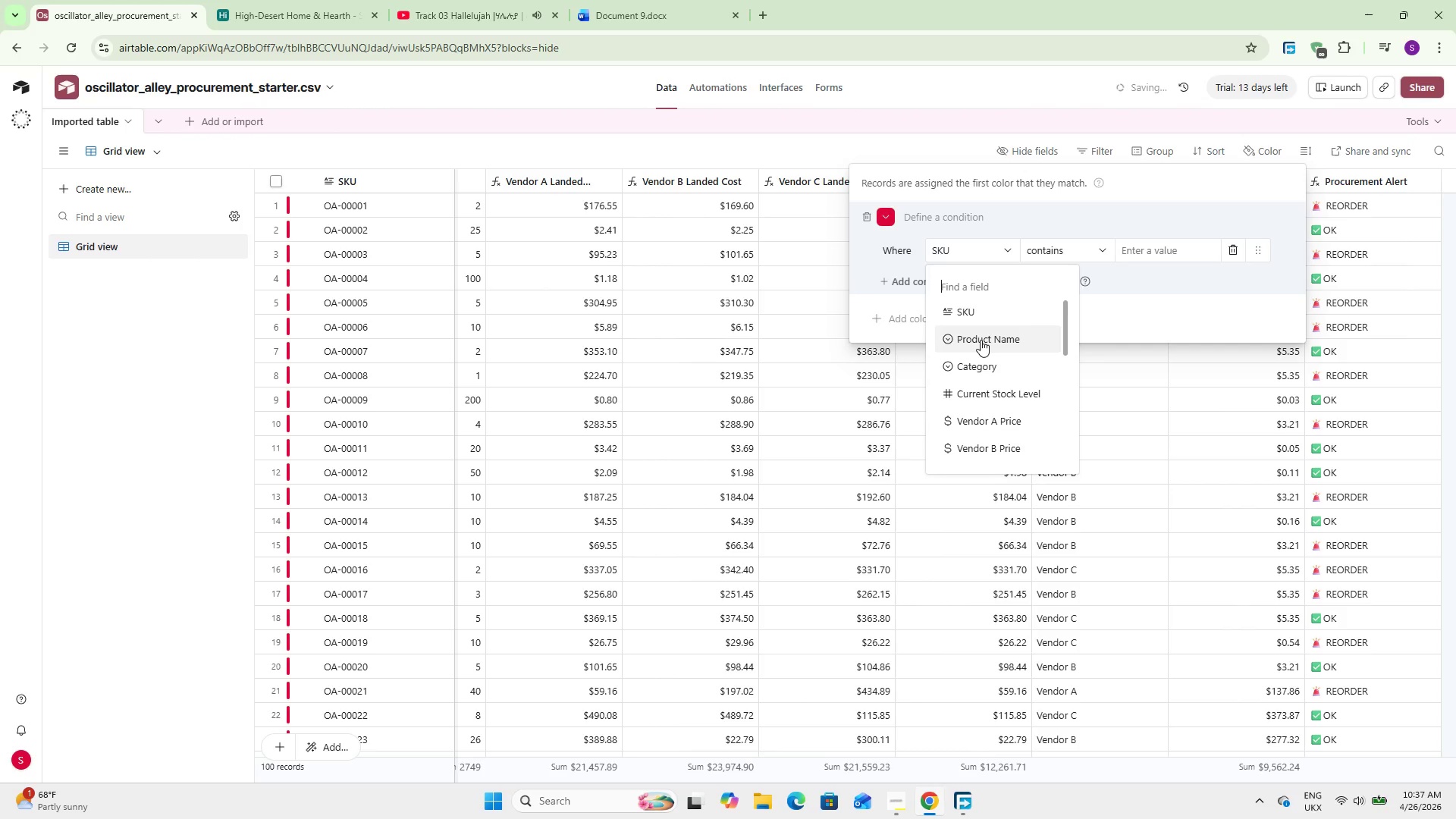 
left_click([992, 391])
 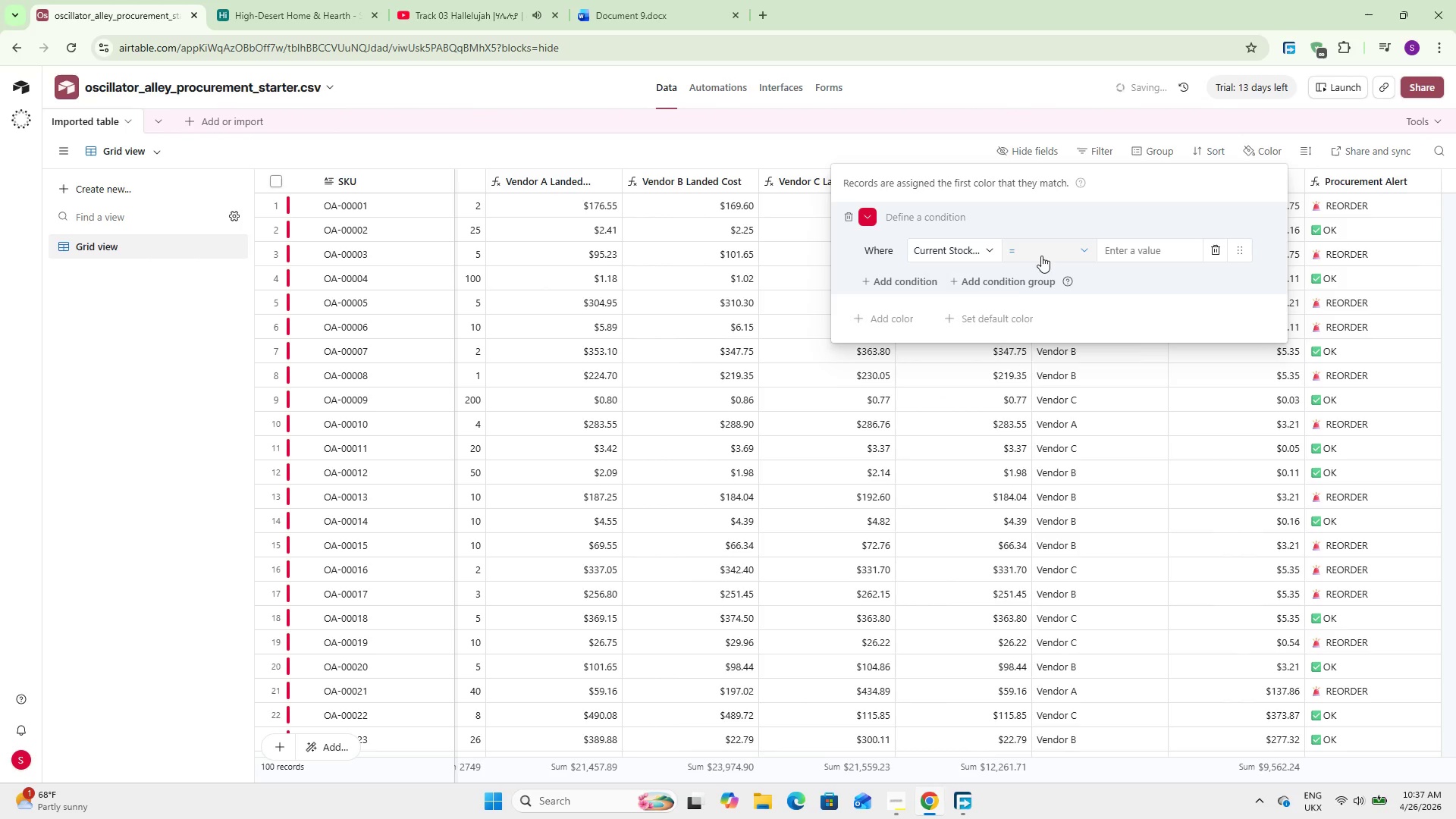 
left_click([1041, 256])
 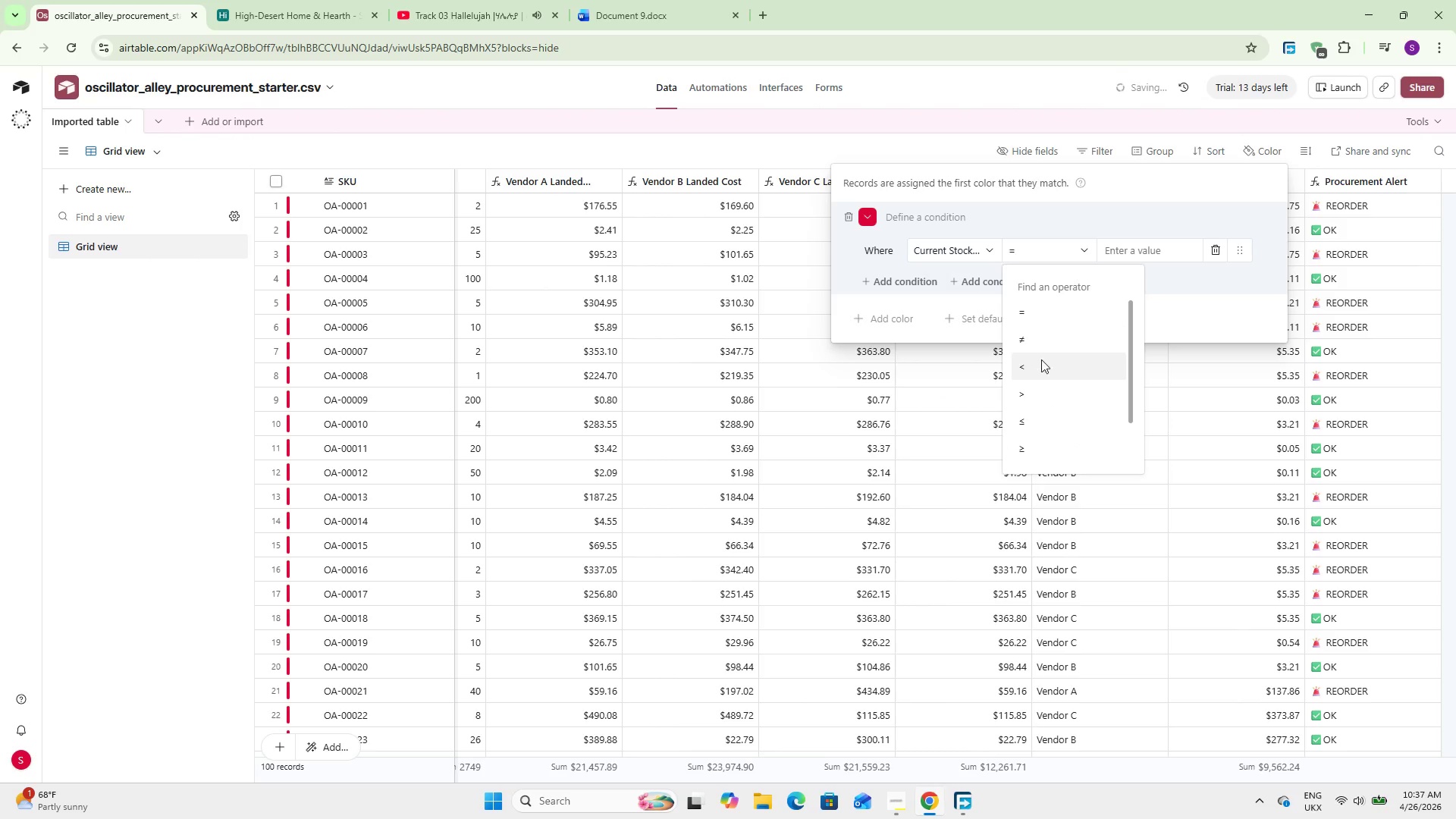 
left_click([1041, 359])
 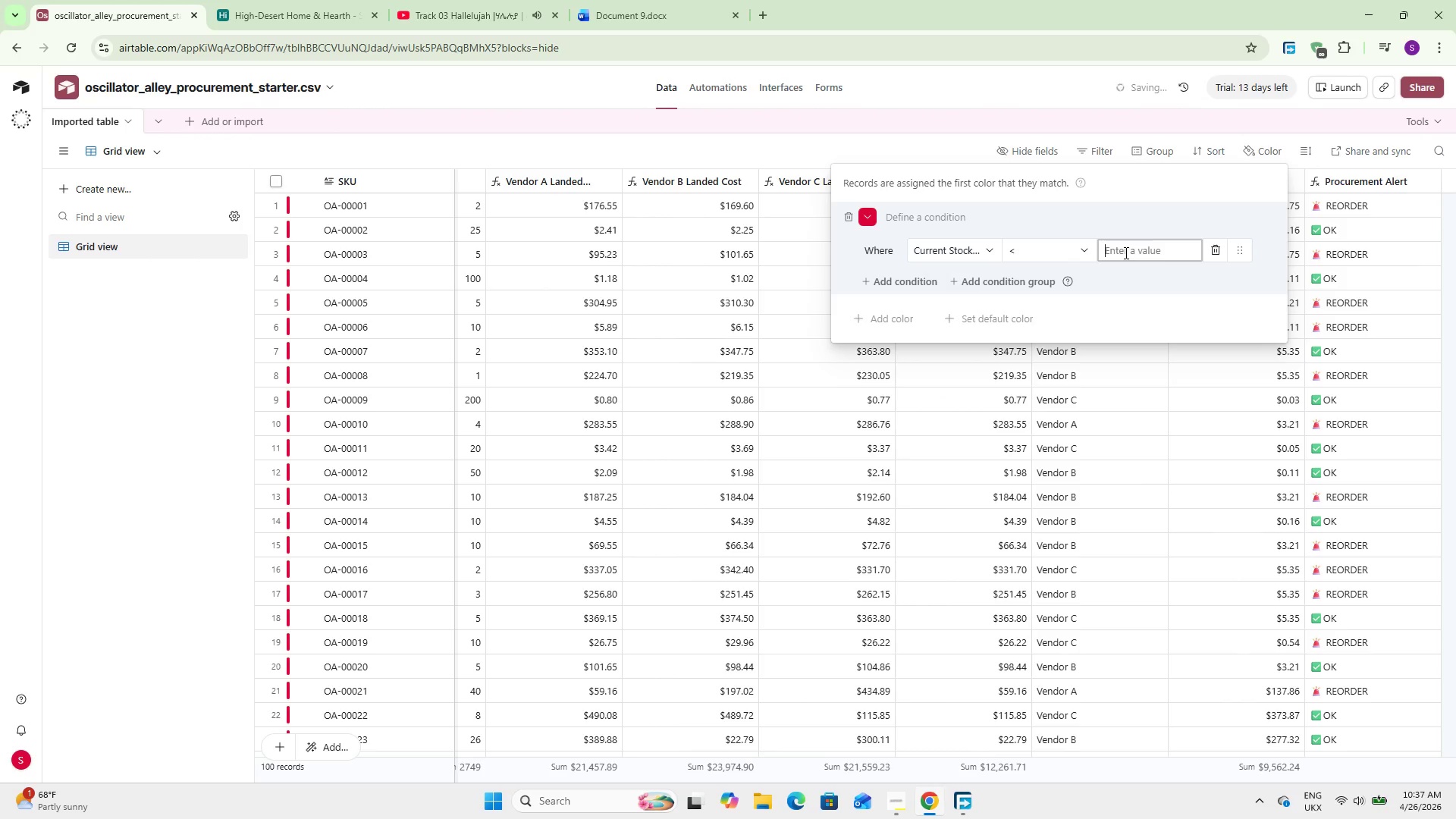 
left_click([1125, 253])
 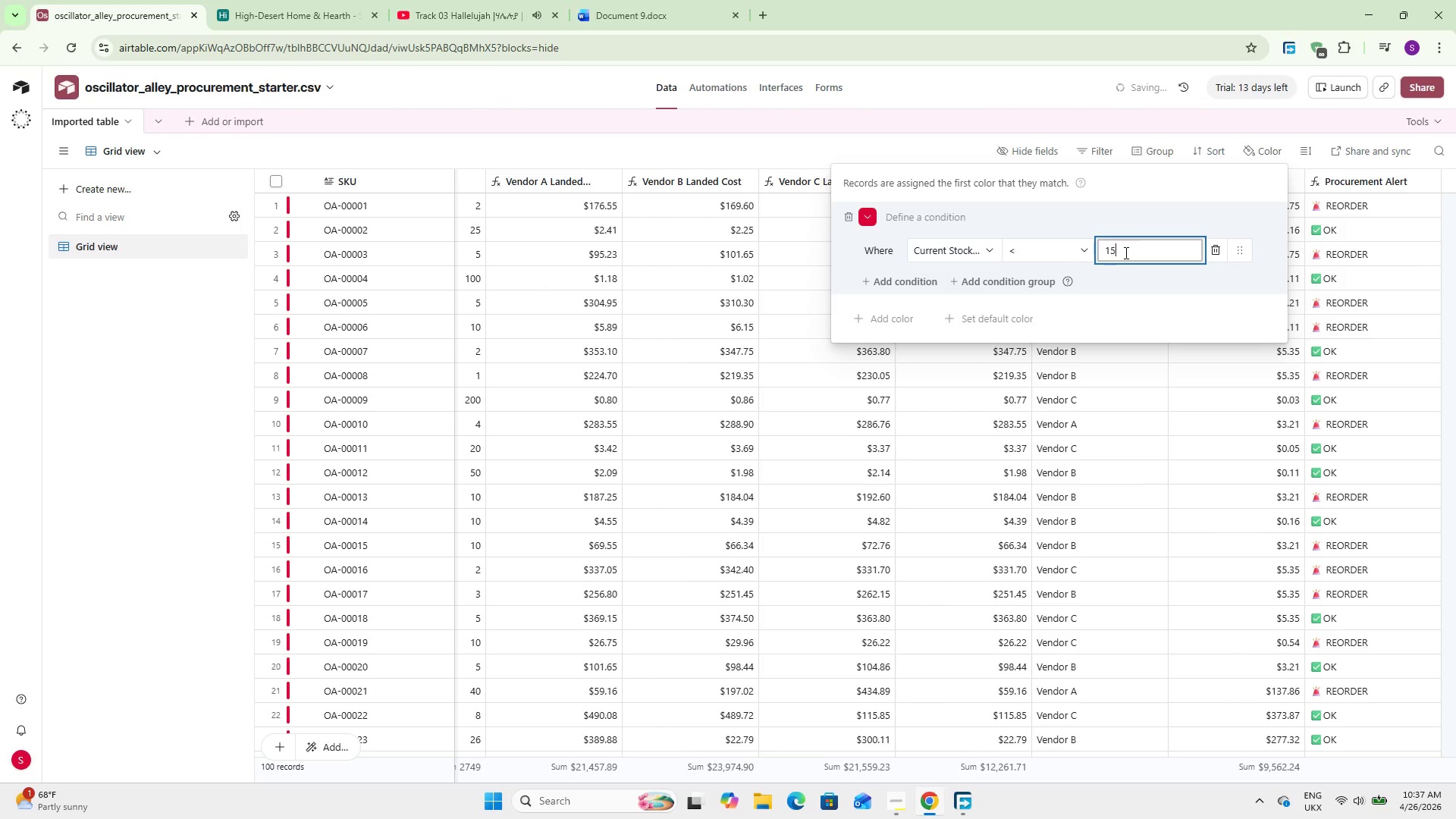 
key(Numpad1)
 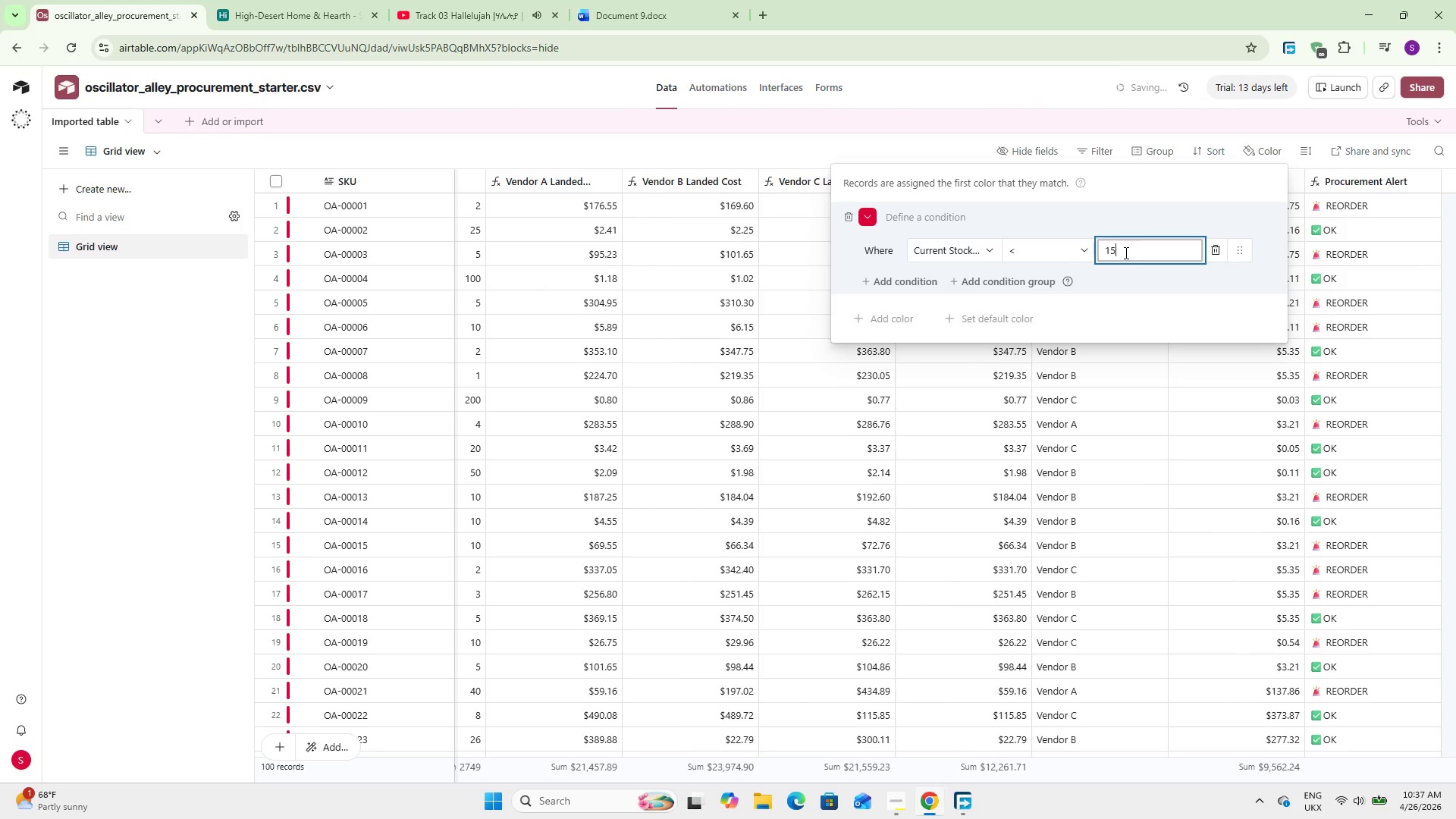 
key(Numpad5)
 